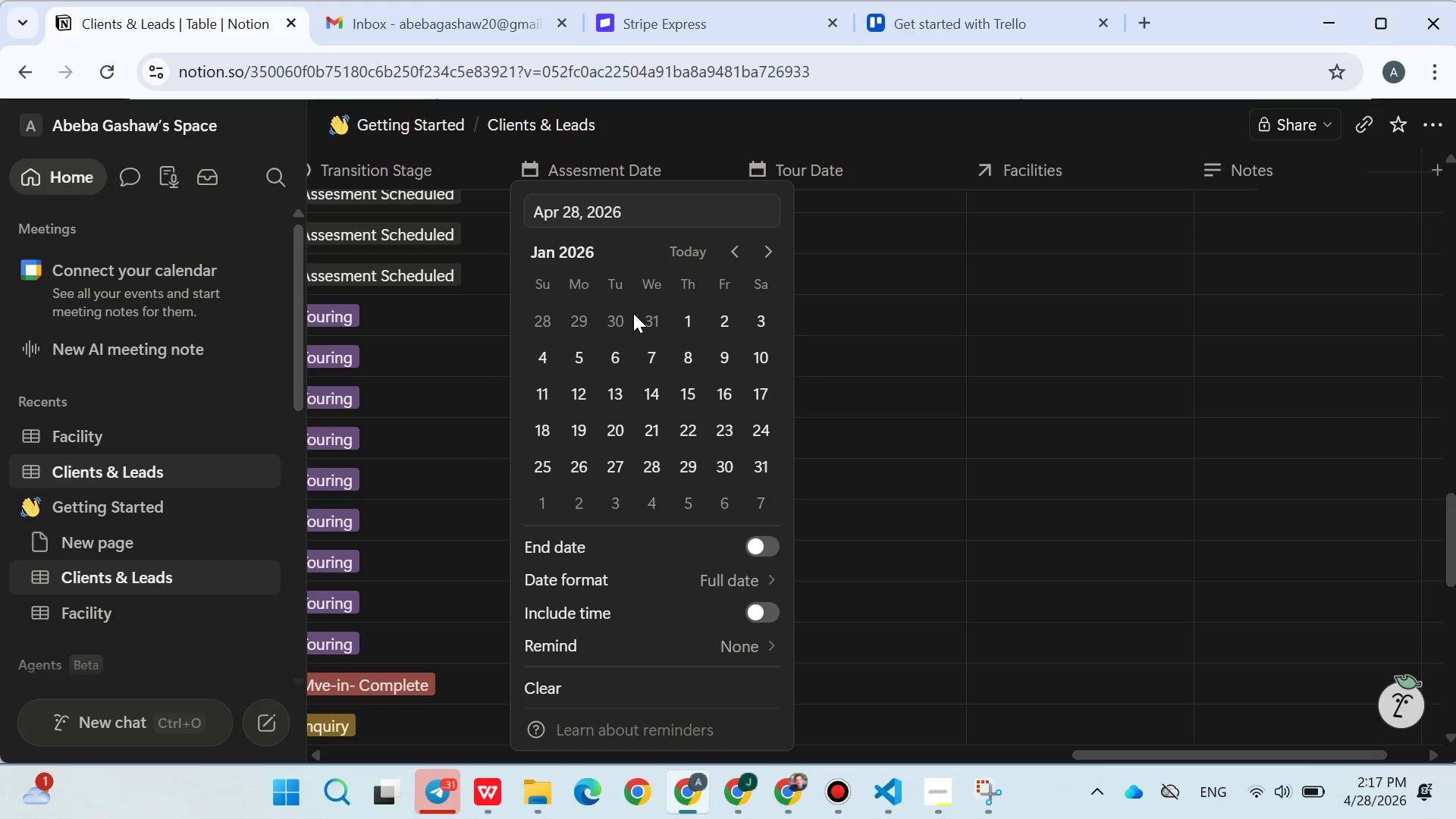 
left_click([633, 313])
 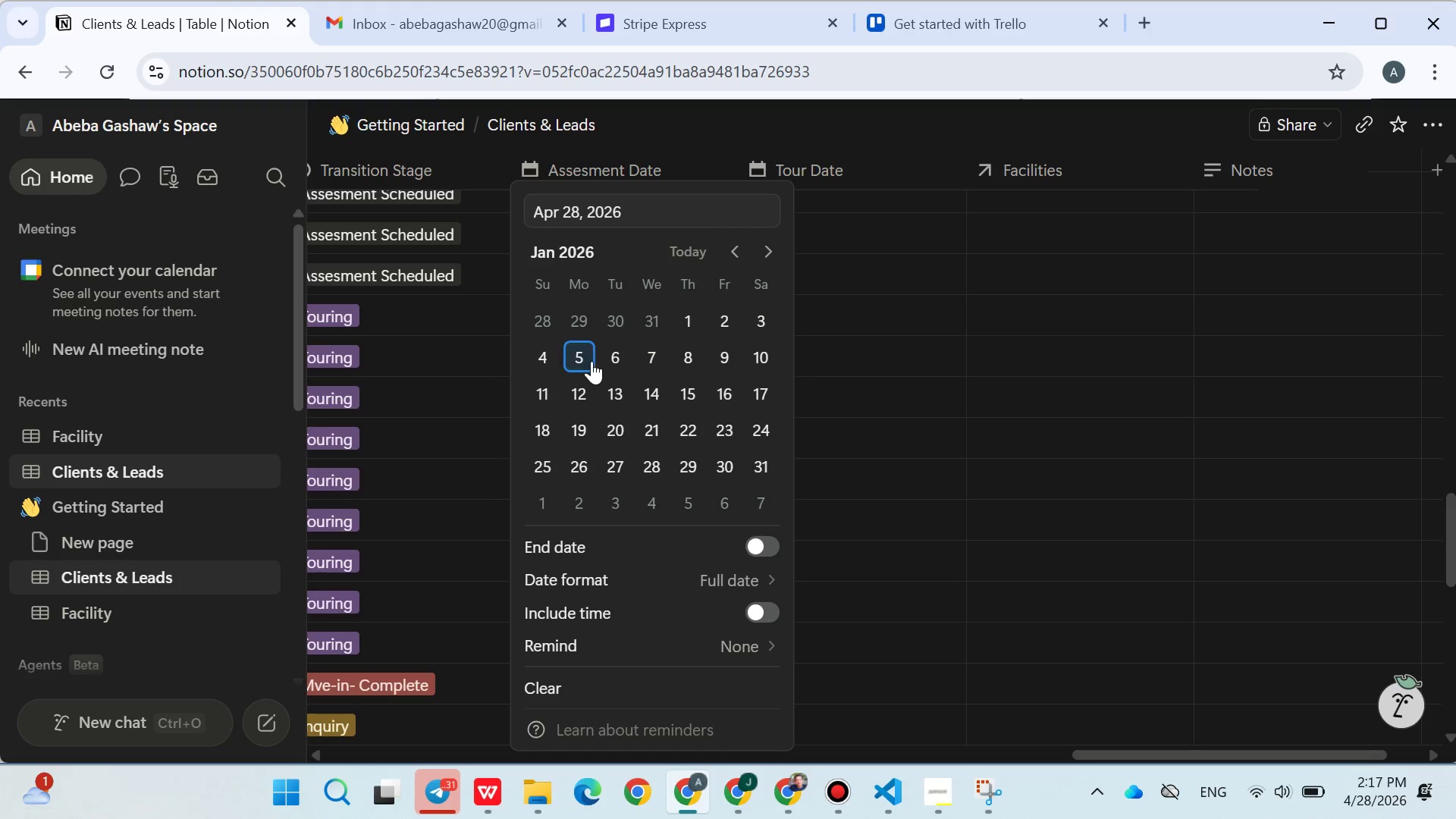 
left_click([592, 361])
 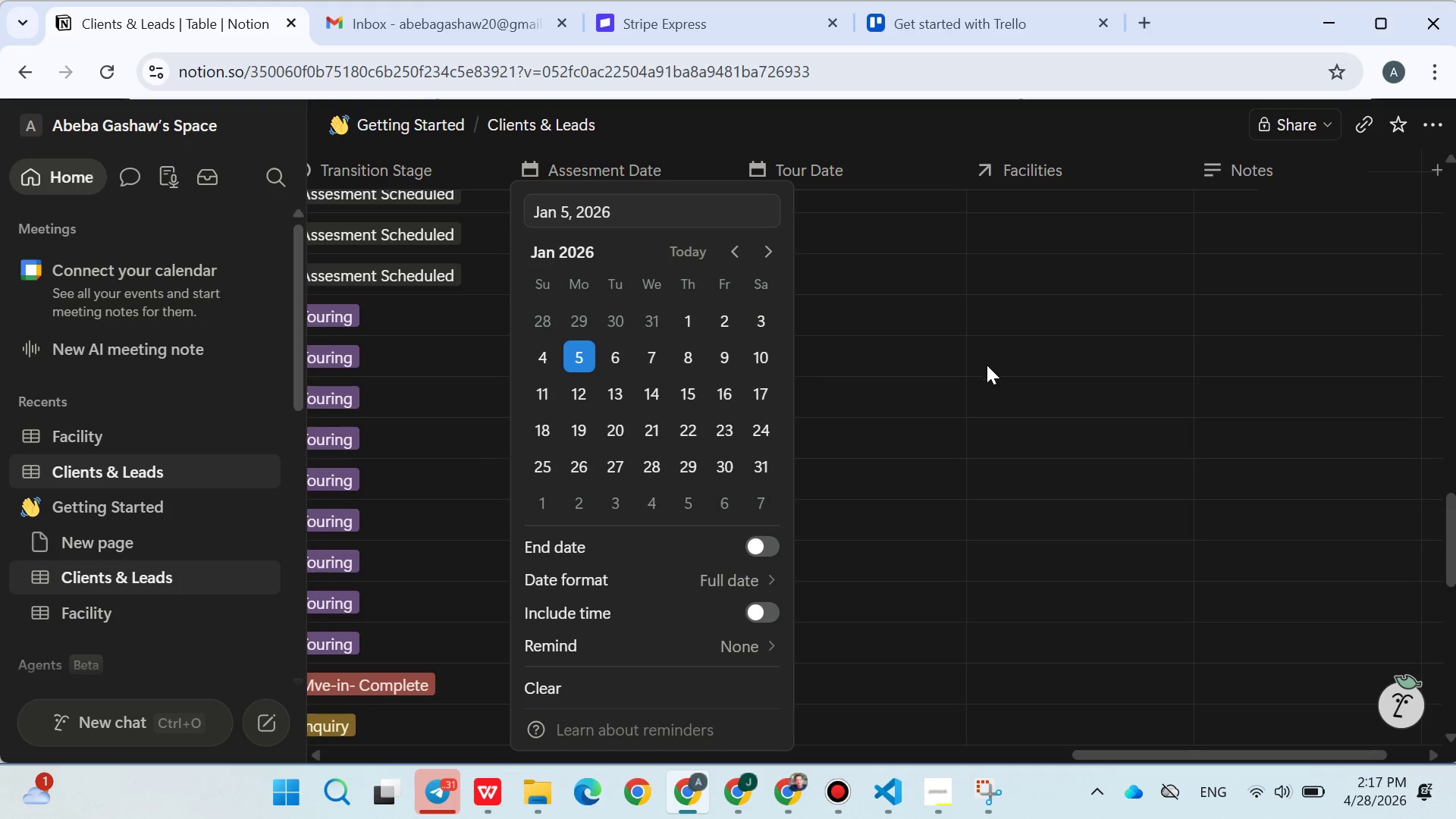 
left_click([987, 365])
 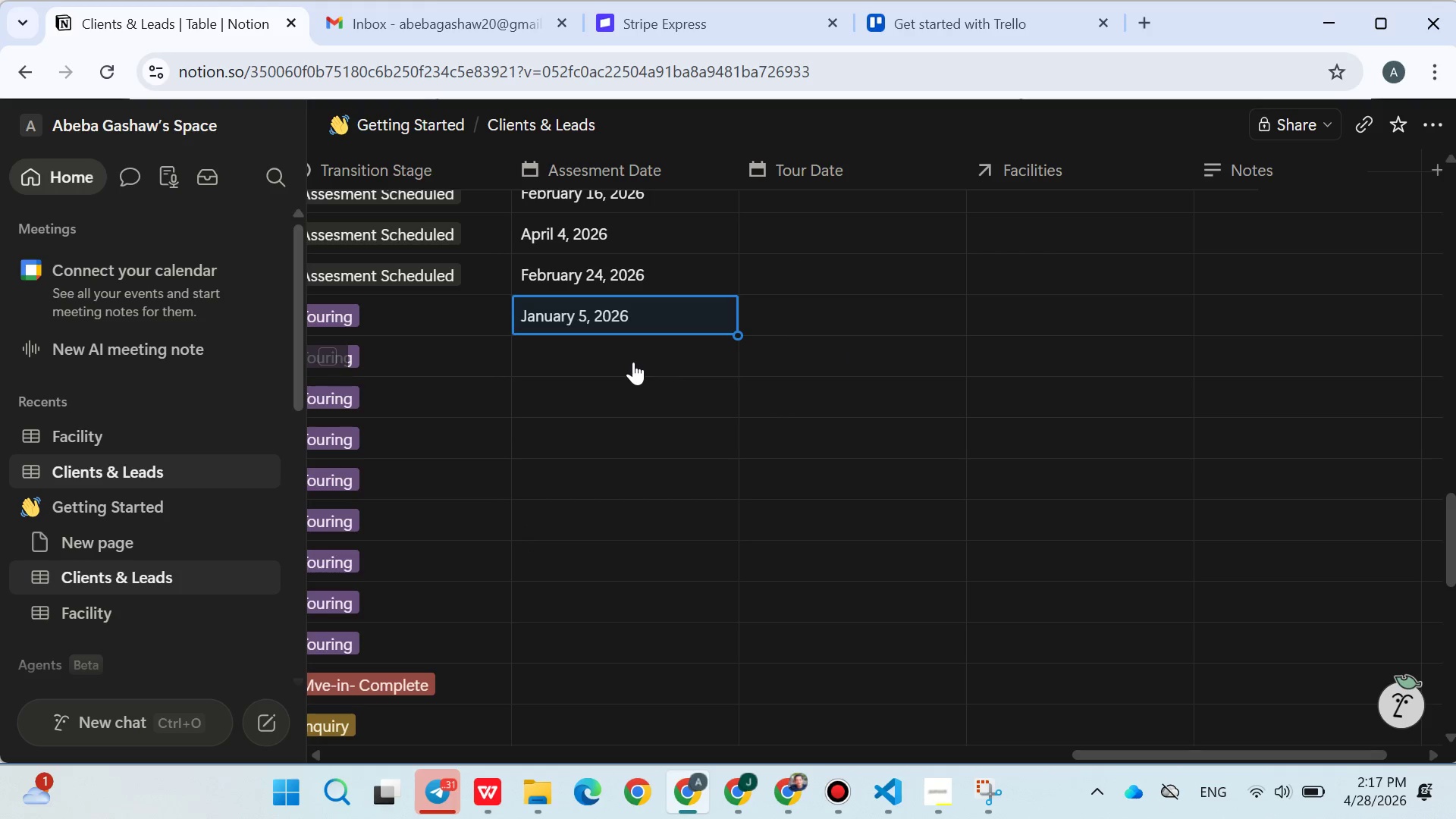 
left_click([633, 362])
 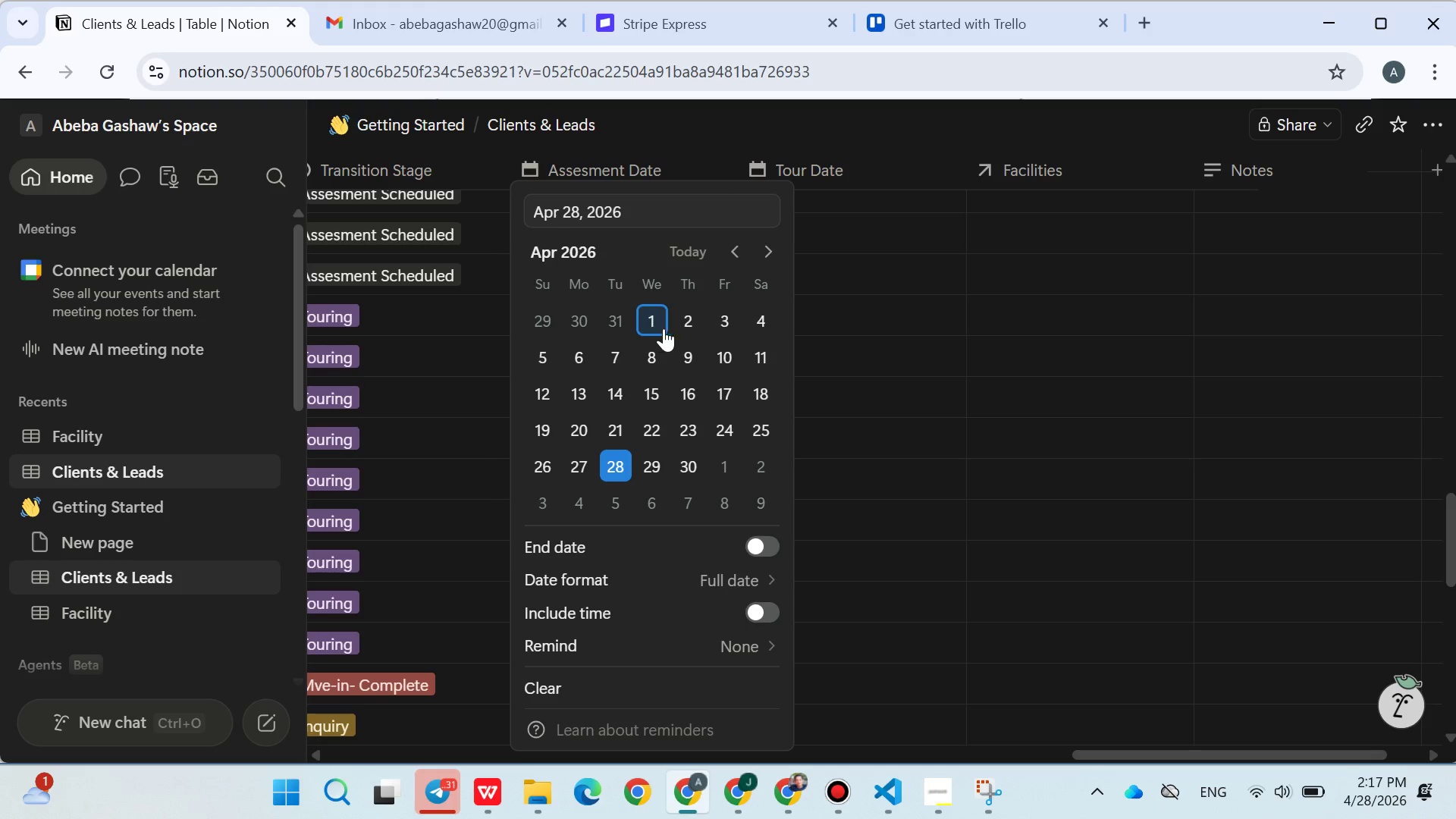 
double_click([871, 375])
 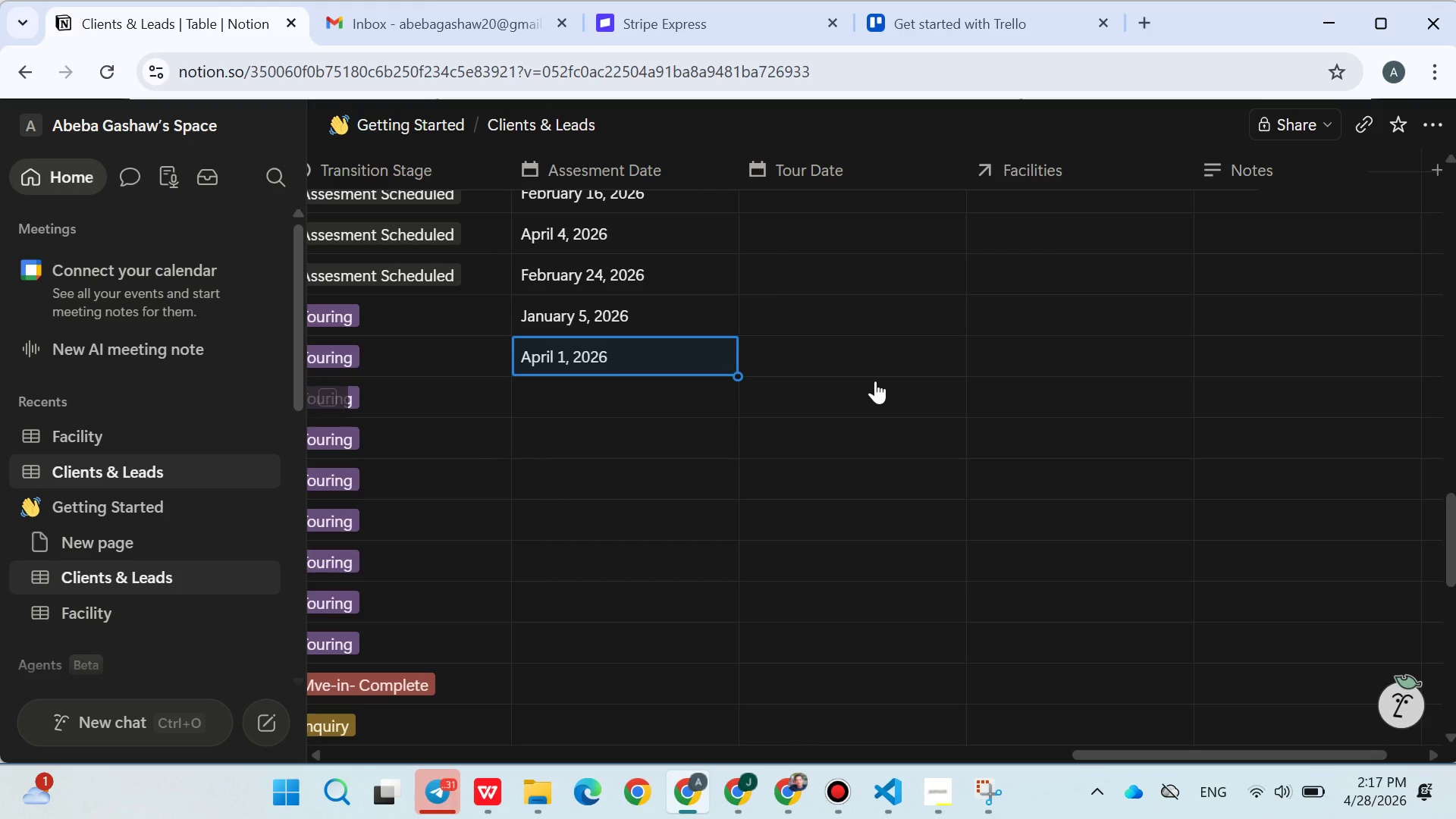 
wait(13.62)
 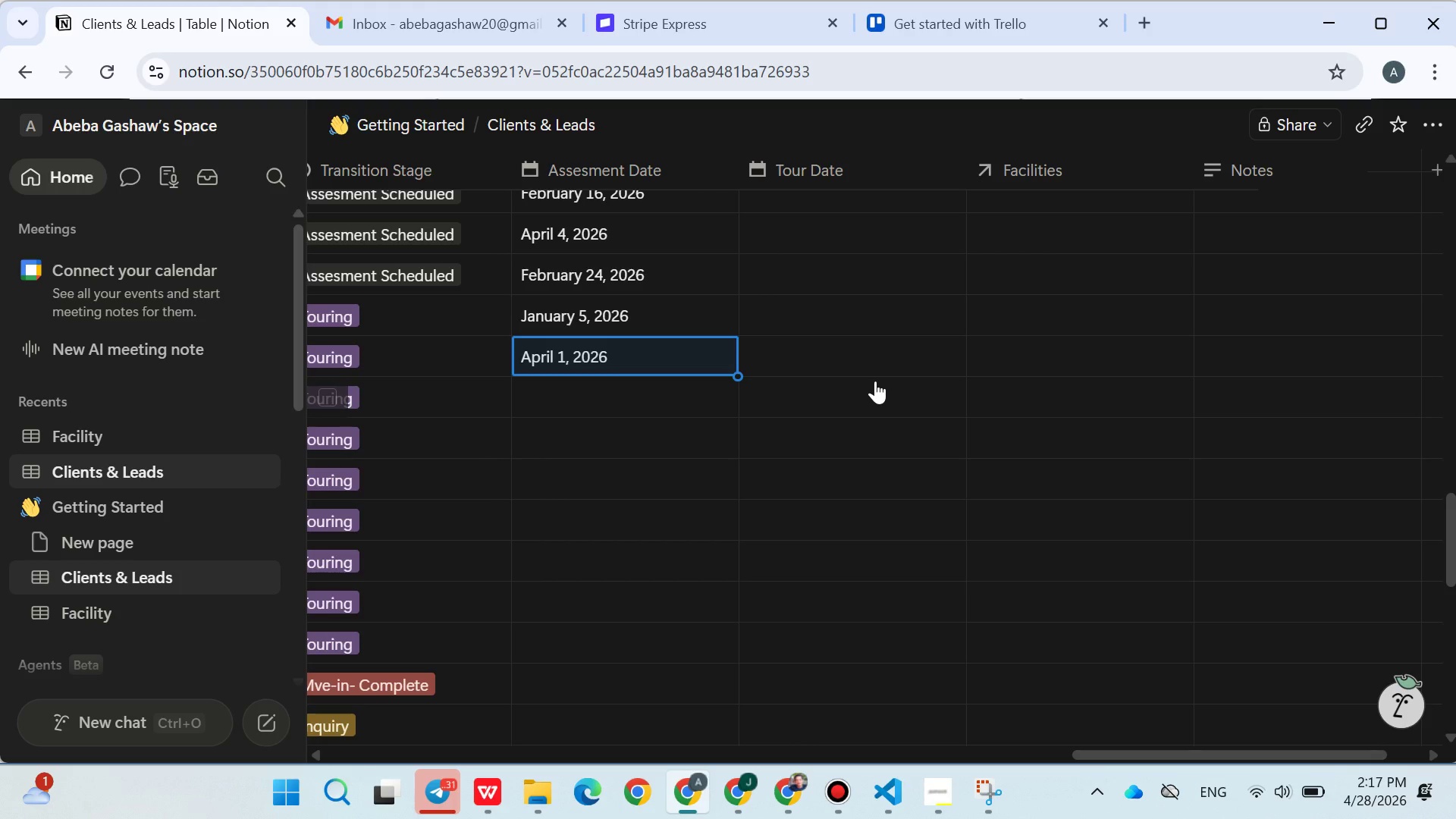 
left_click([1440, 686])
 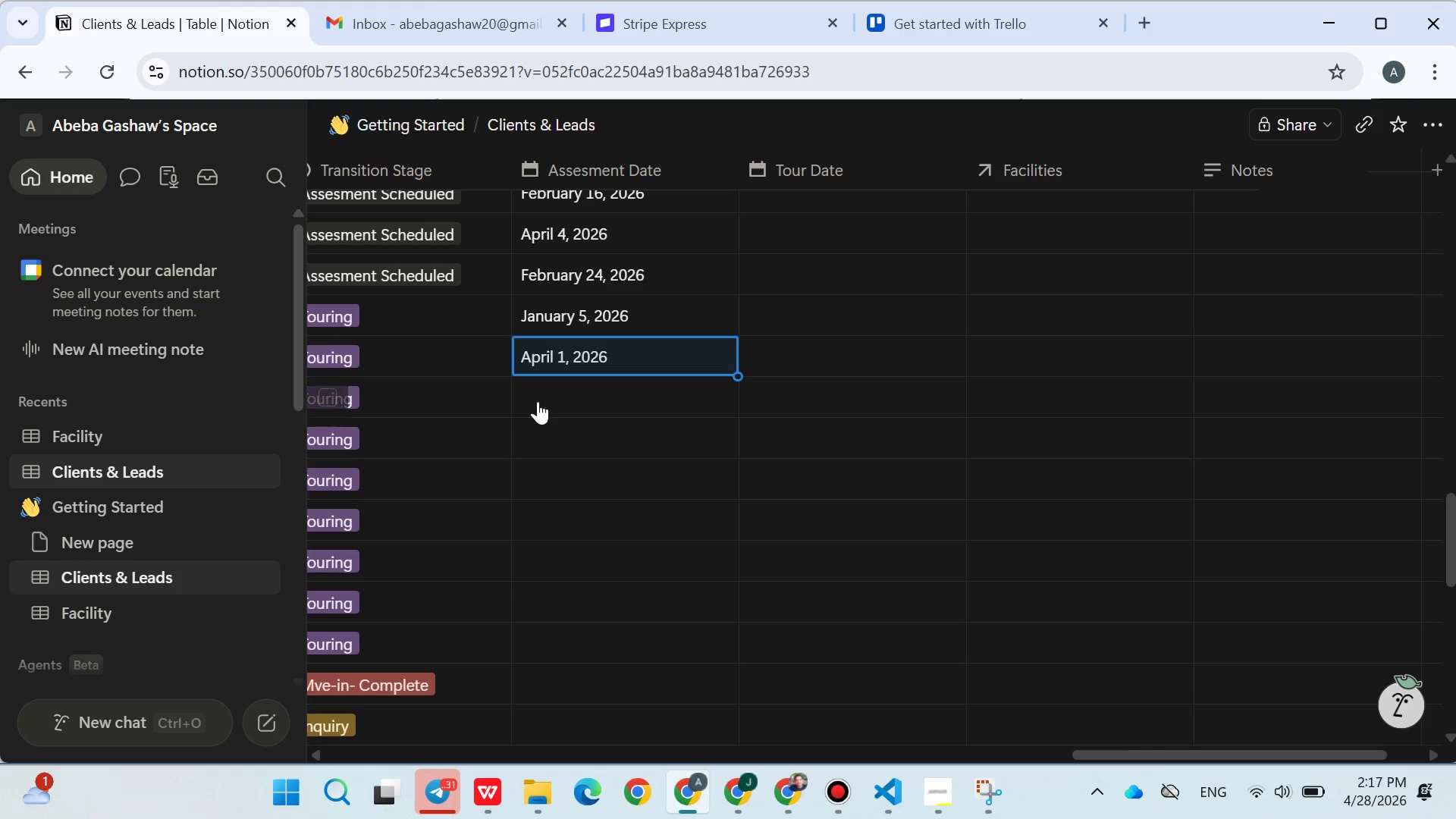 
left_click([538, 401])
 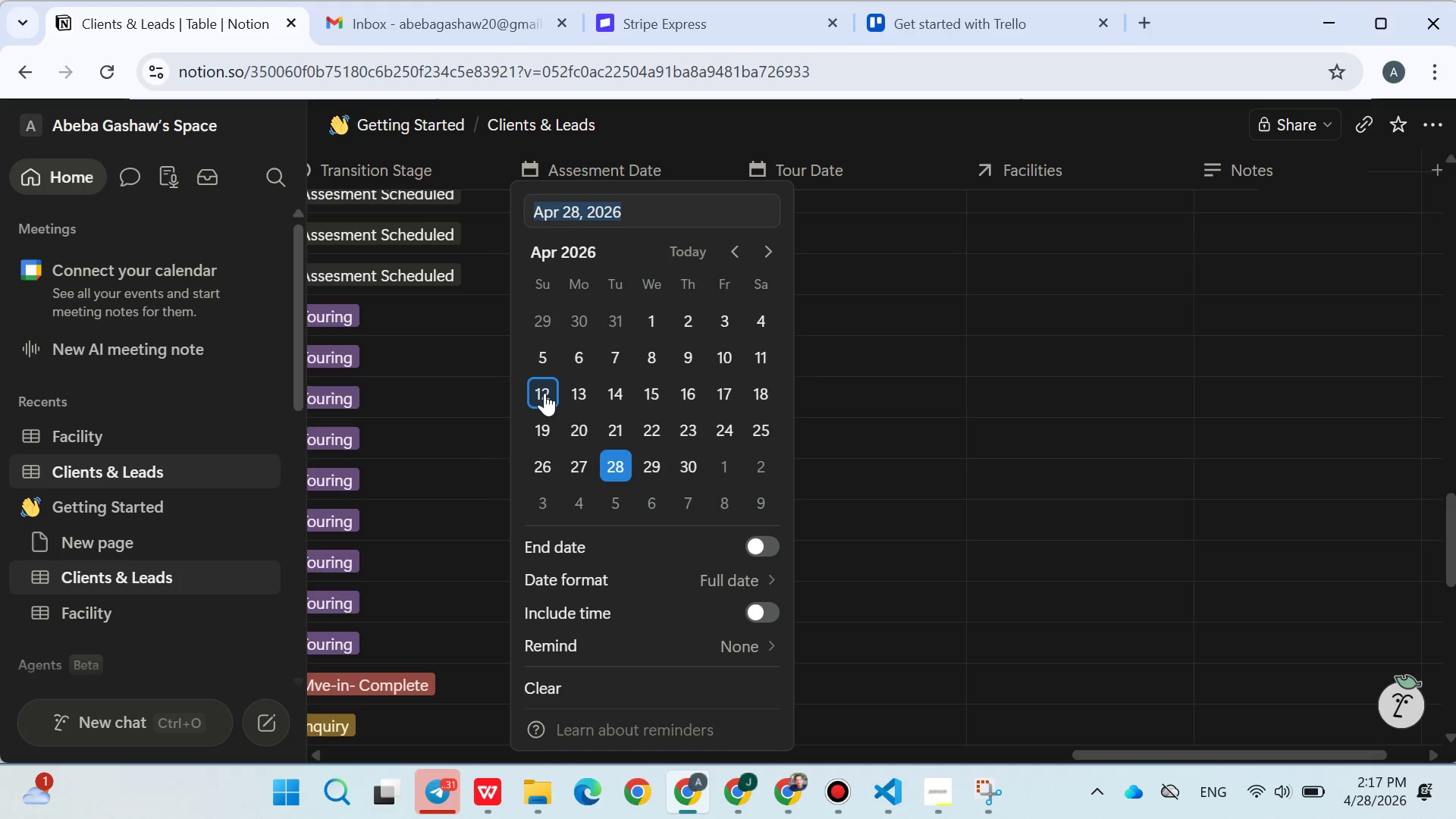 
wait(34.7)
 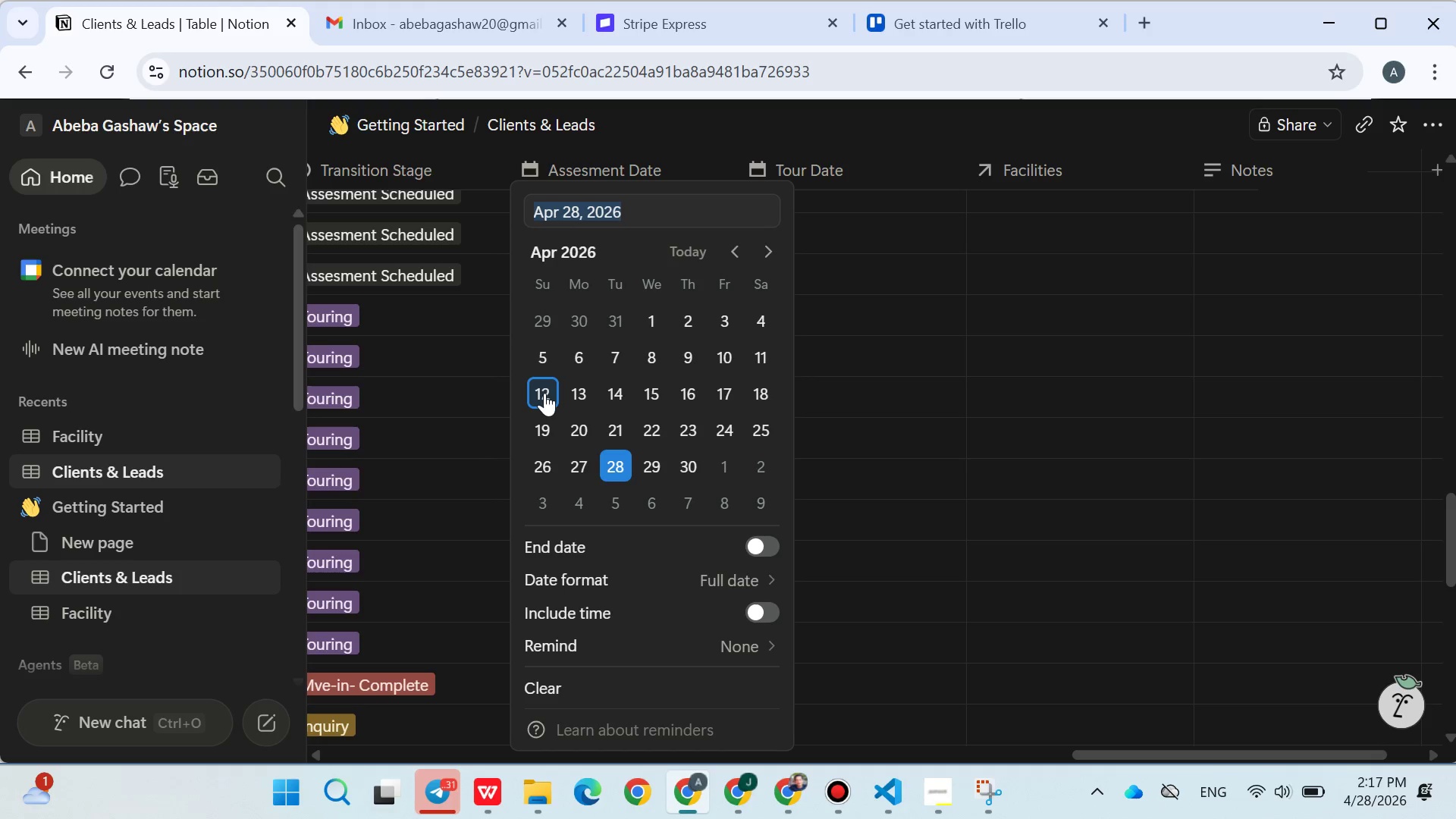 
left_click([544, 393])
 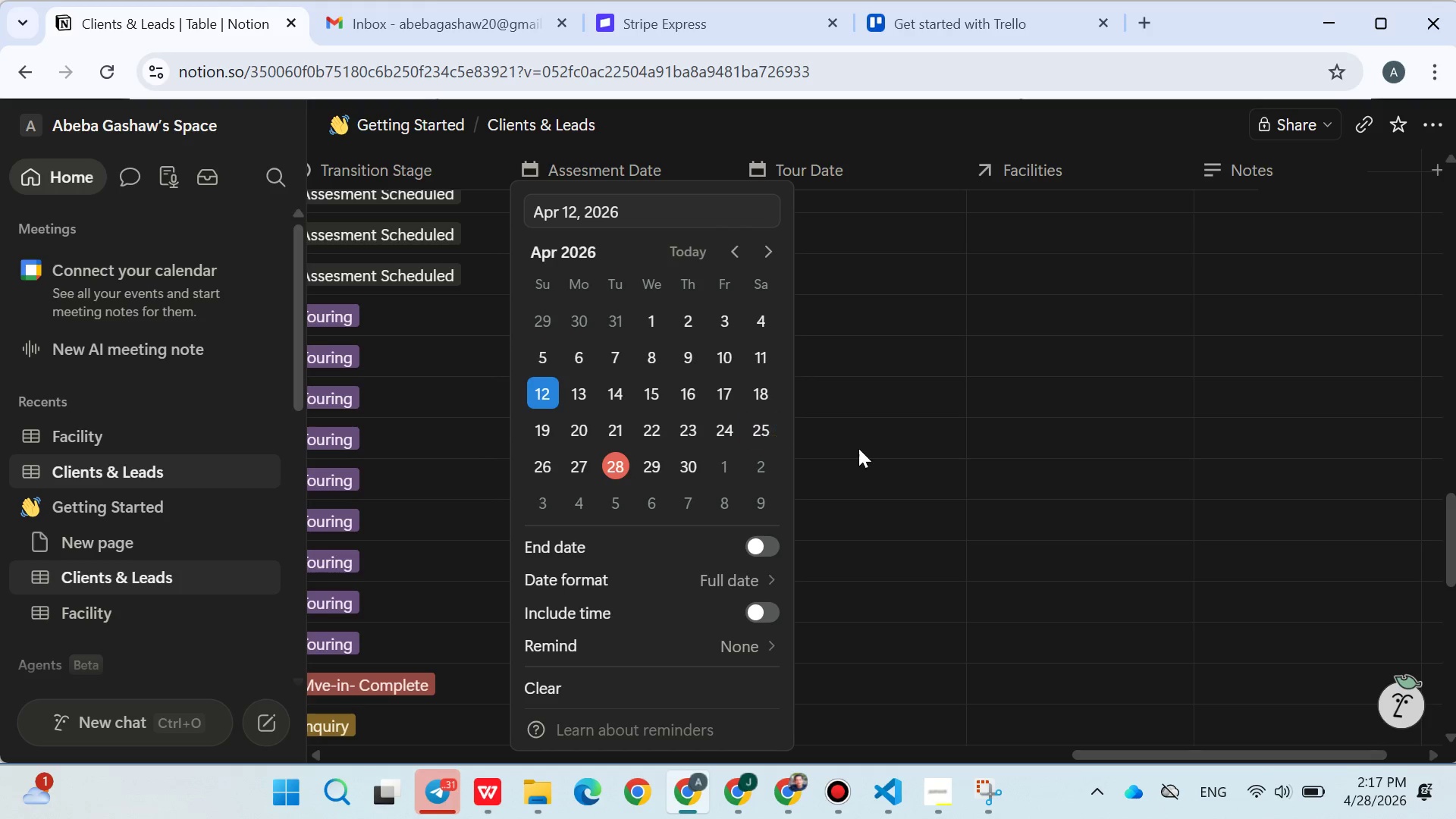 
left_click([864, 448])
 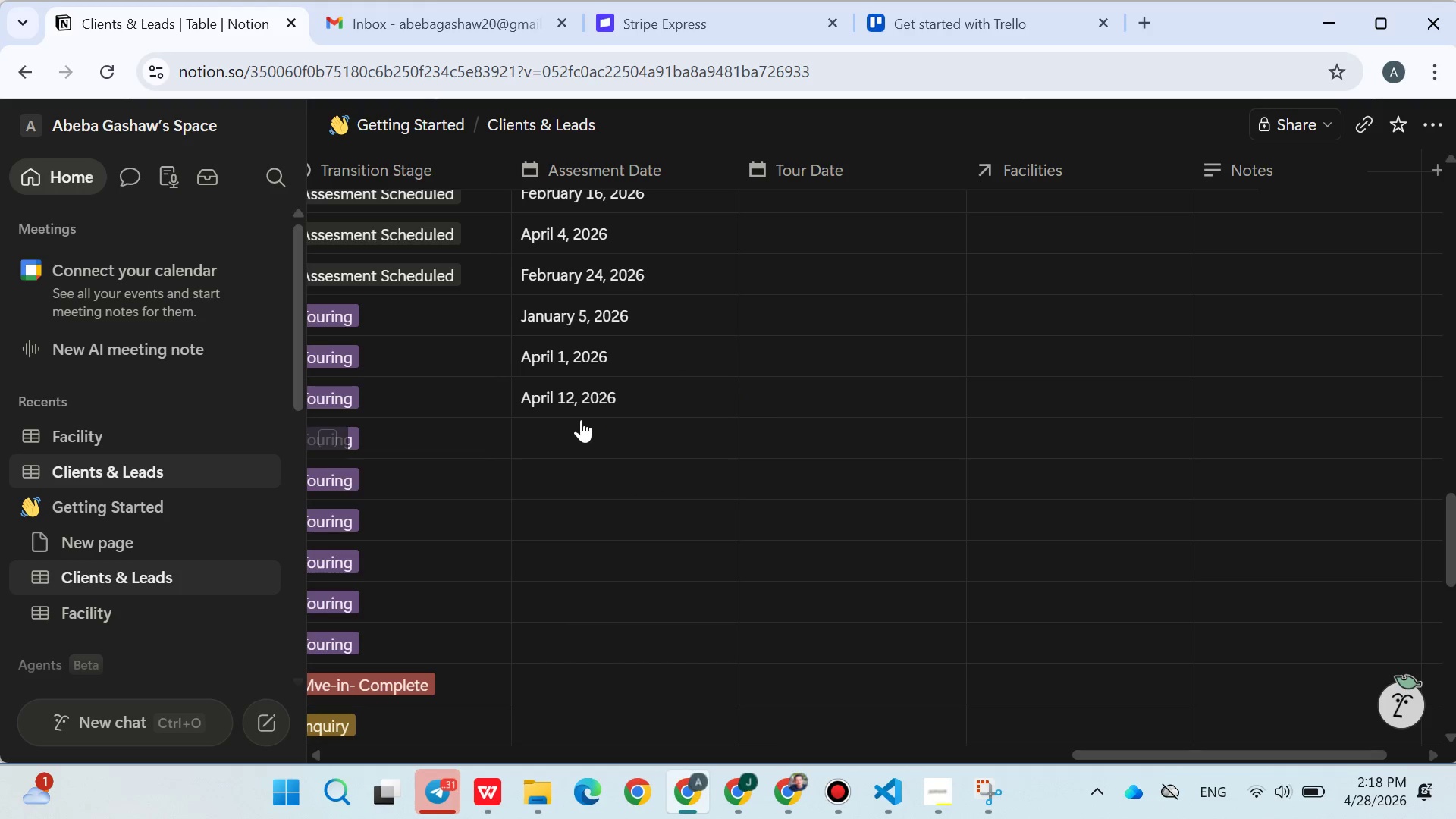 
left_click([579, 423])
 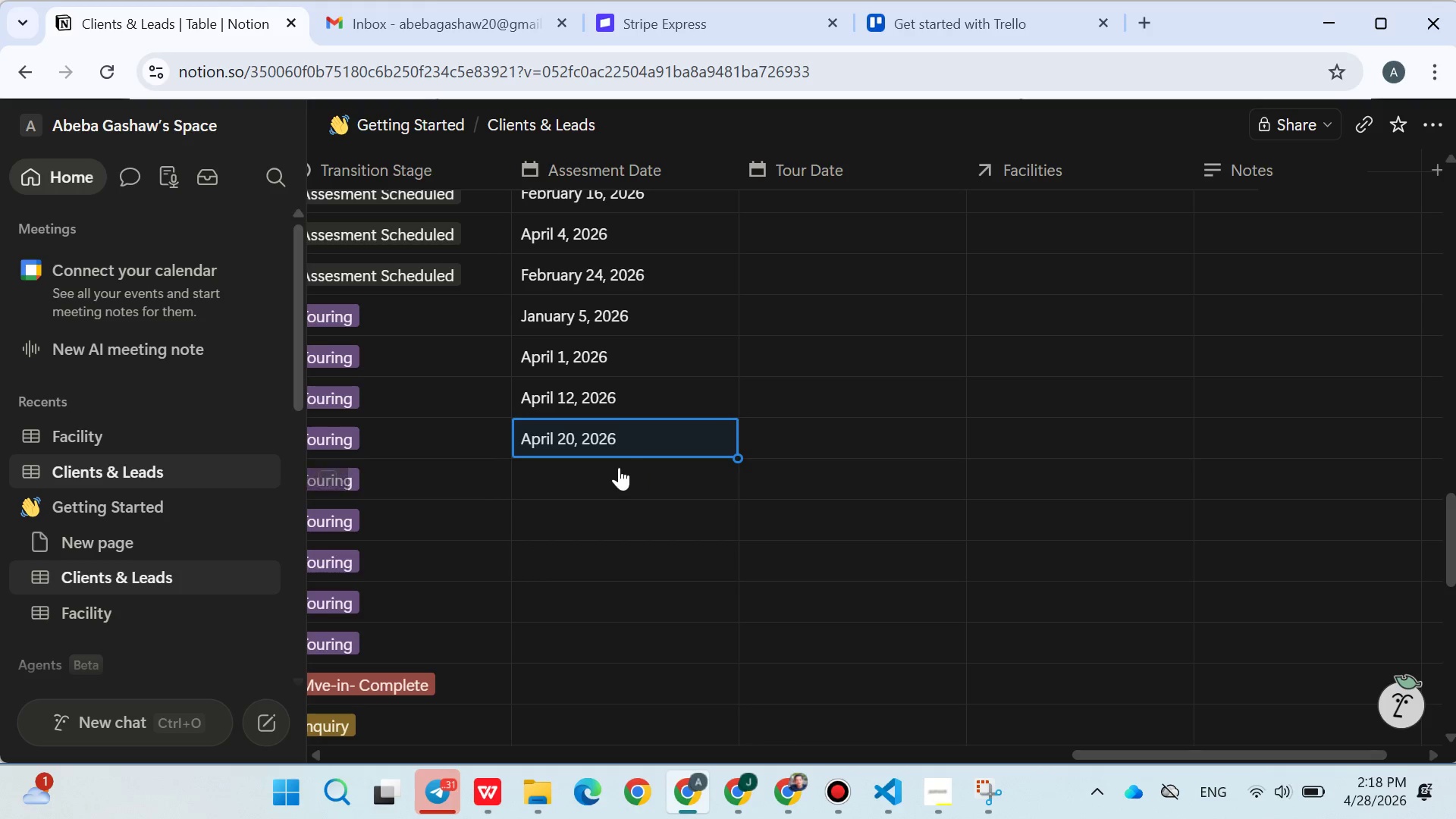 
left_click([606, 459])
 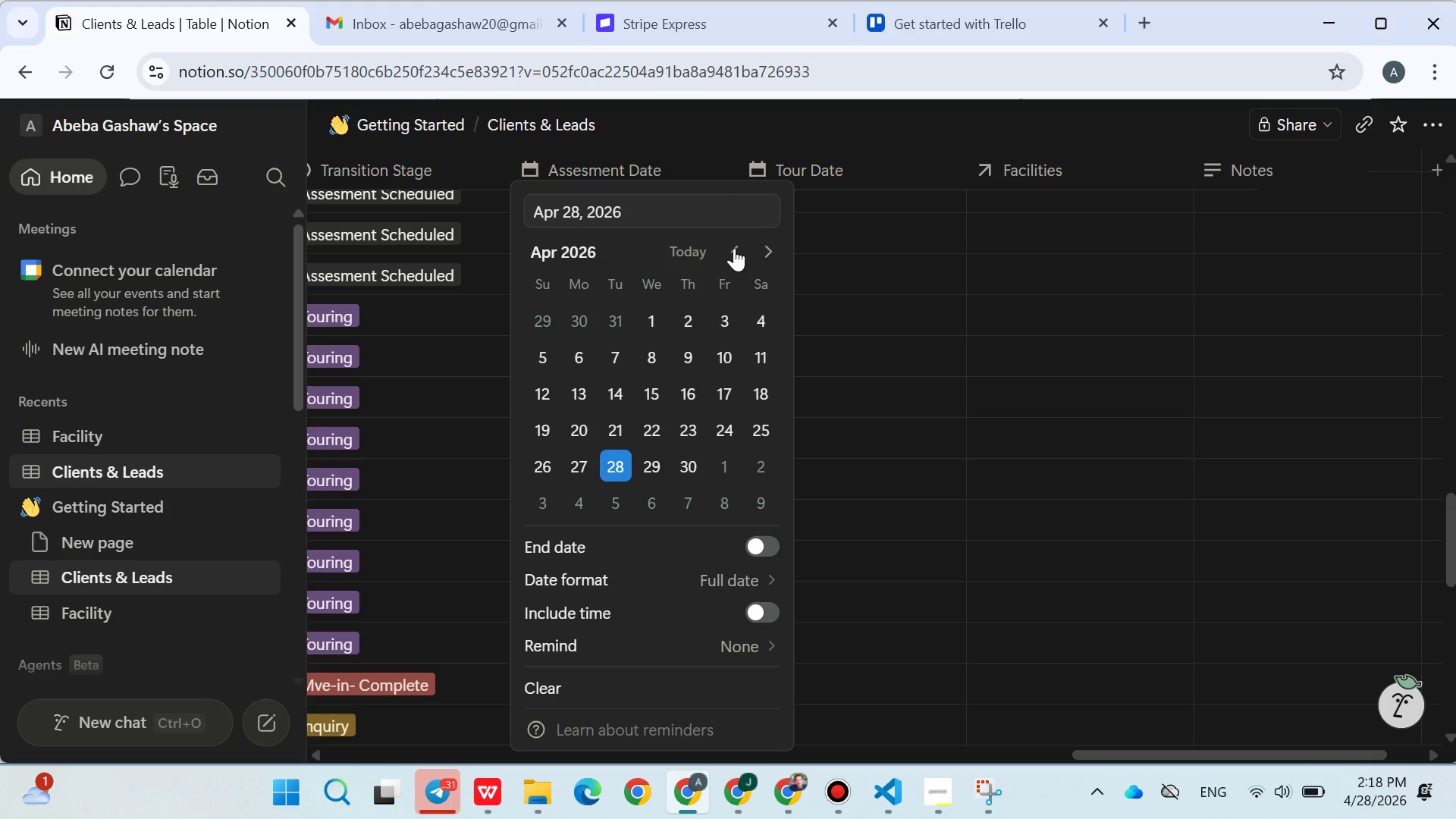 
double_click([734, 248])
 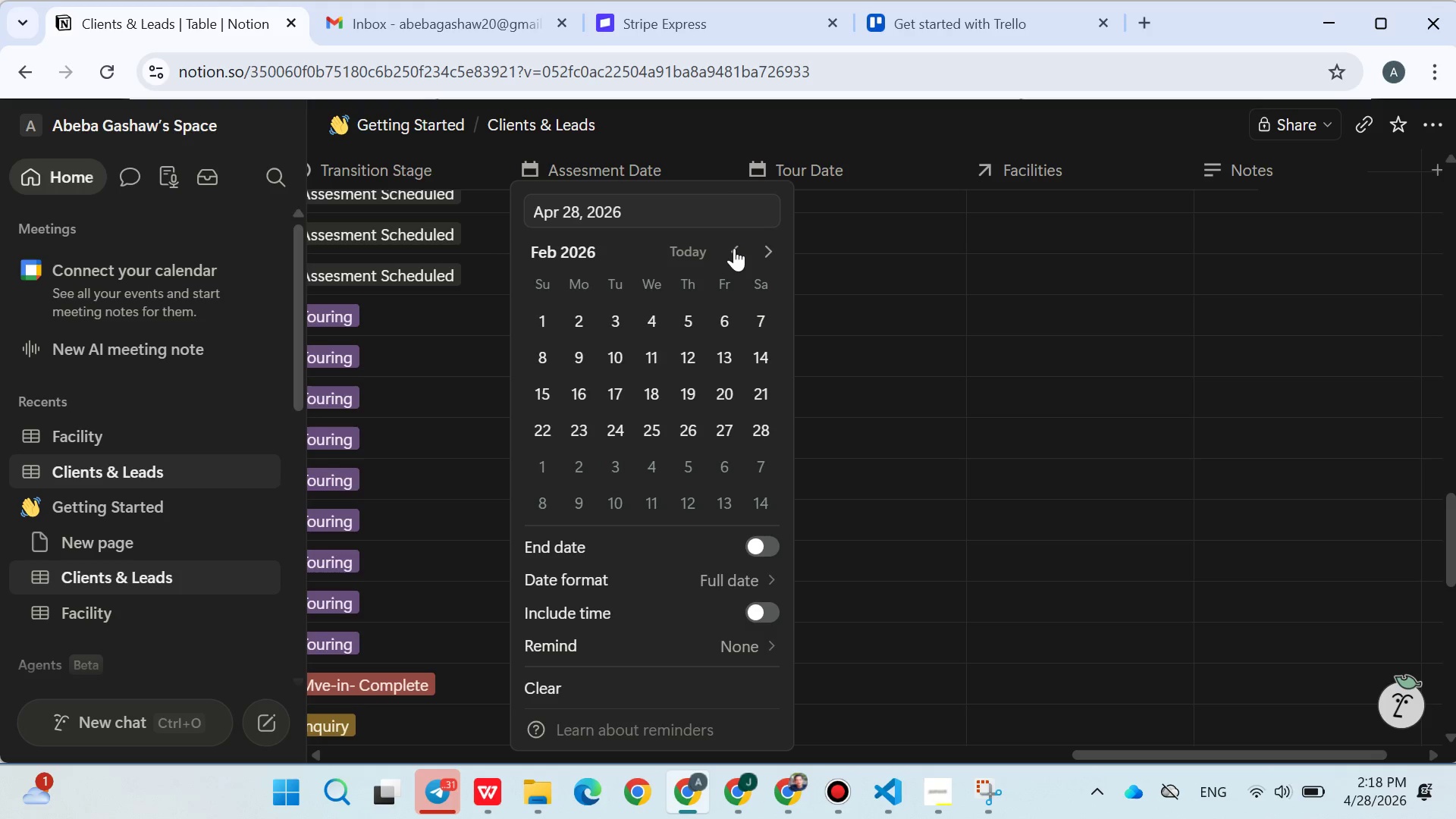 
triple_click([734, 248])
 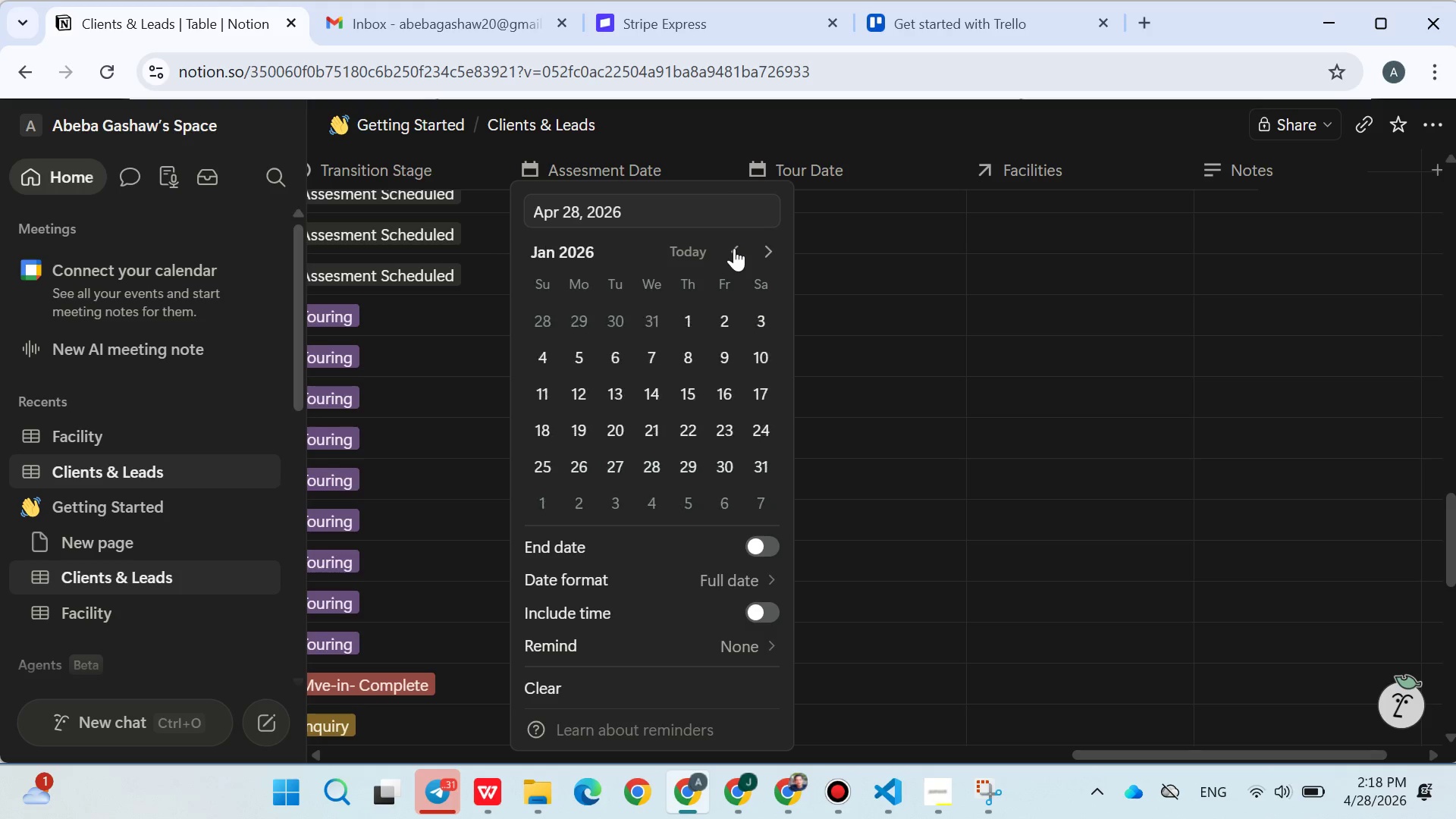 
triple_click([734, 248])
 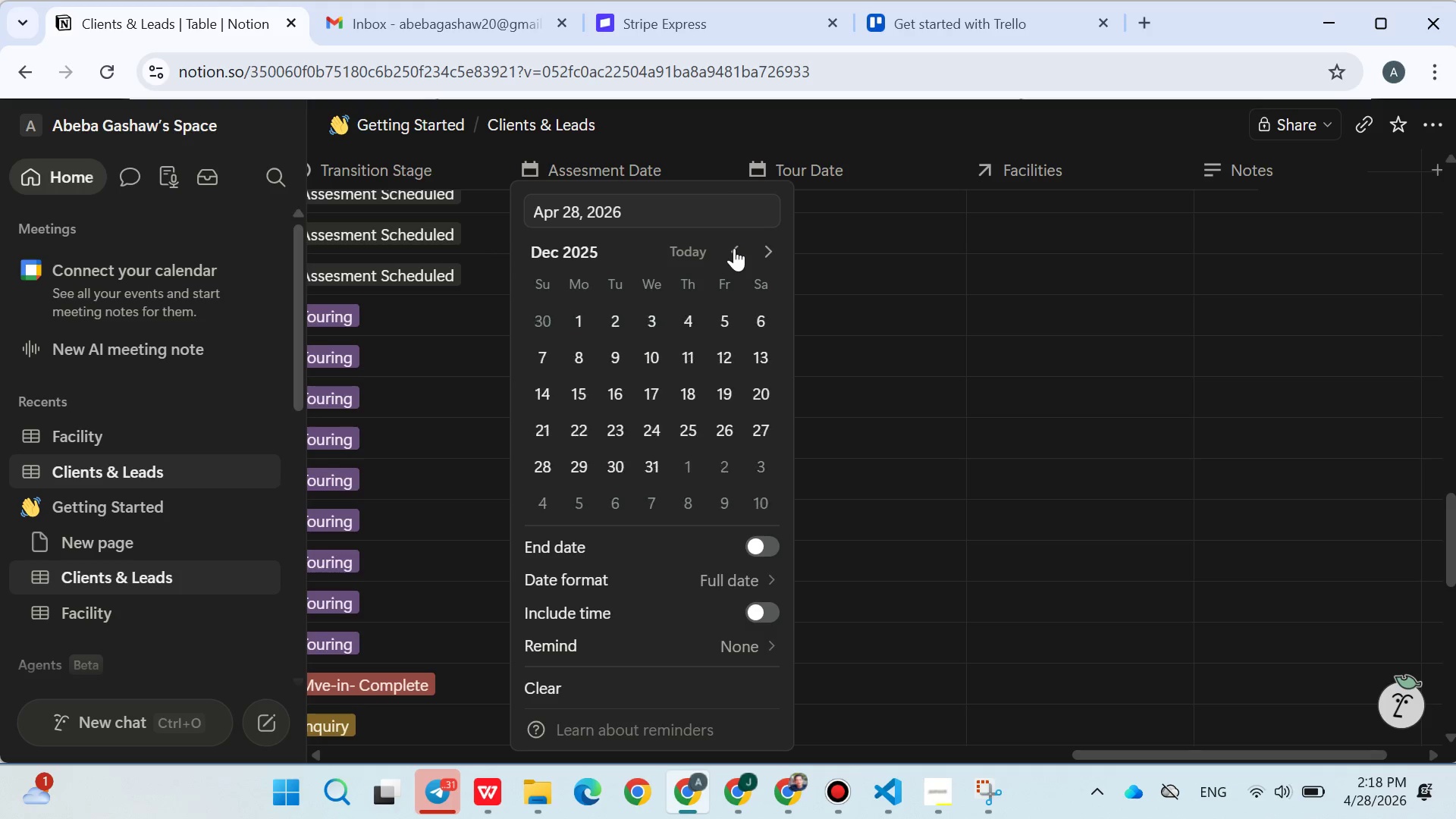 
triple_click([734, 248])
 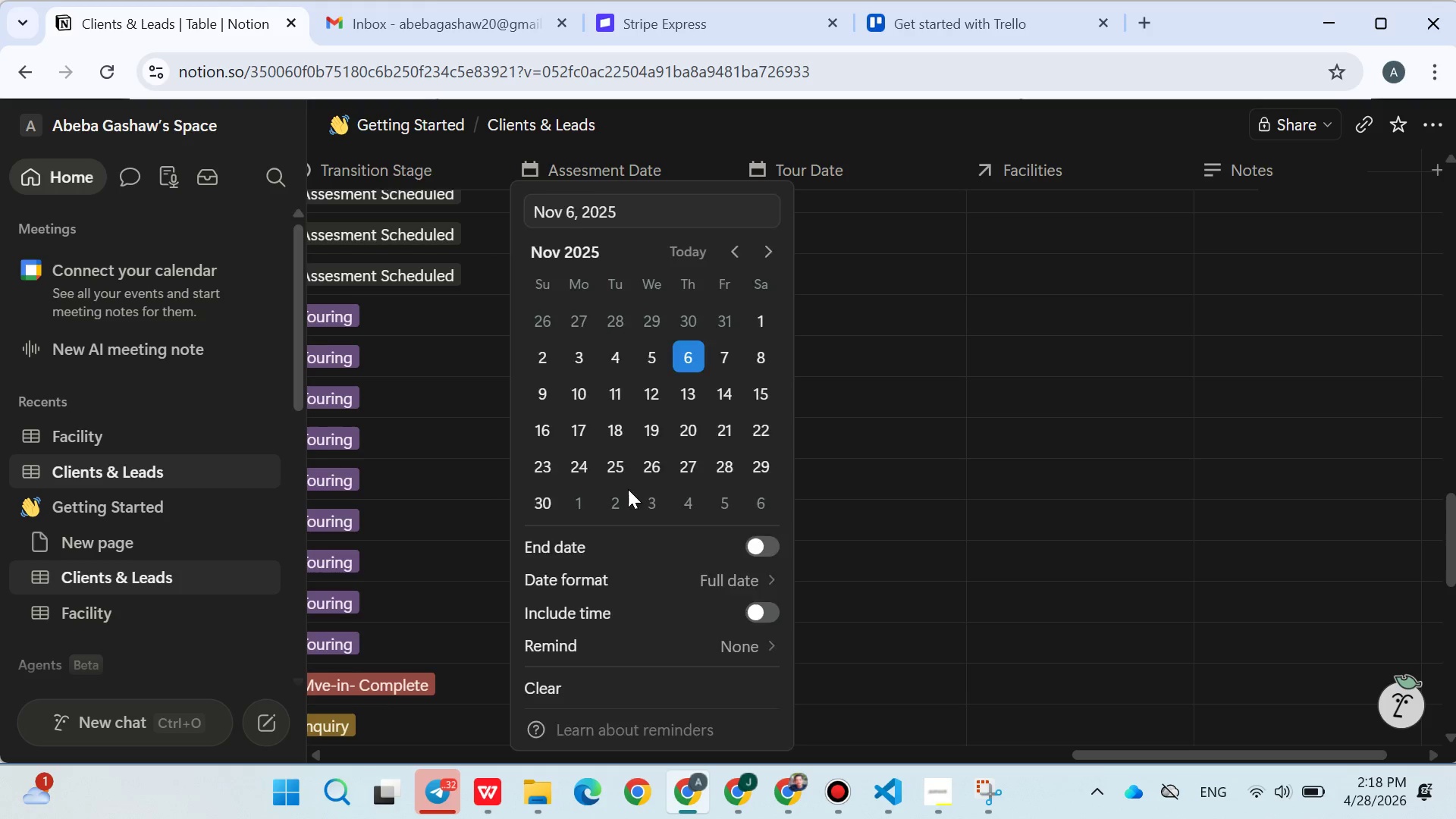 
scroll: coordinate [568, 490], scroll_direction: down, amount: 1.0
 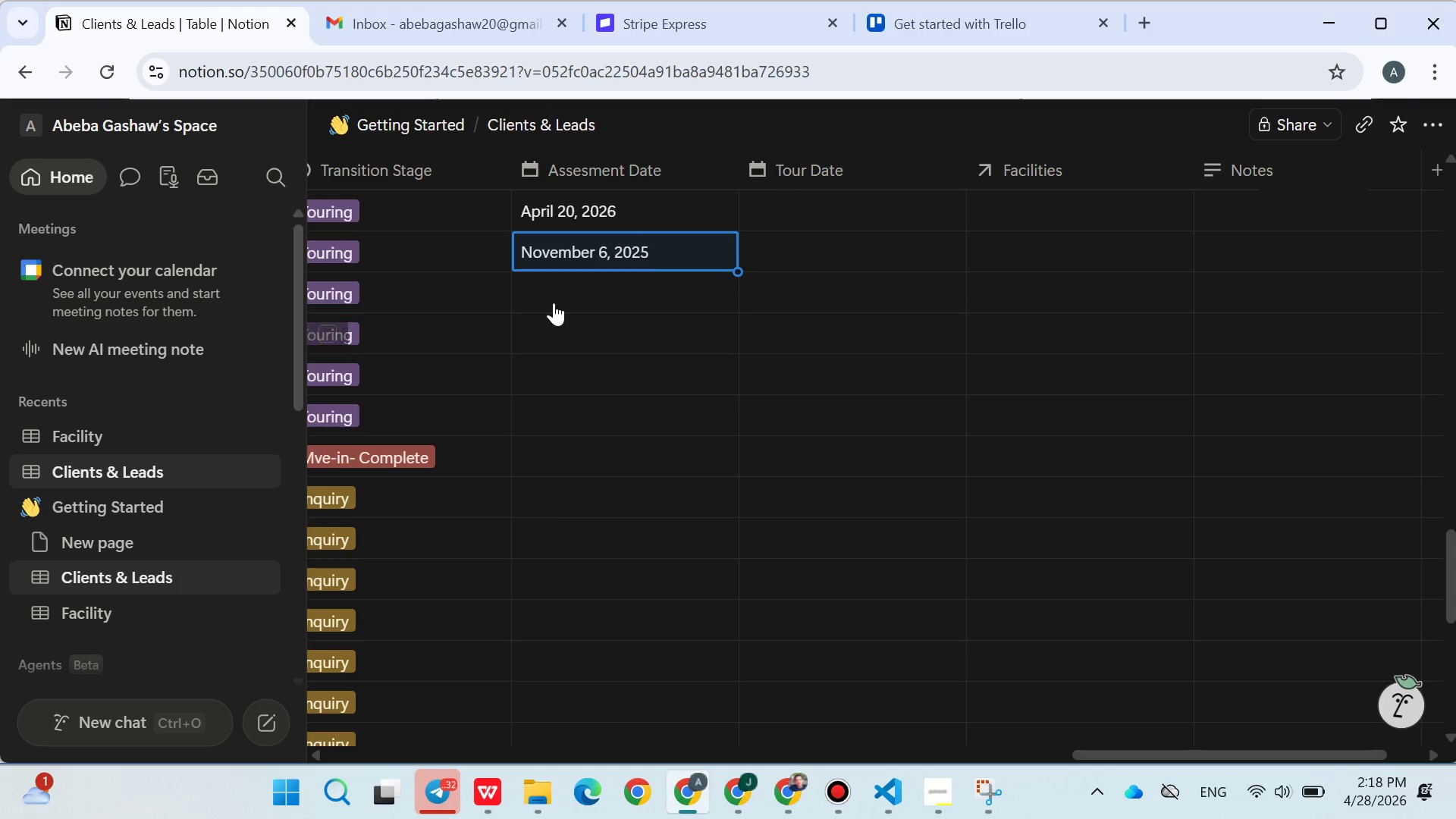 
left_click([554, 290])
 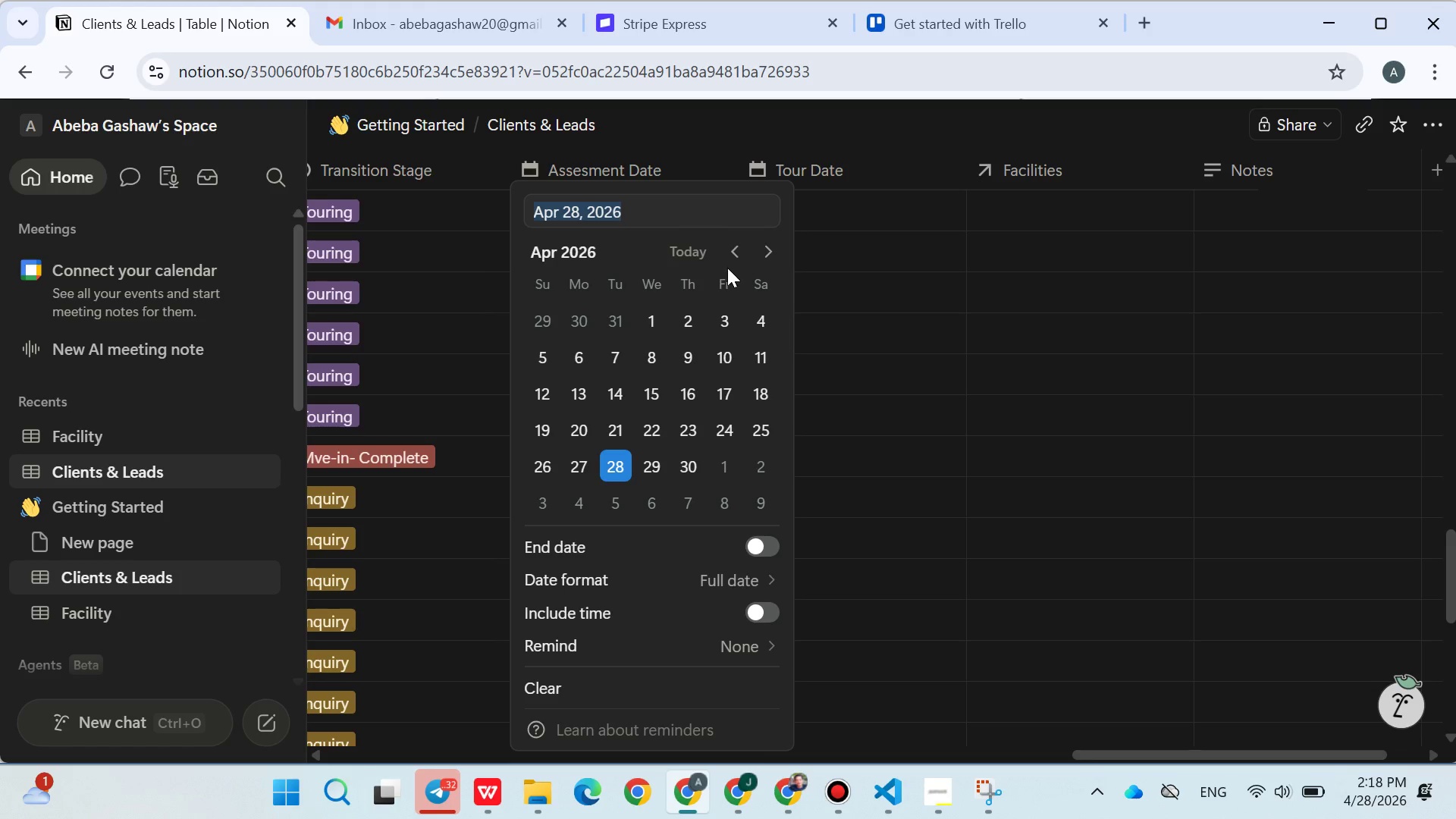 
left_click([739, 257])
 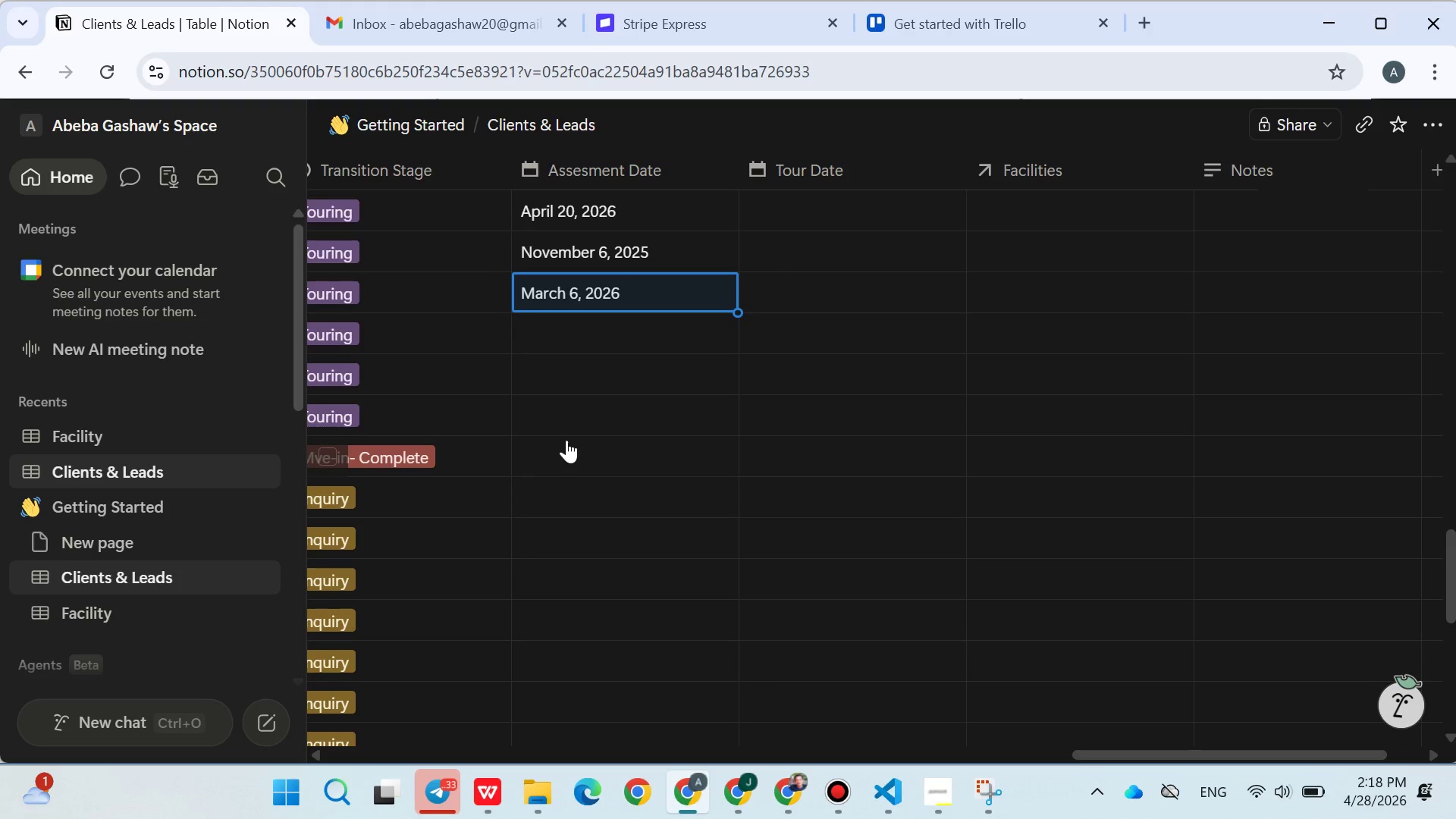 
left_click([538, 338])
 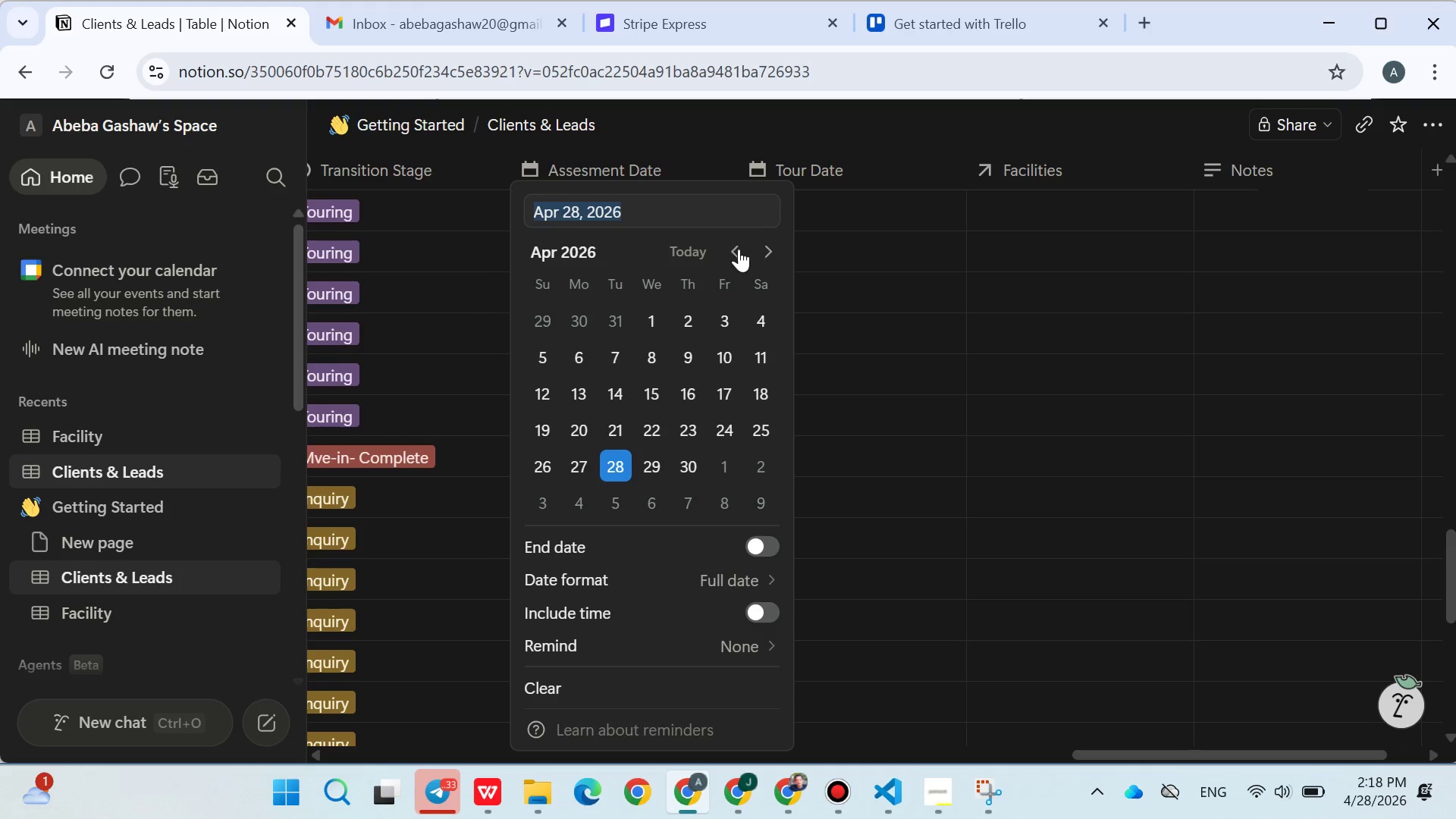 
left_click([734, 250])
 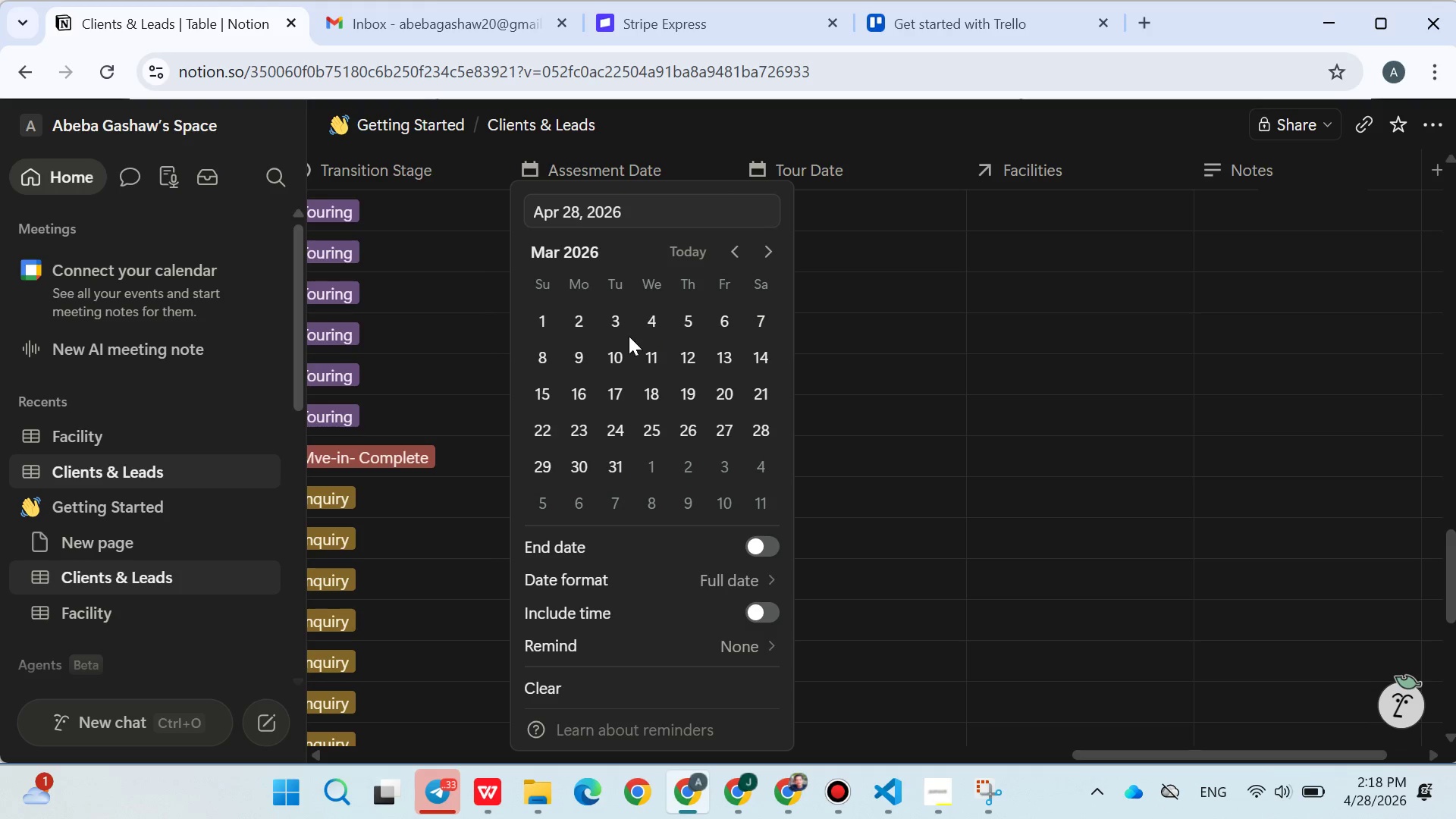 
left_click([629, 336])
 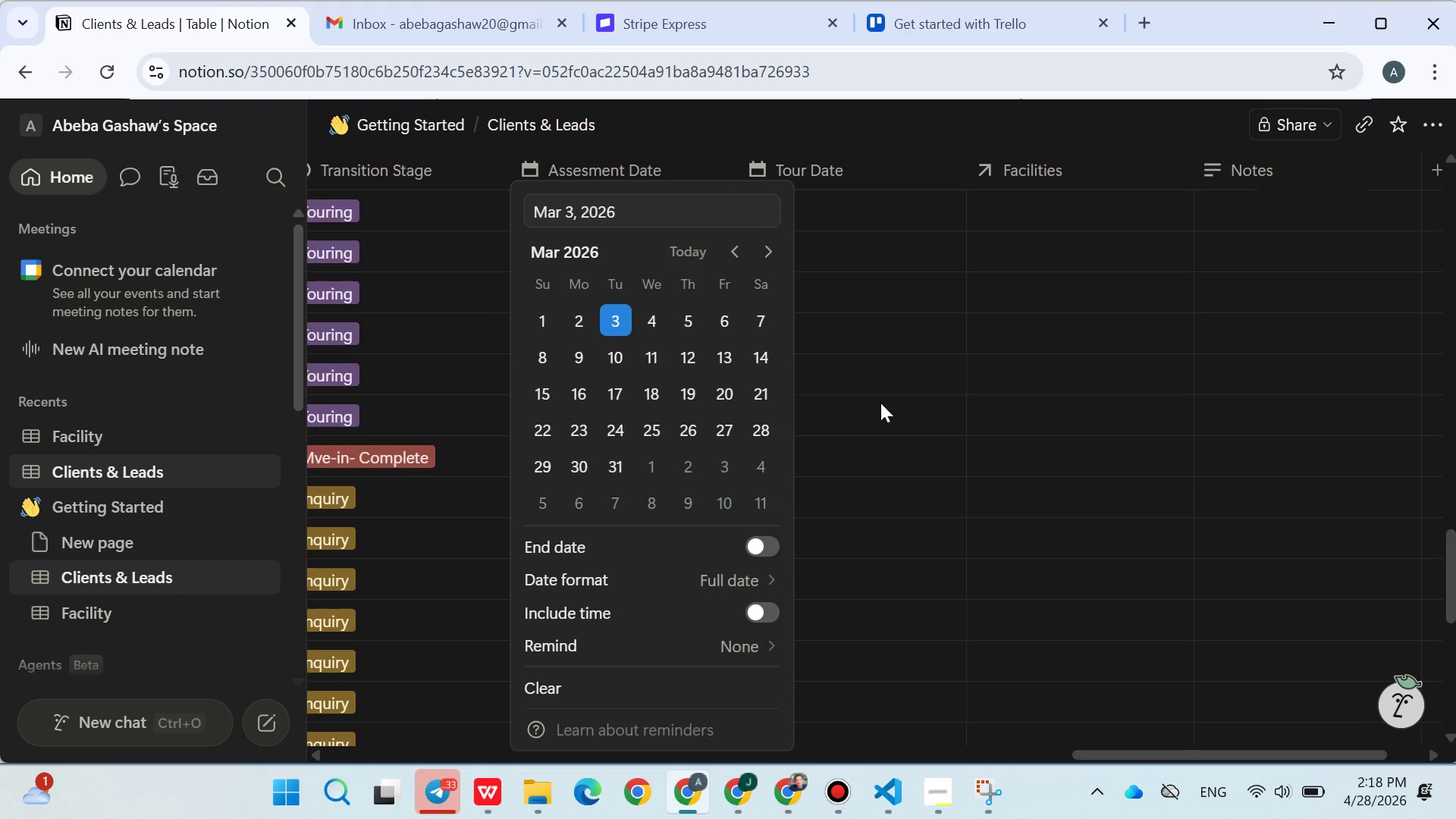 
double_click([881, 403])
 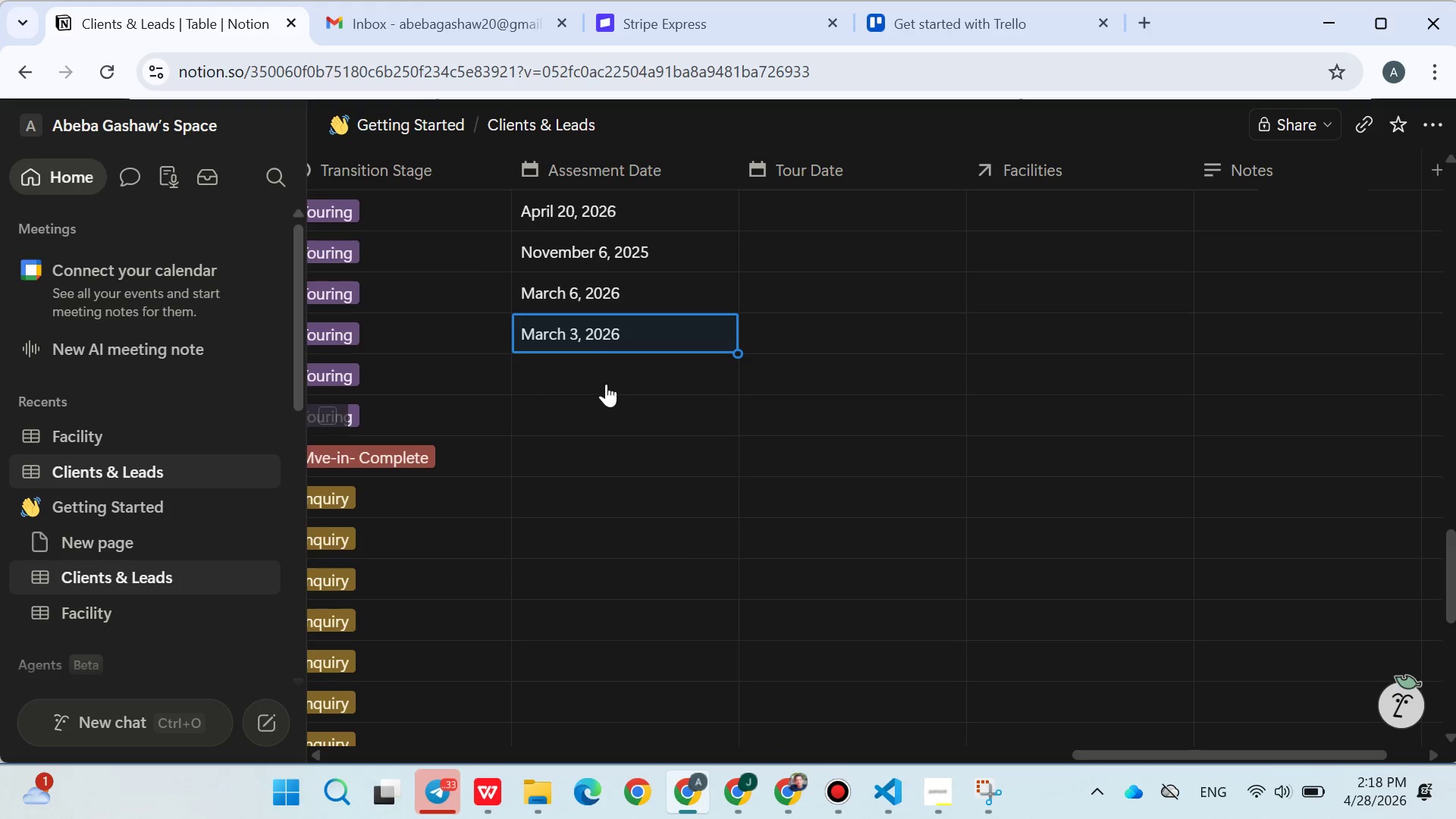 
left_click([606, 384])
 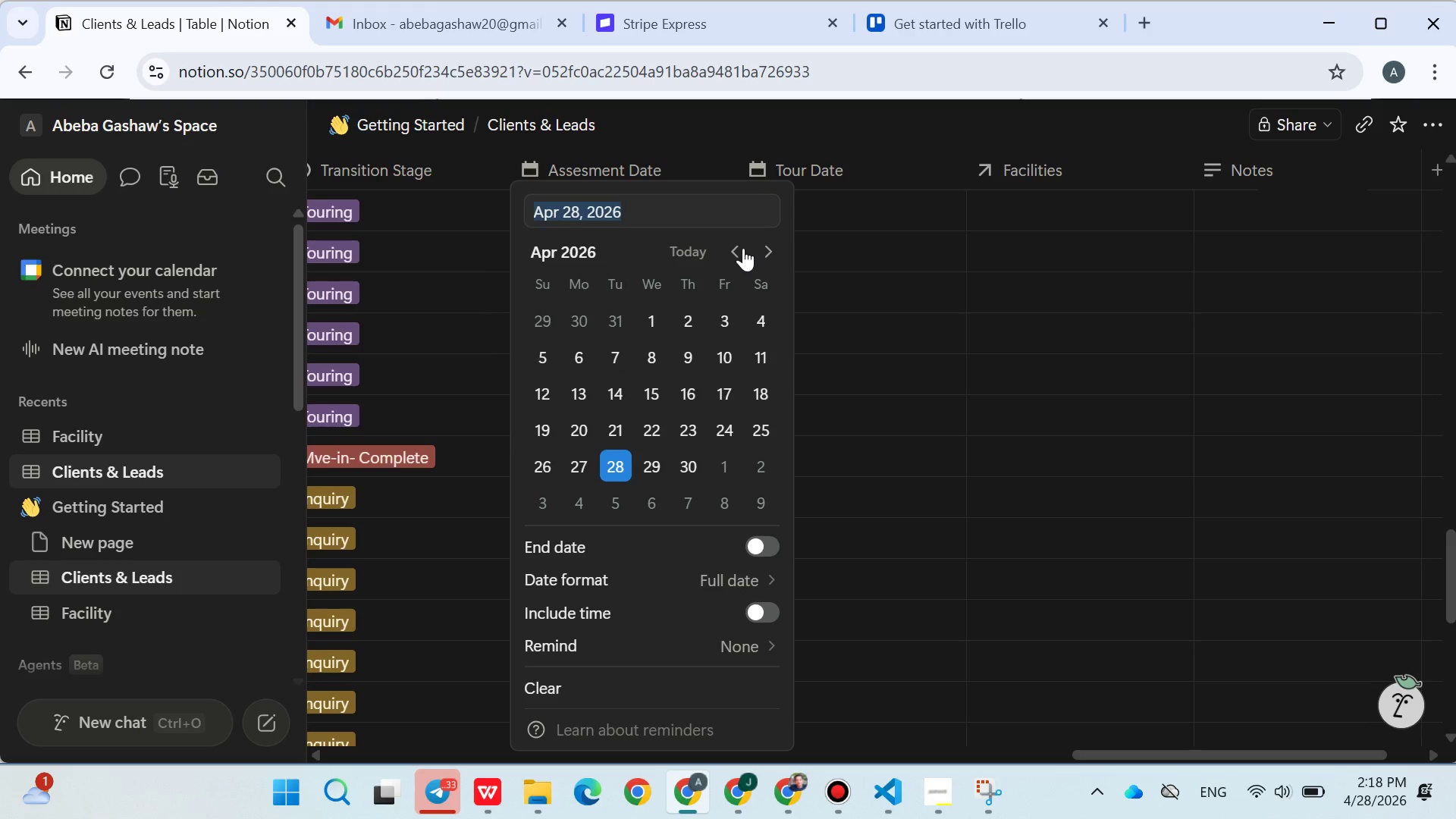 
double_click([743, 248])
 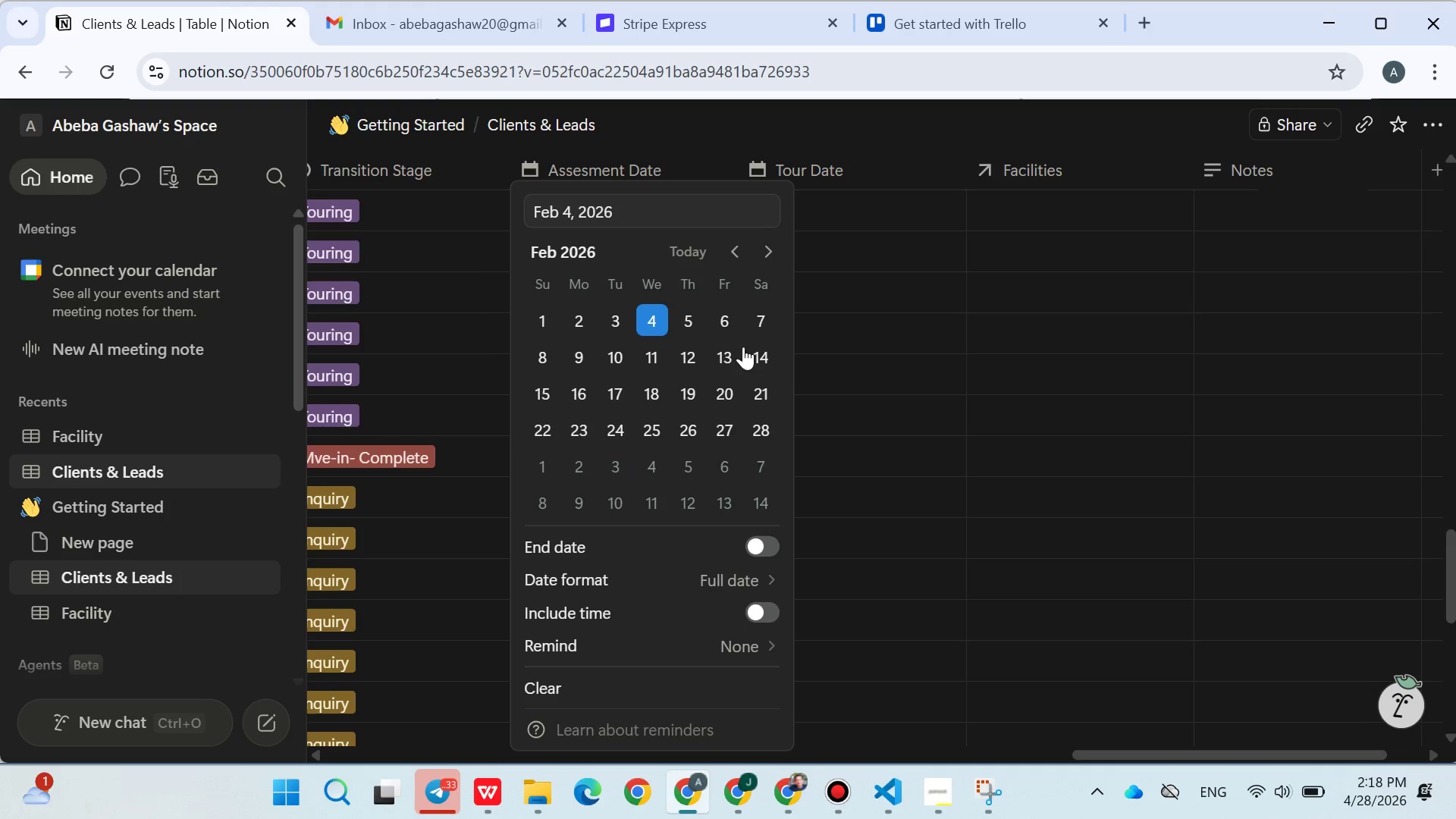 
double_click([914, 390])
 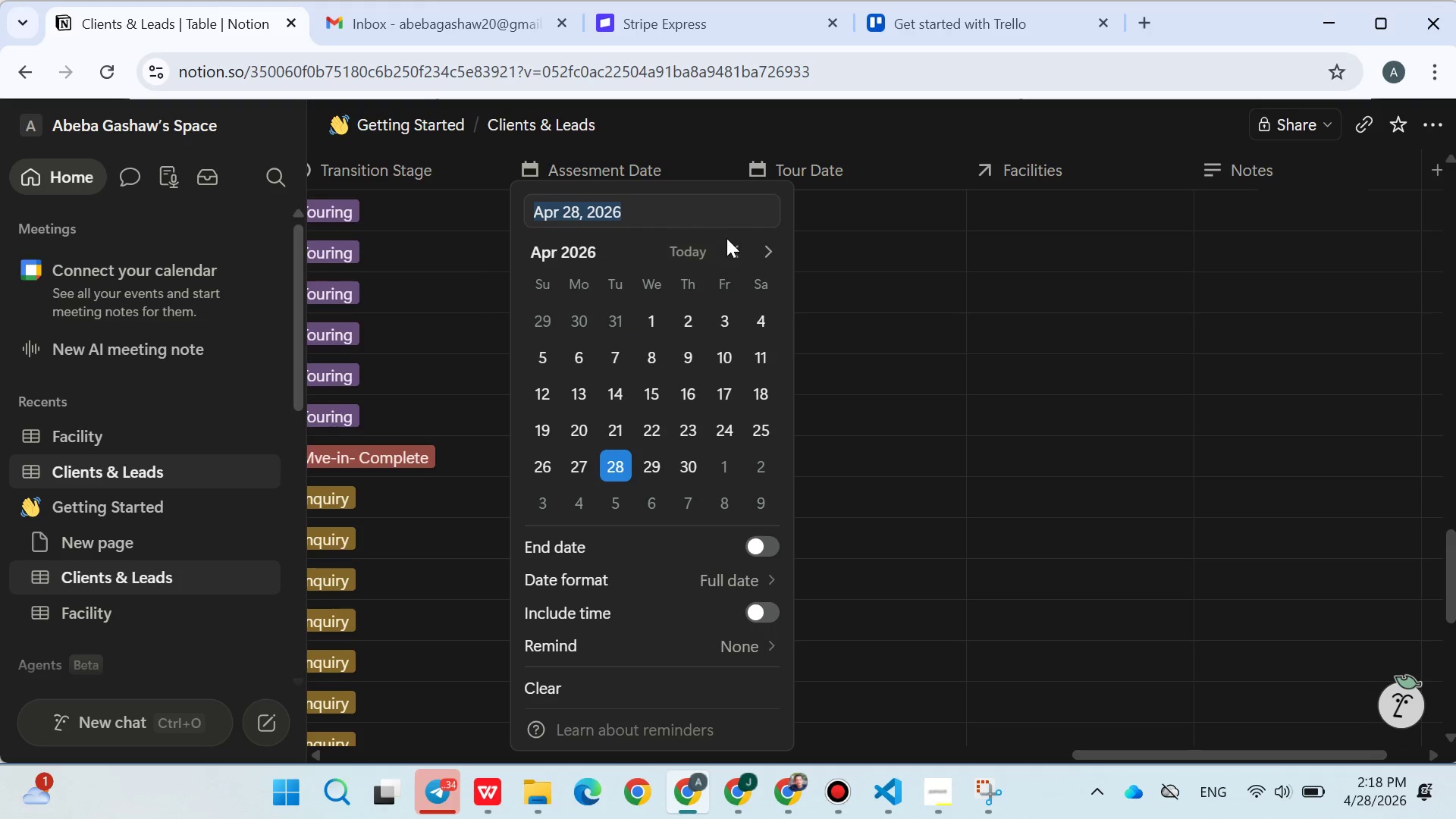 
double_click([740, 246])
 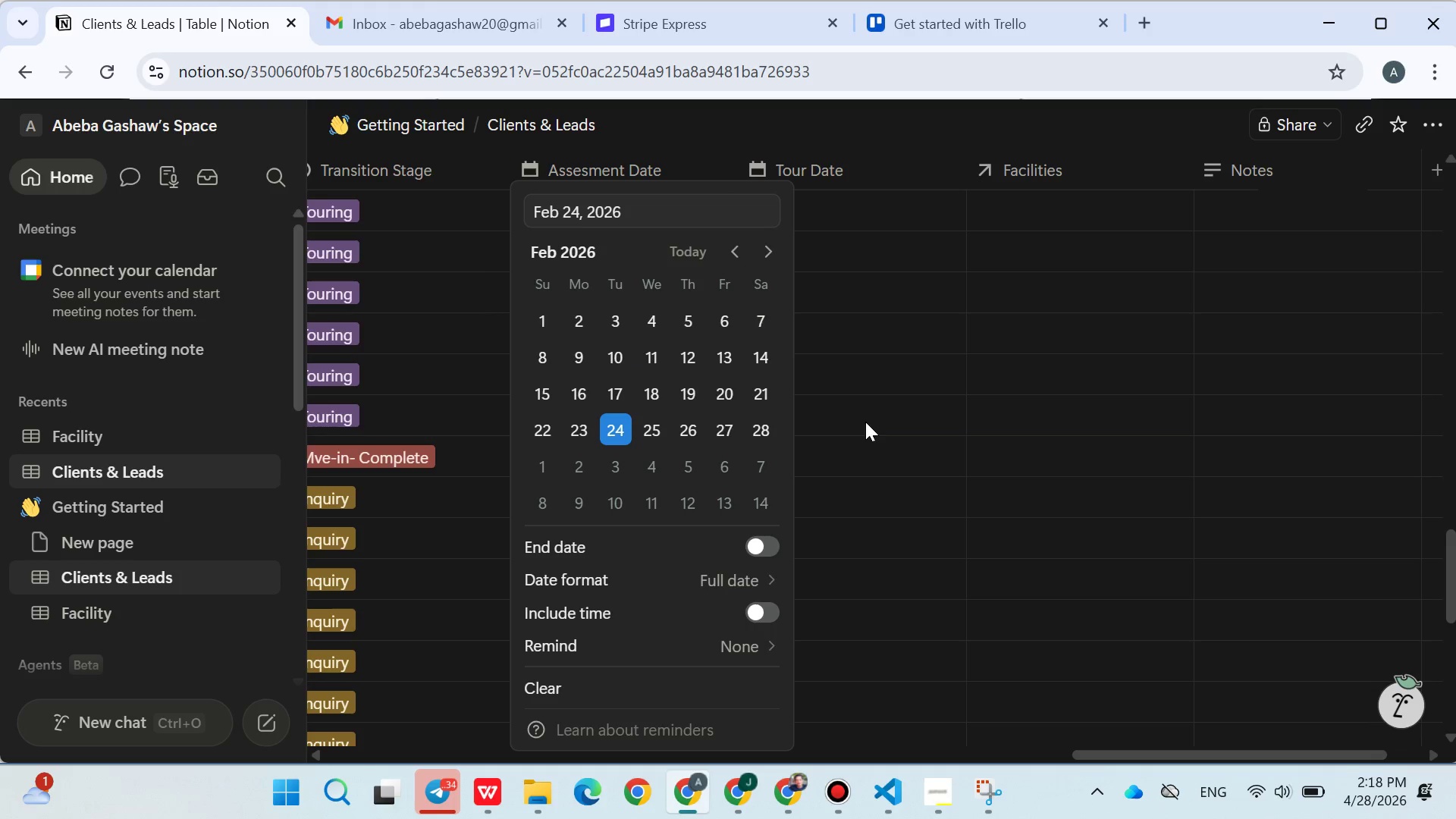 
double_click([877, 417])
 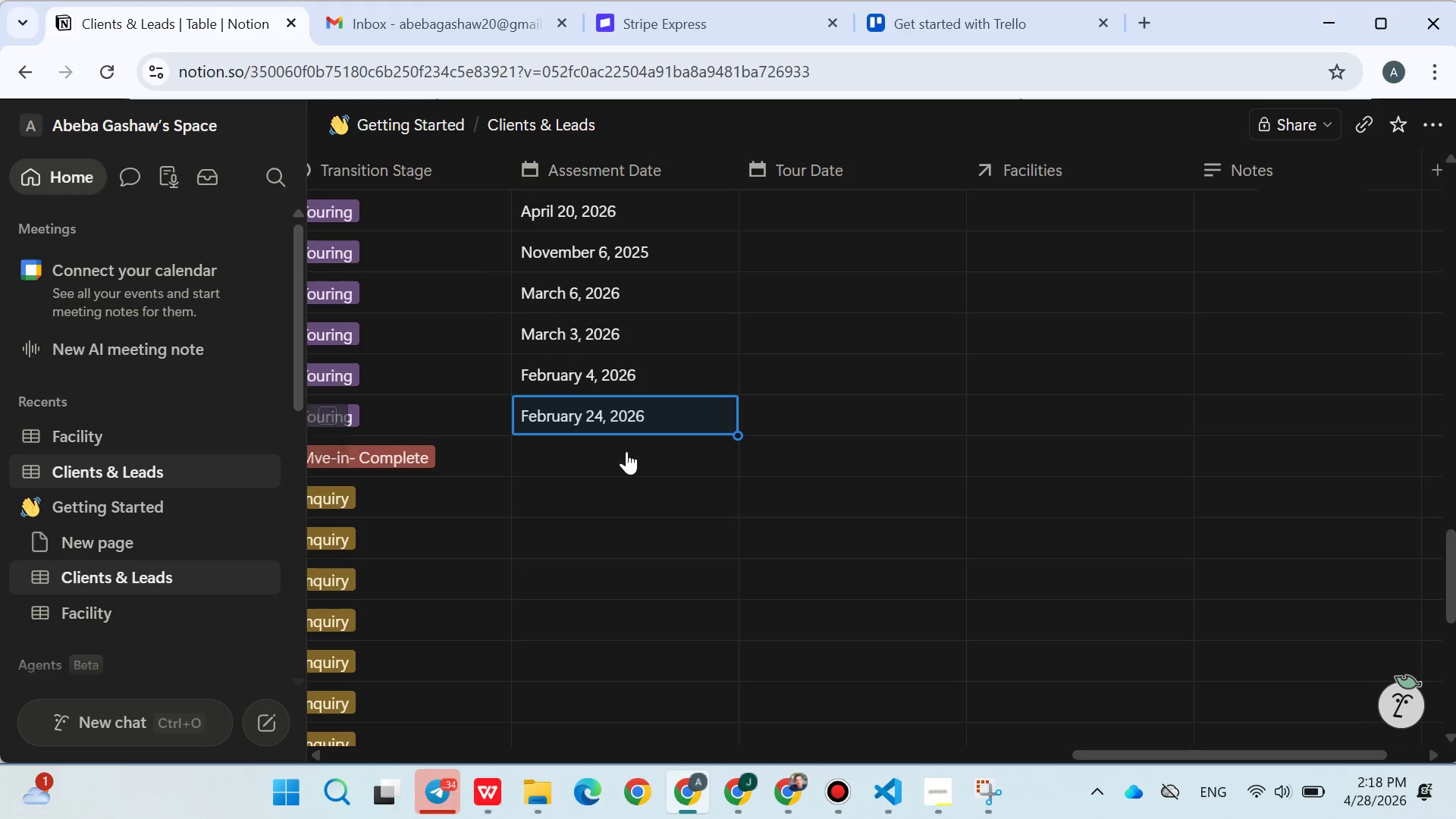 
left_click([623, 454])
 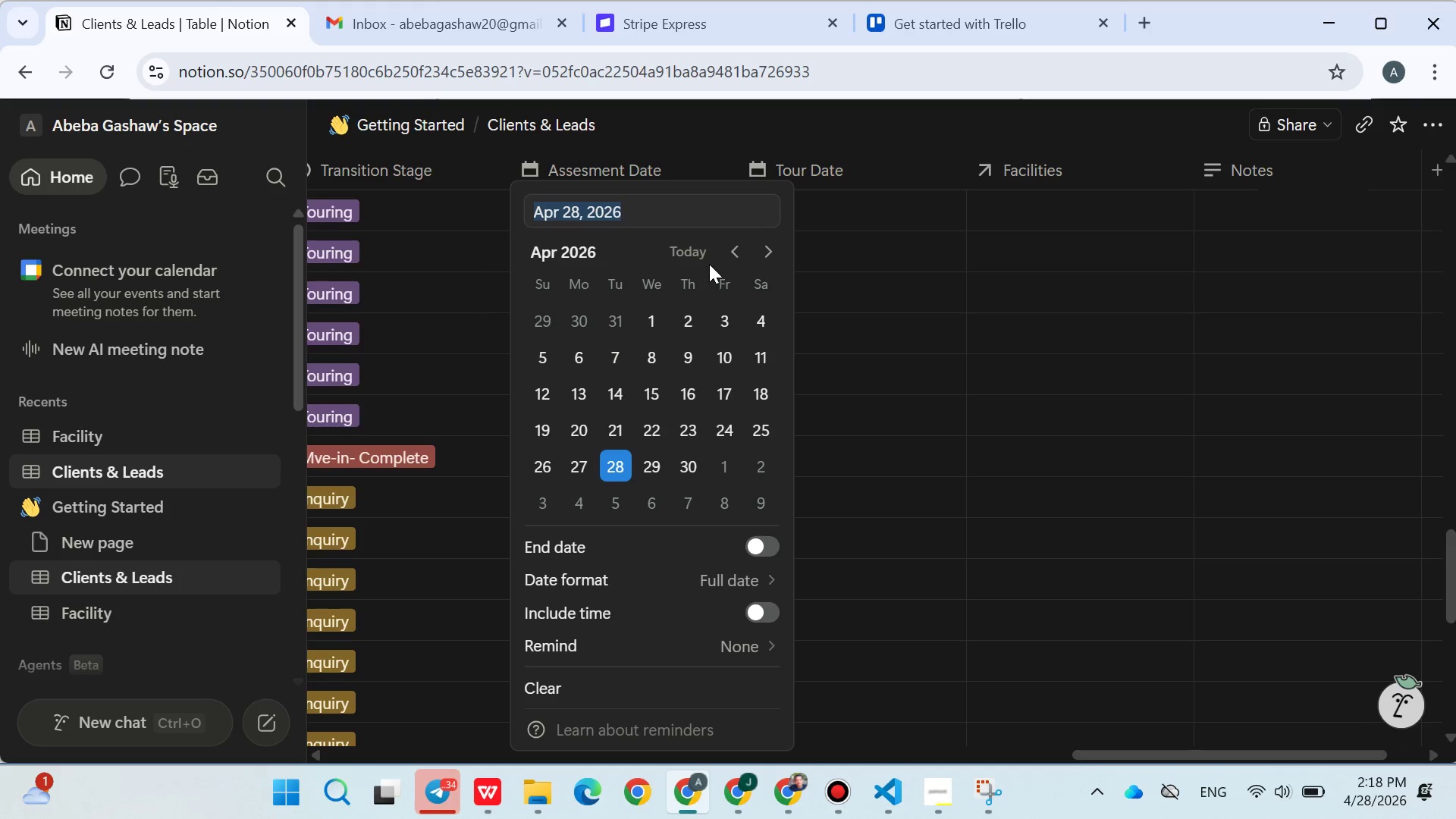 
left_click([720, 259])
 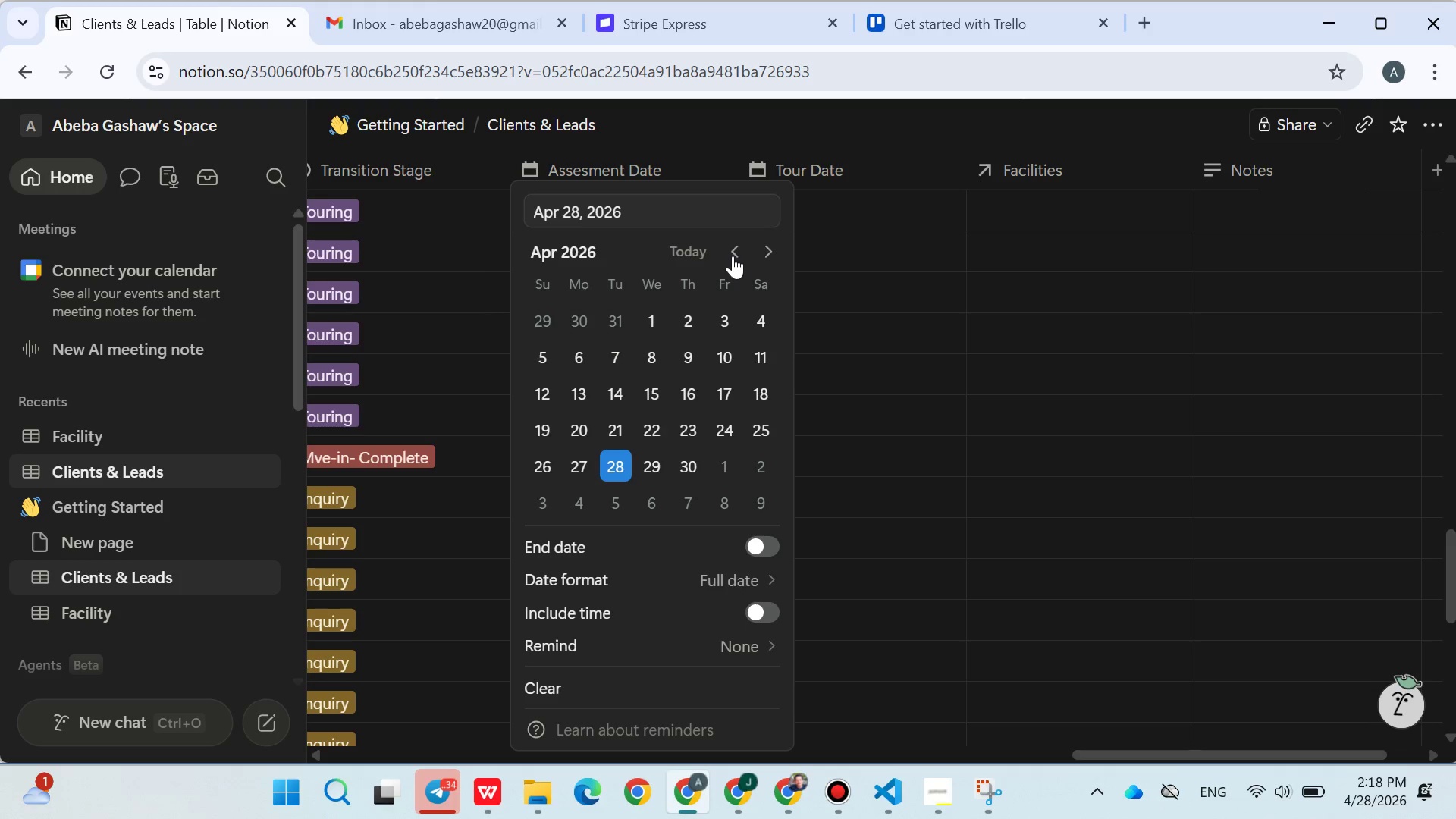 
double_click([733, 256])
 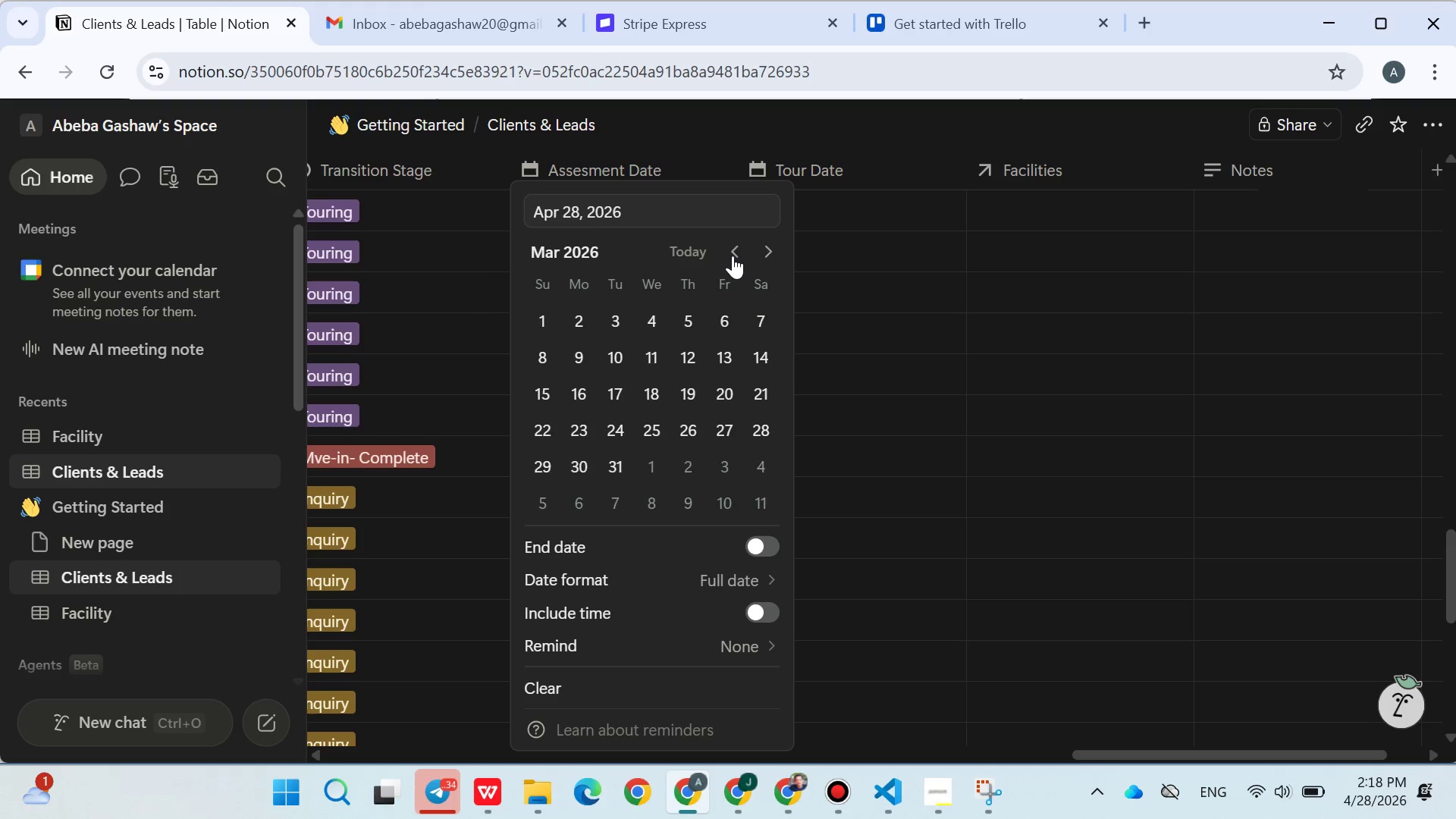 
triple_click([733, 256])
 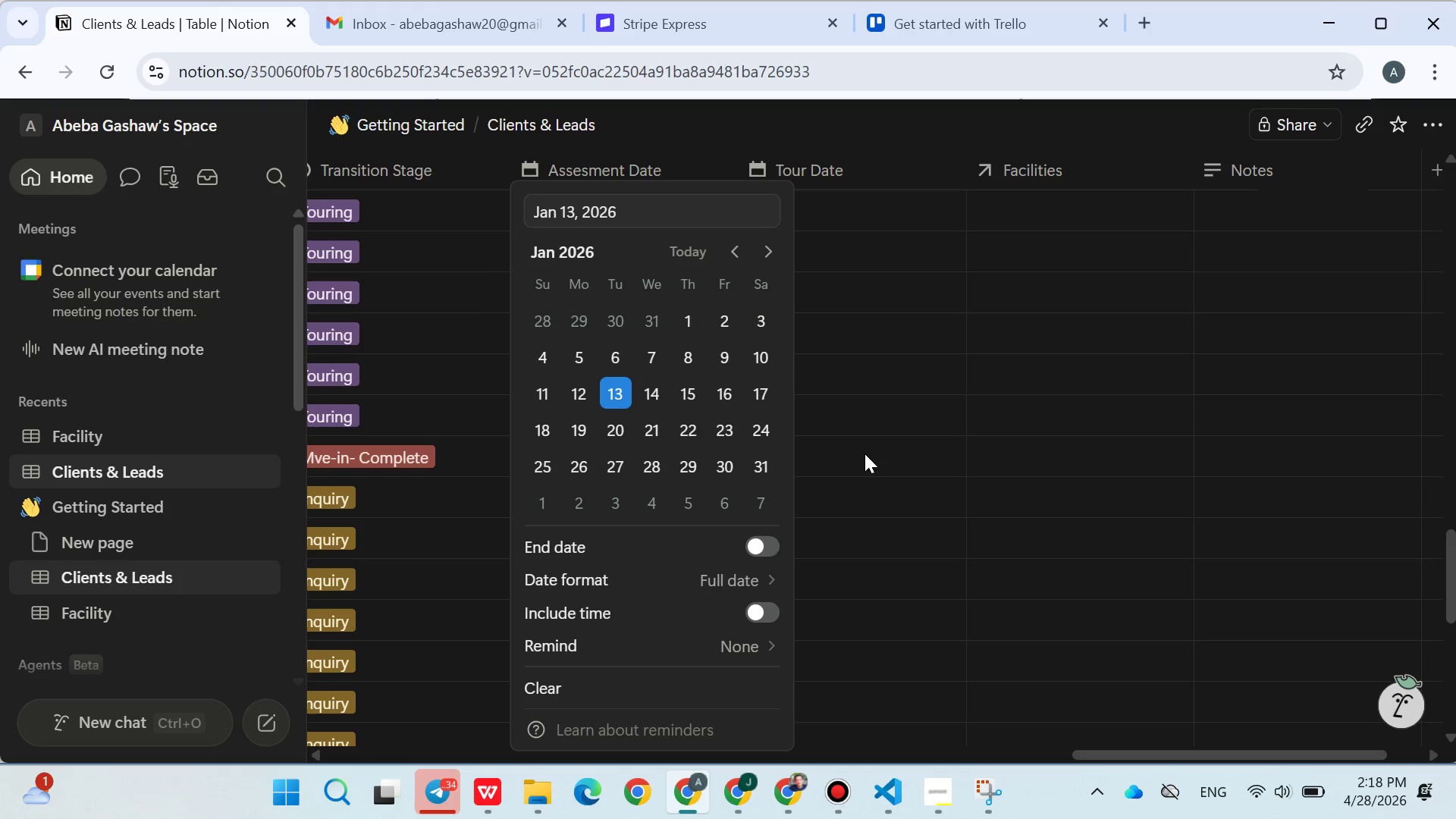 
double_click([864, 453])
 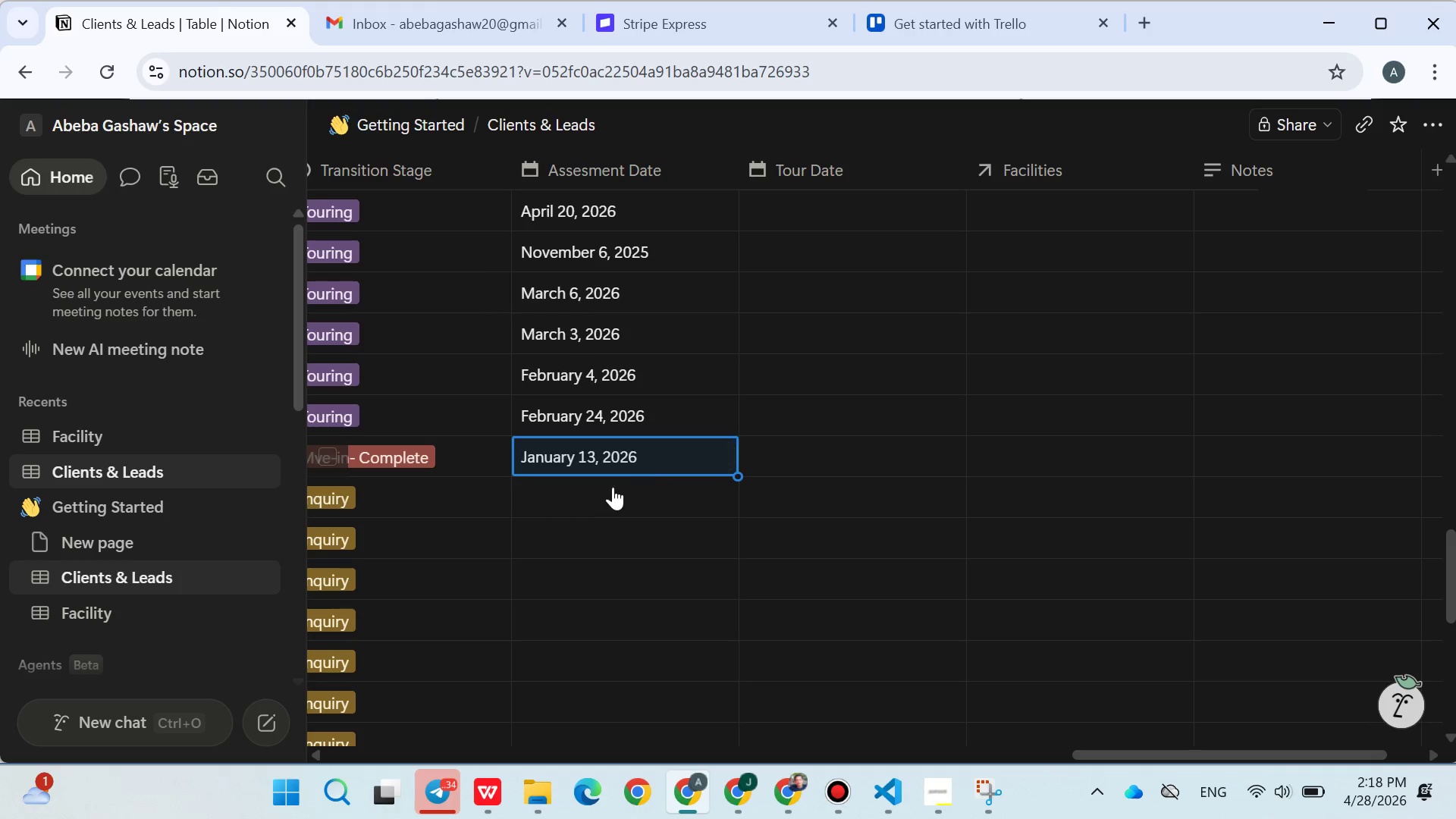 
left_click([613, 487])
 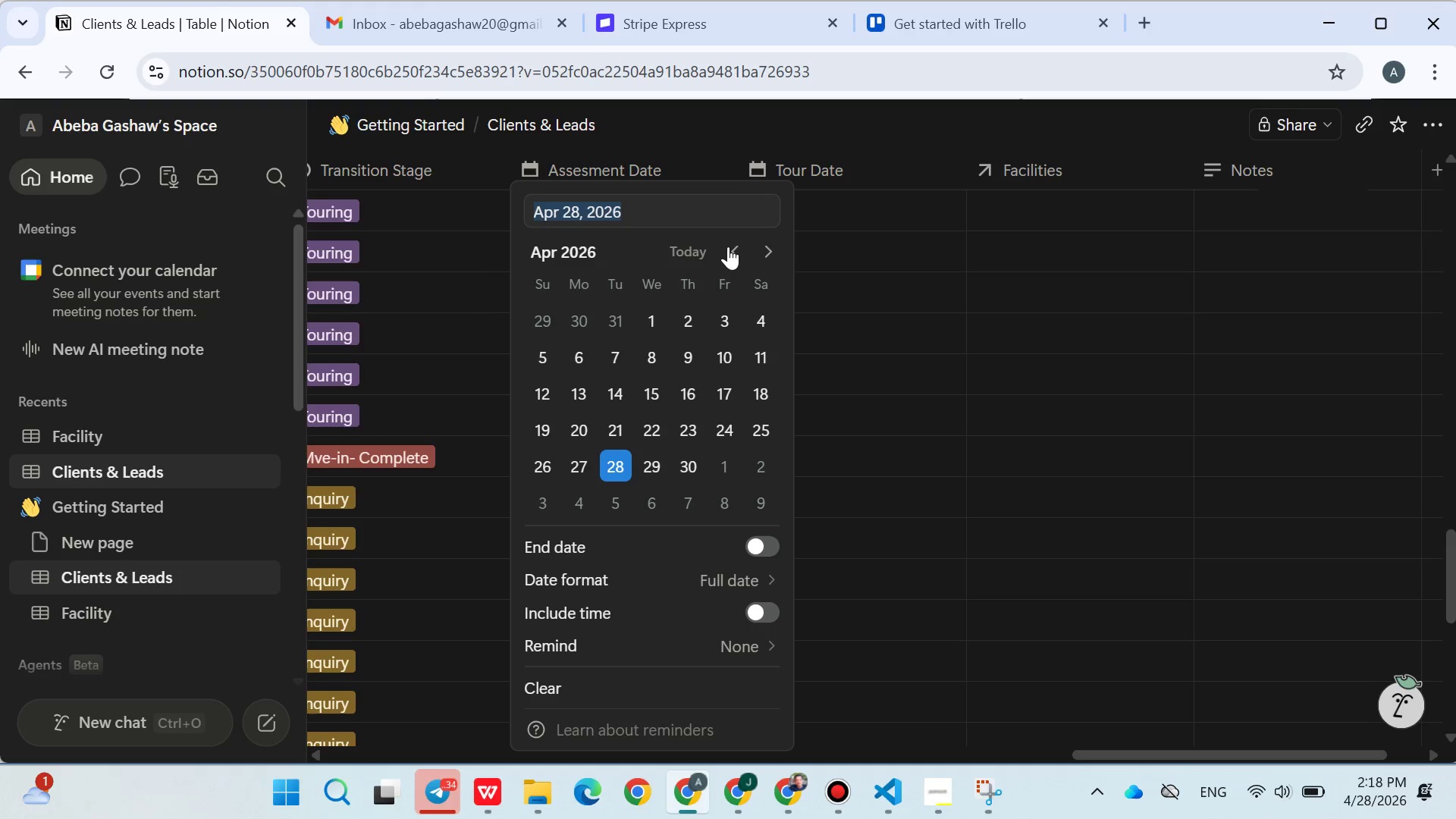 
double_click([728, 246])
 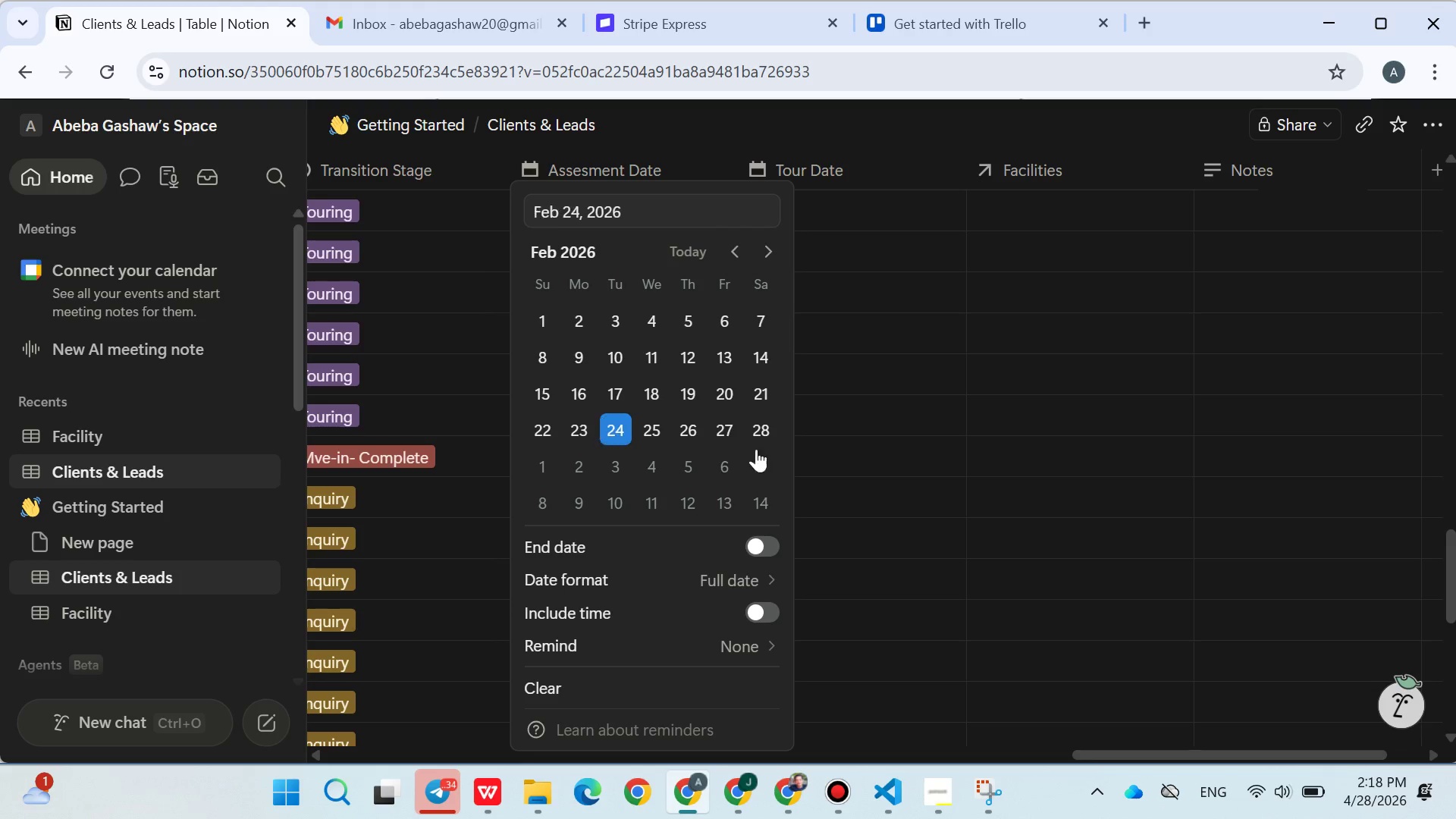 
double_click([867, 450])
 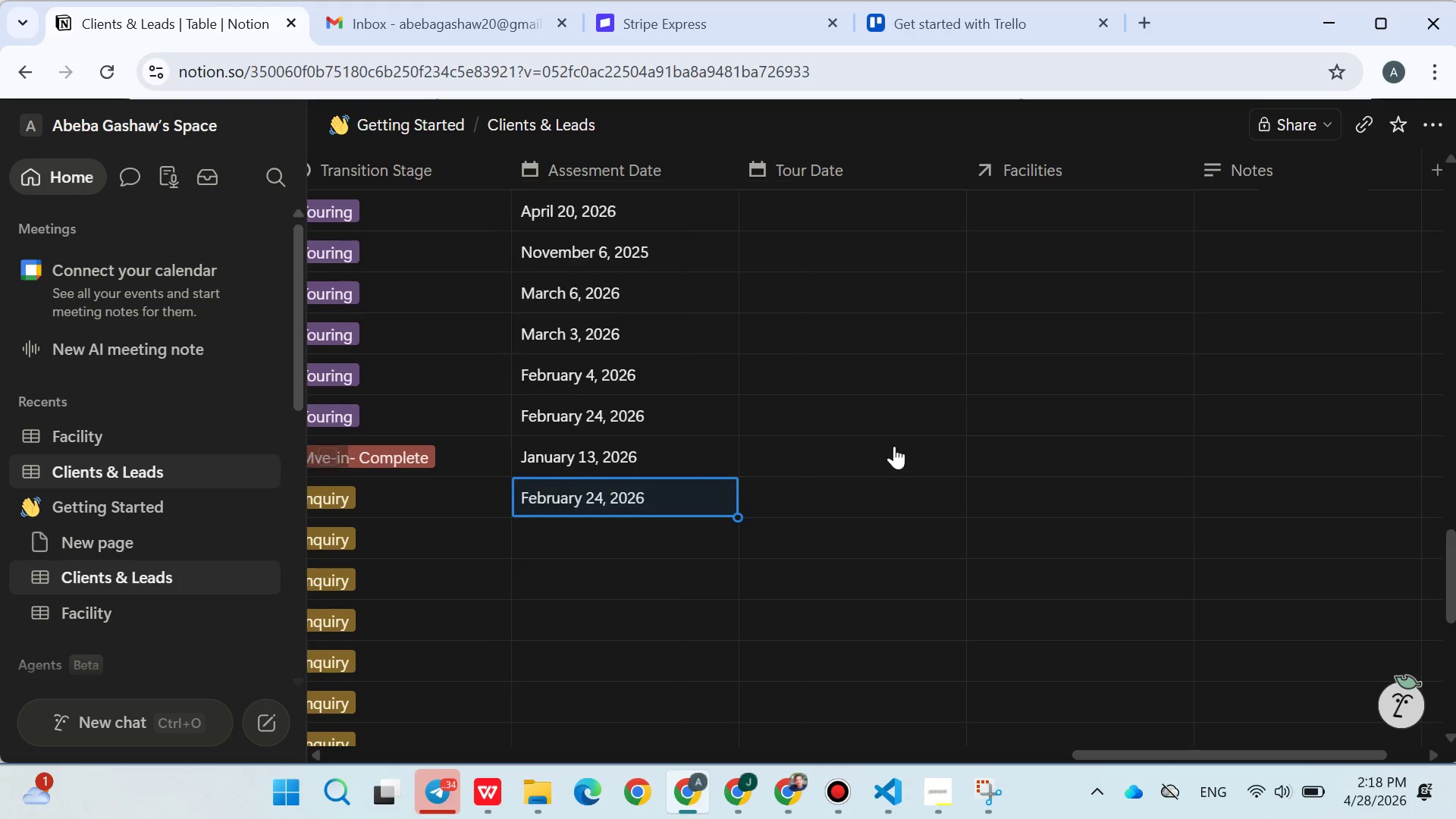 
scroll: coordinate [894, 446], scroll_direction: down, amount: 2.0
 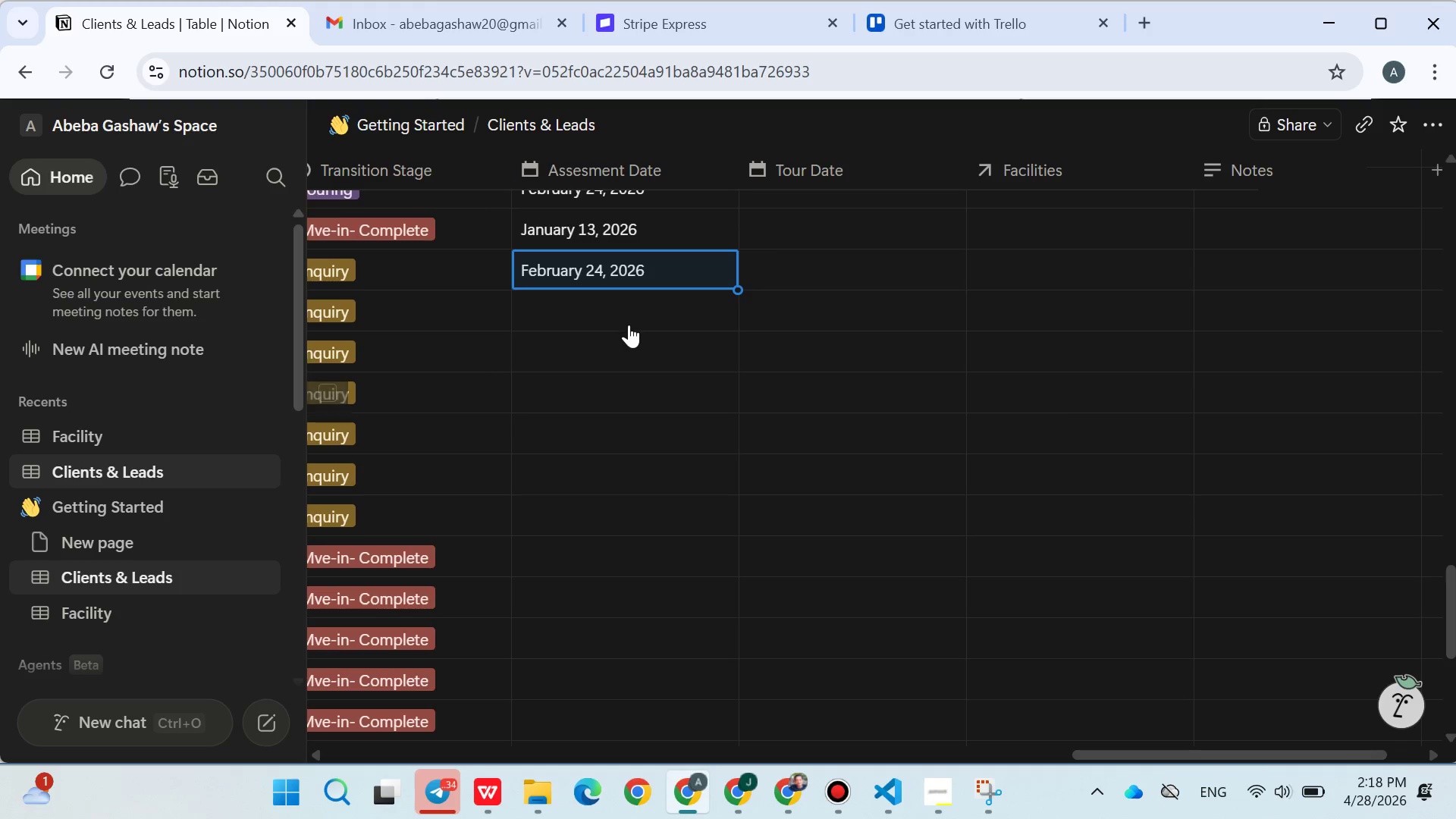 
left_click([629, 325])
 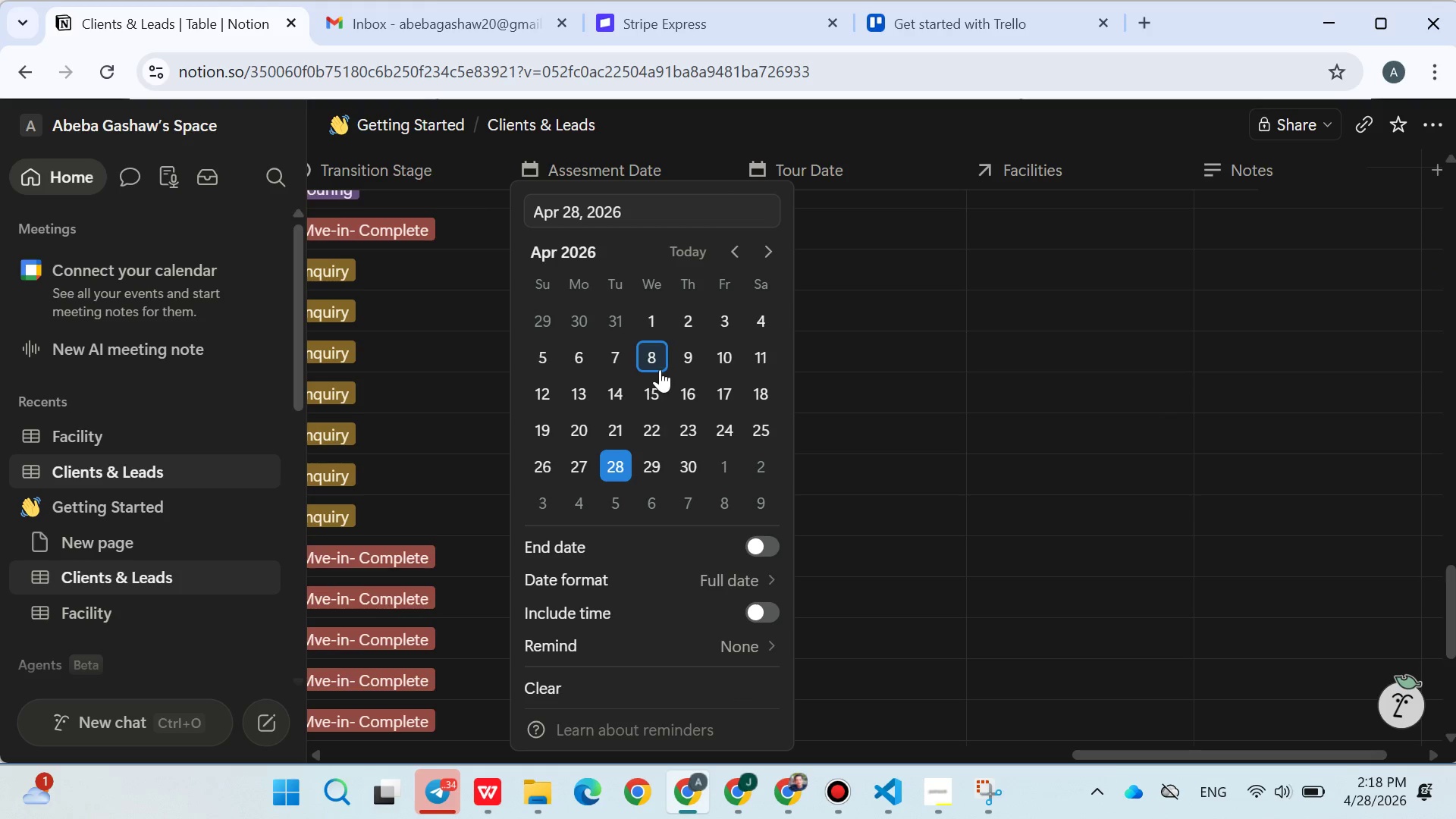 
double_click([910, 372])
 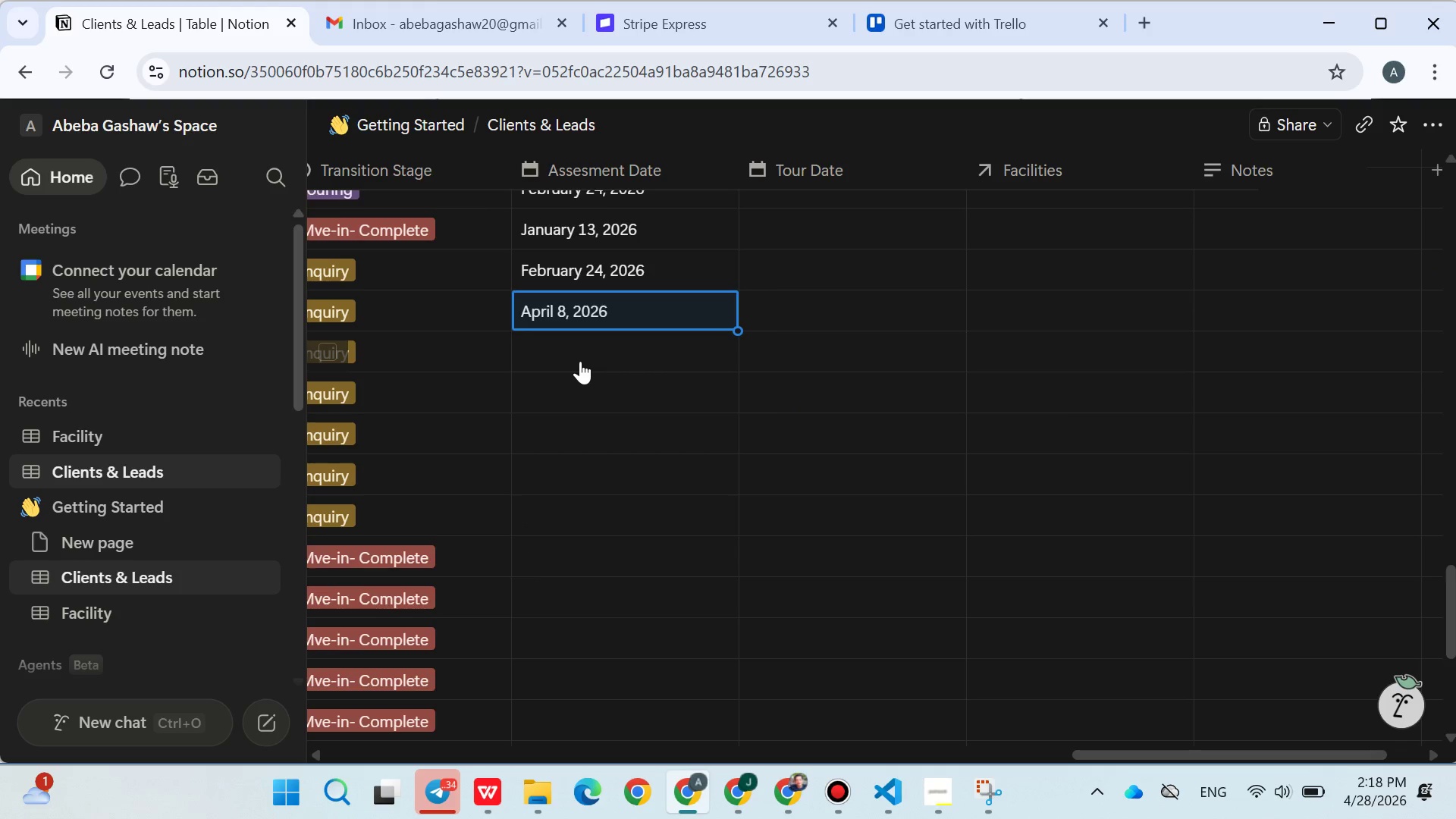 
left_click([580, 361])
 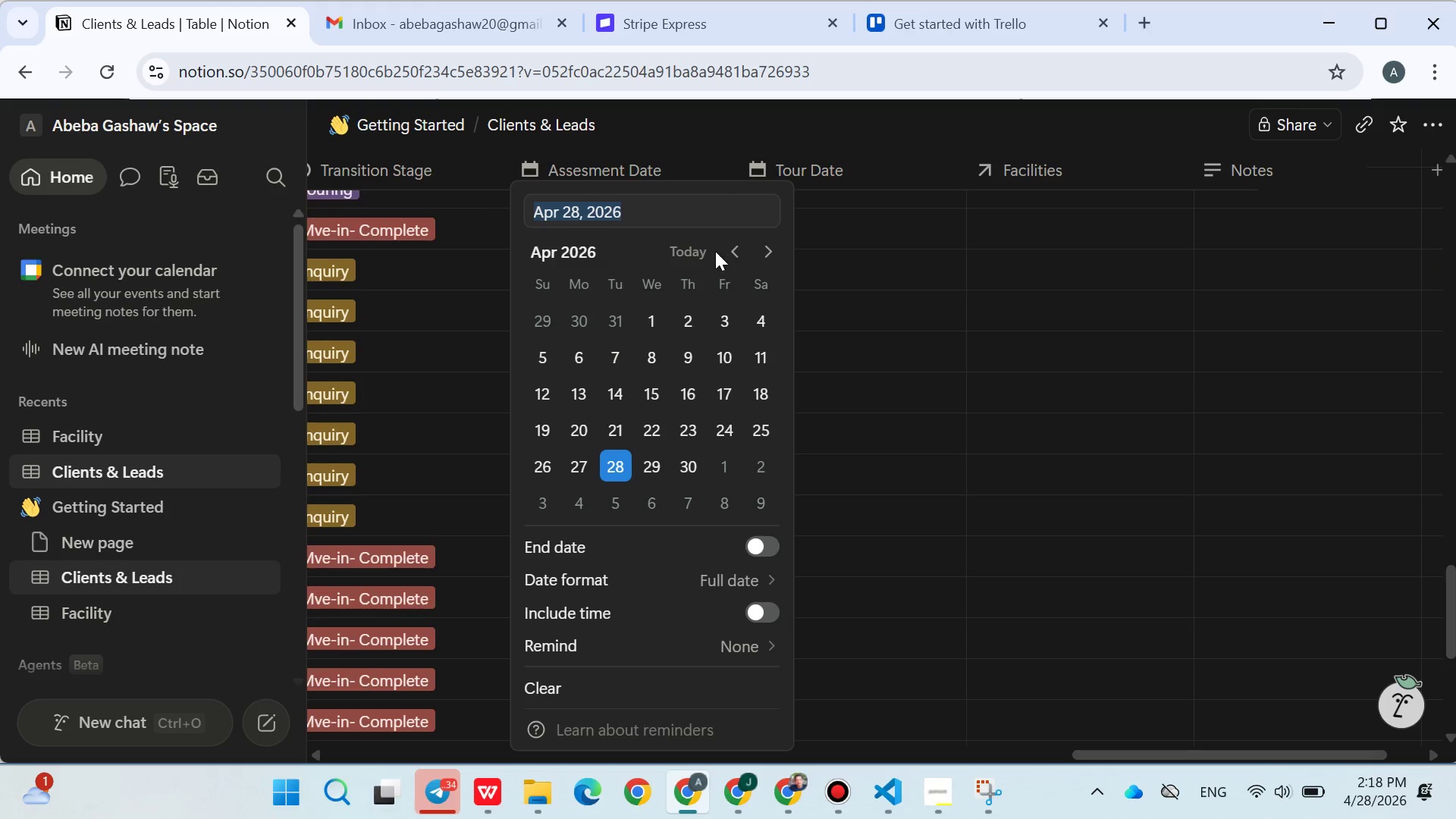 
double_click([886, 421])
 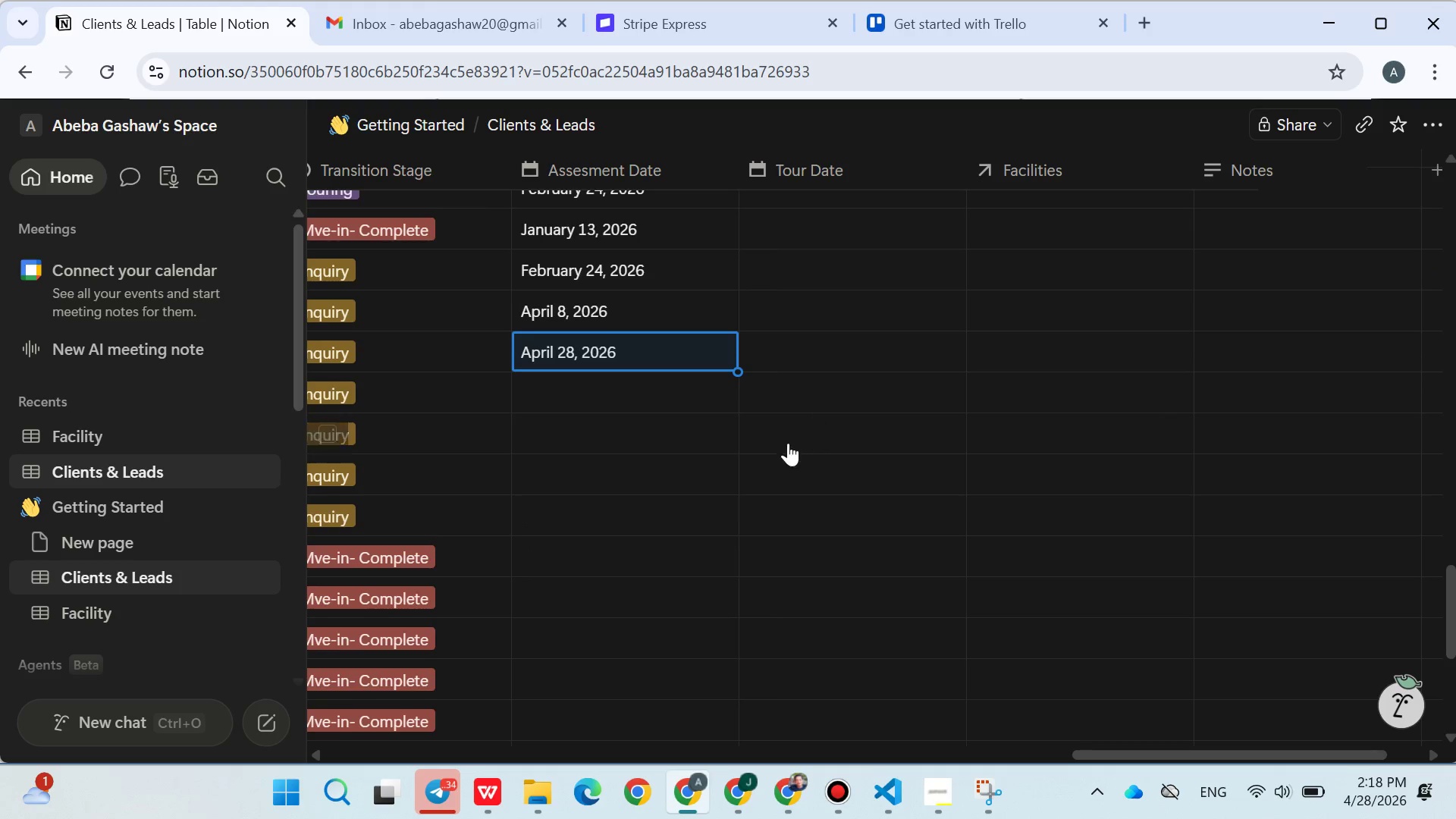 
scroll: coordinate [788, 441], scroll_direction: down, amount: 1.0
 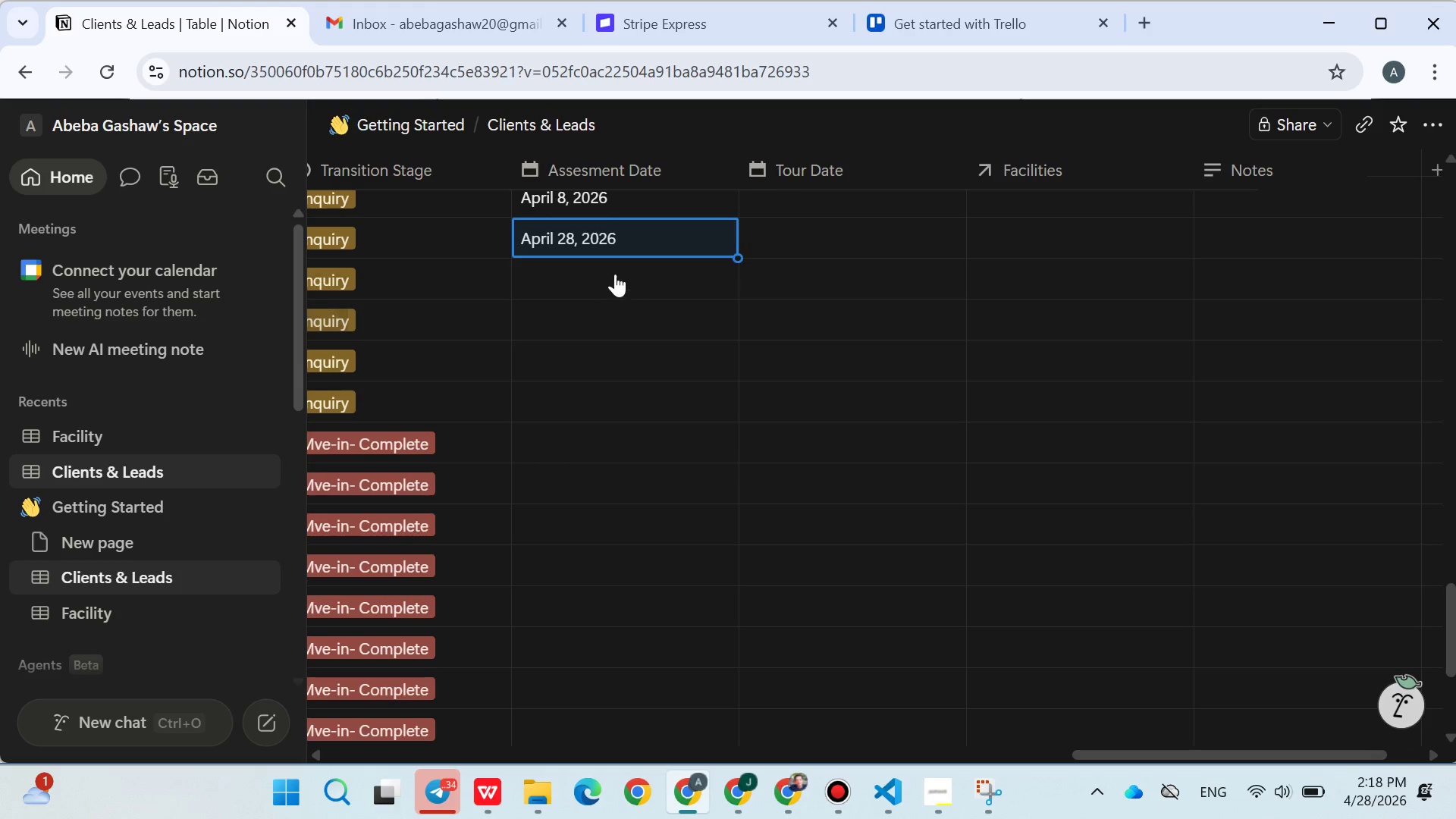 
left_click([610, 268])
 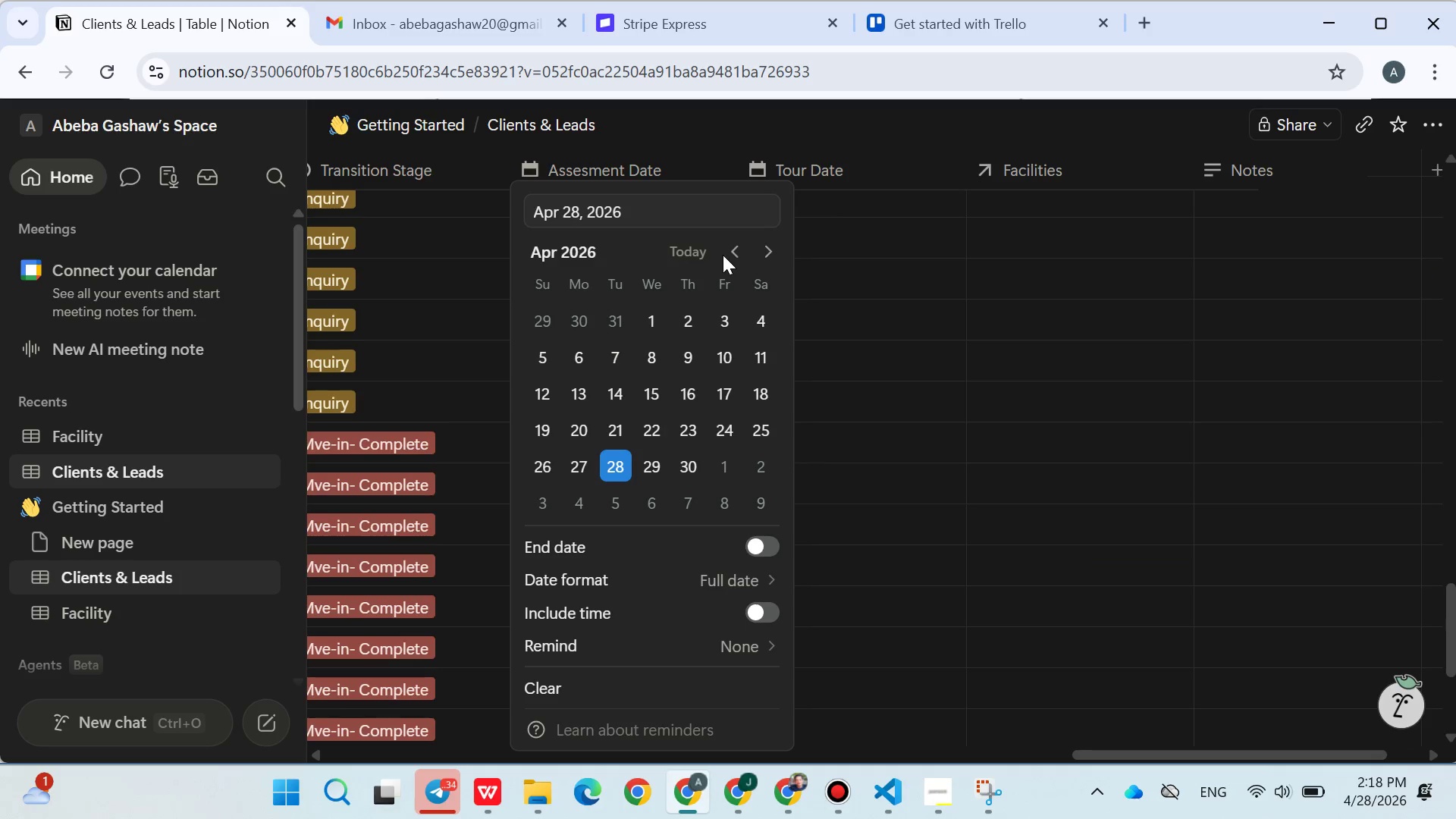 
double_click([739, 256])
 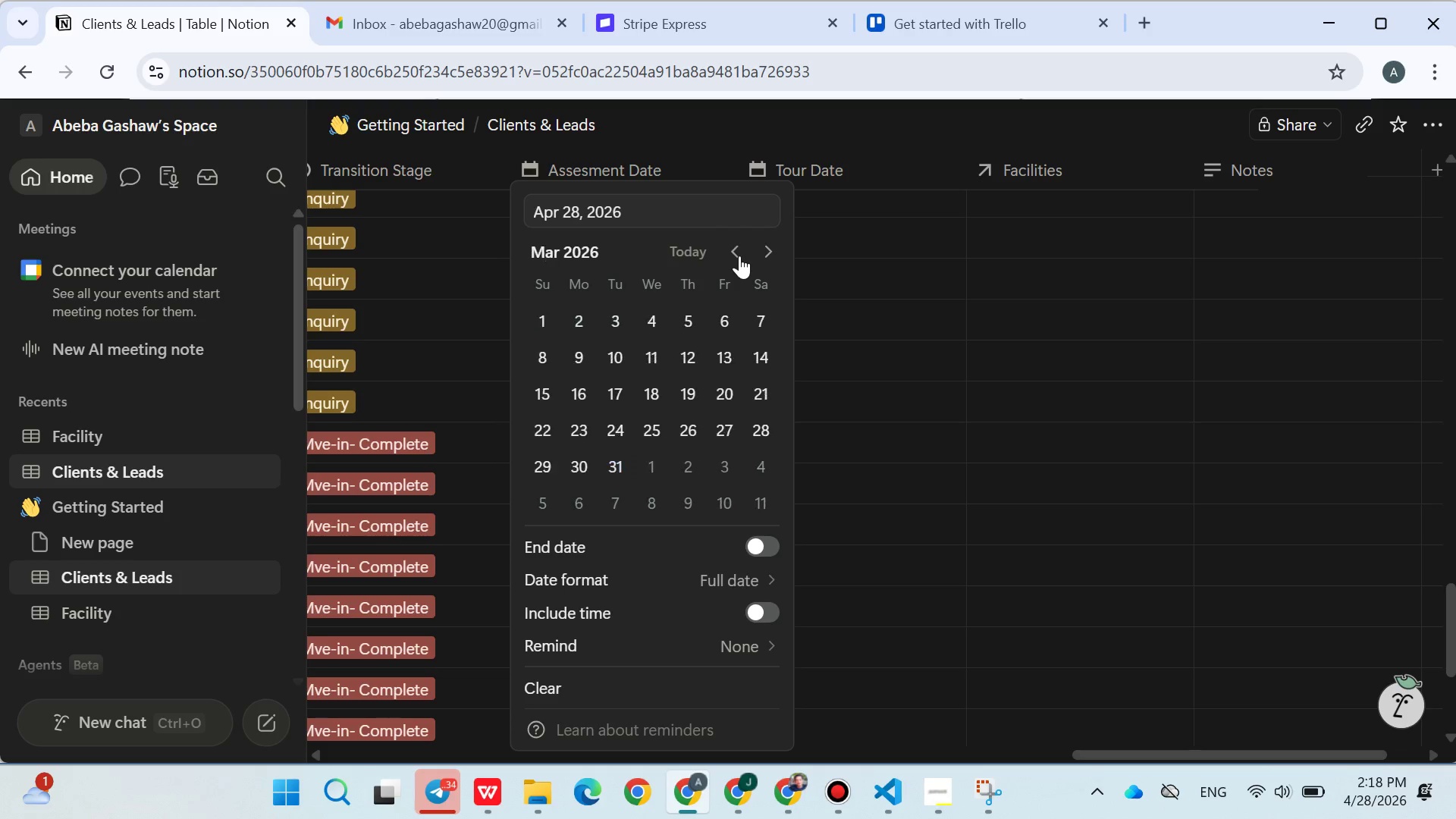 
triple_click([739, 256])
 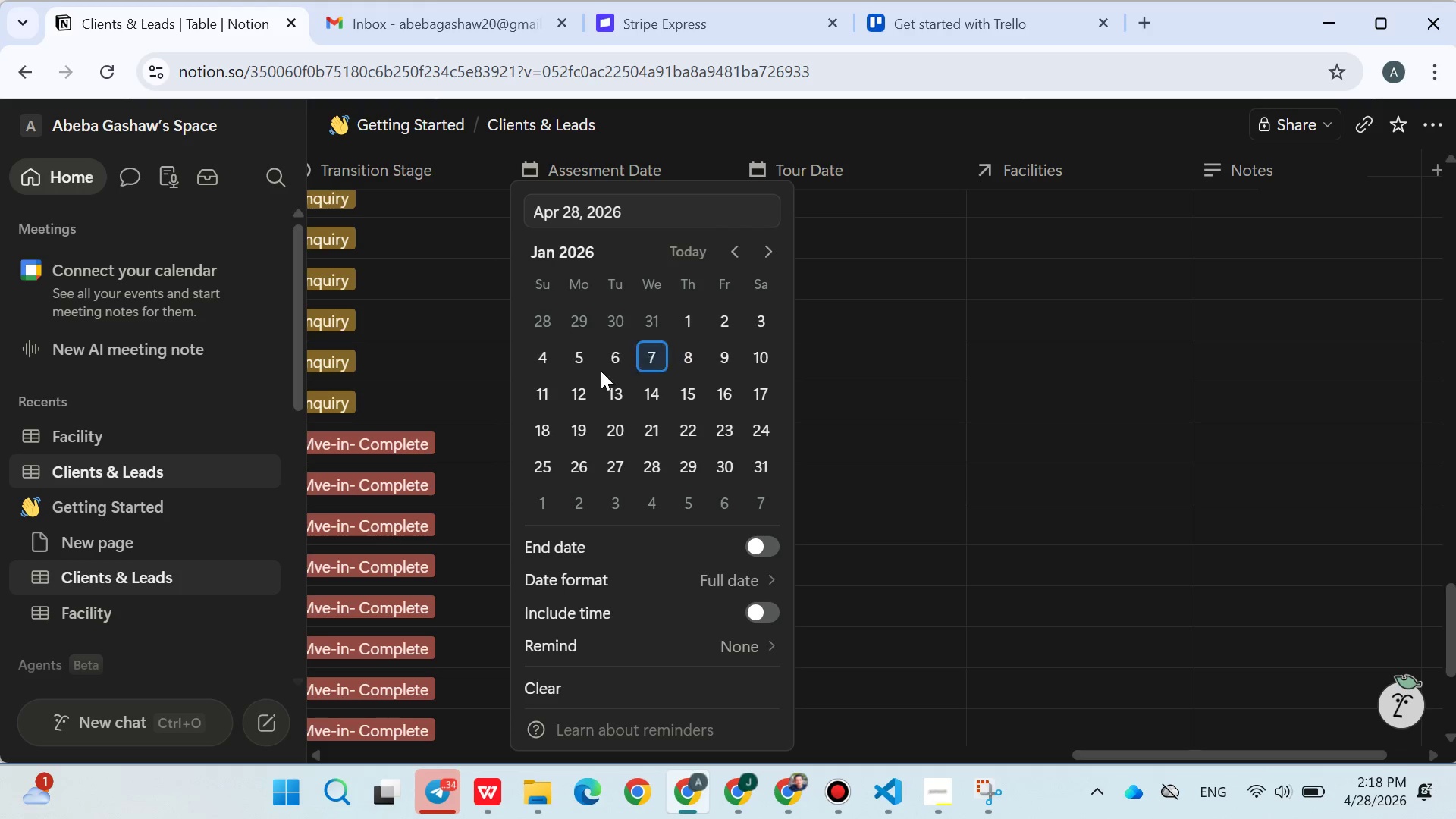 
triple_click([739, 256])
 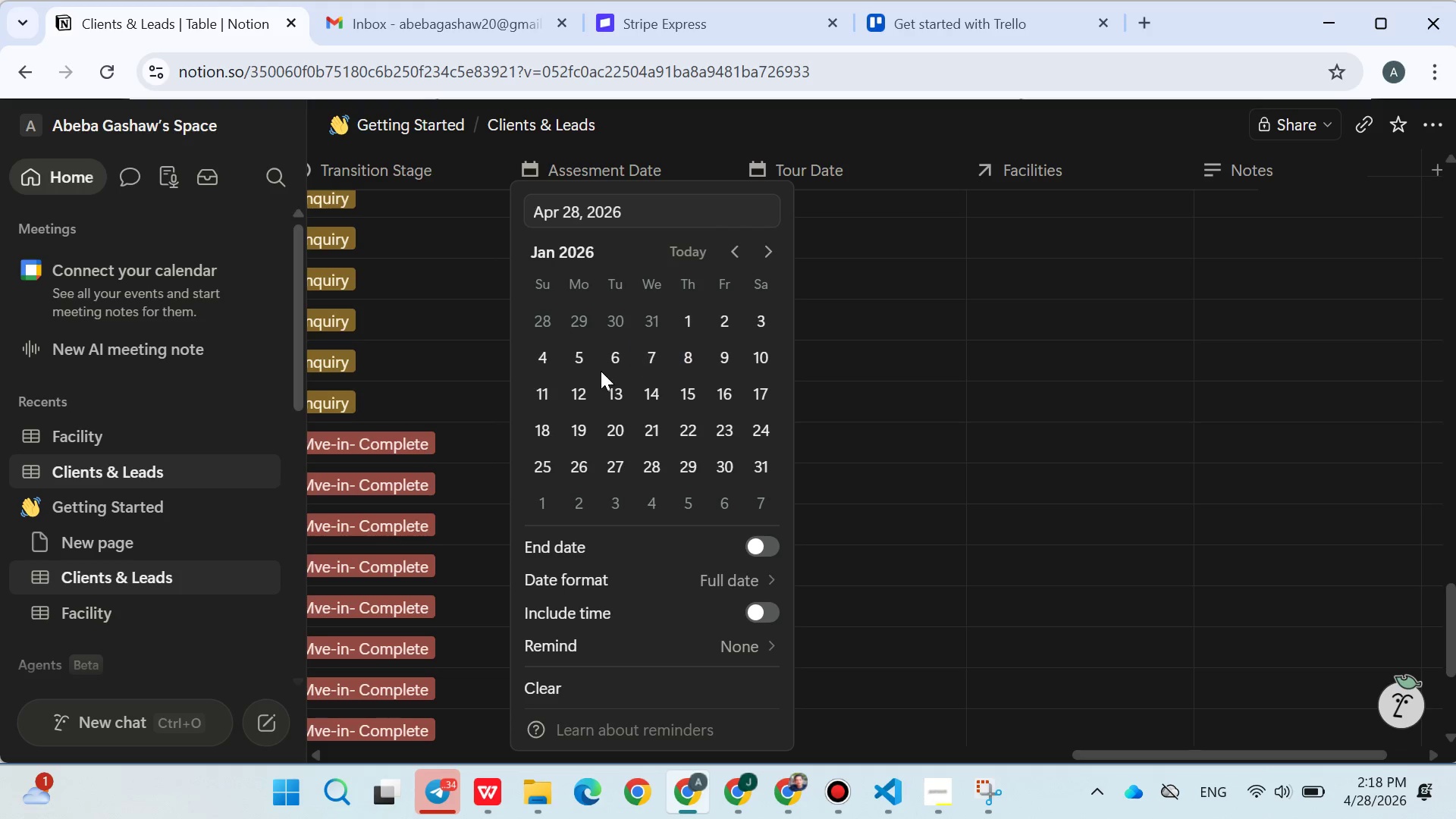 
triple_click([601, 371])
 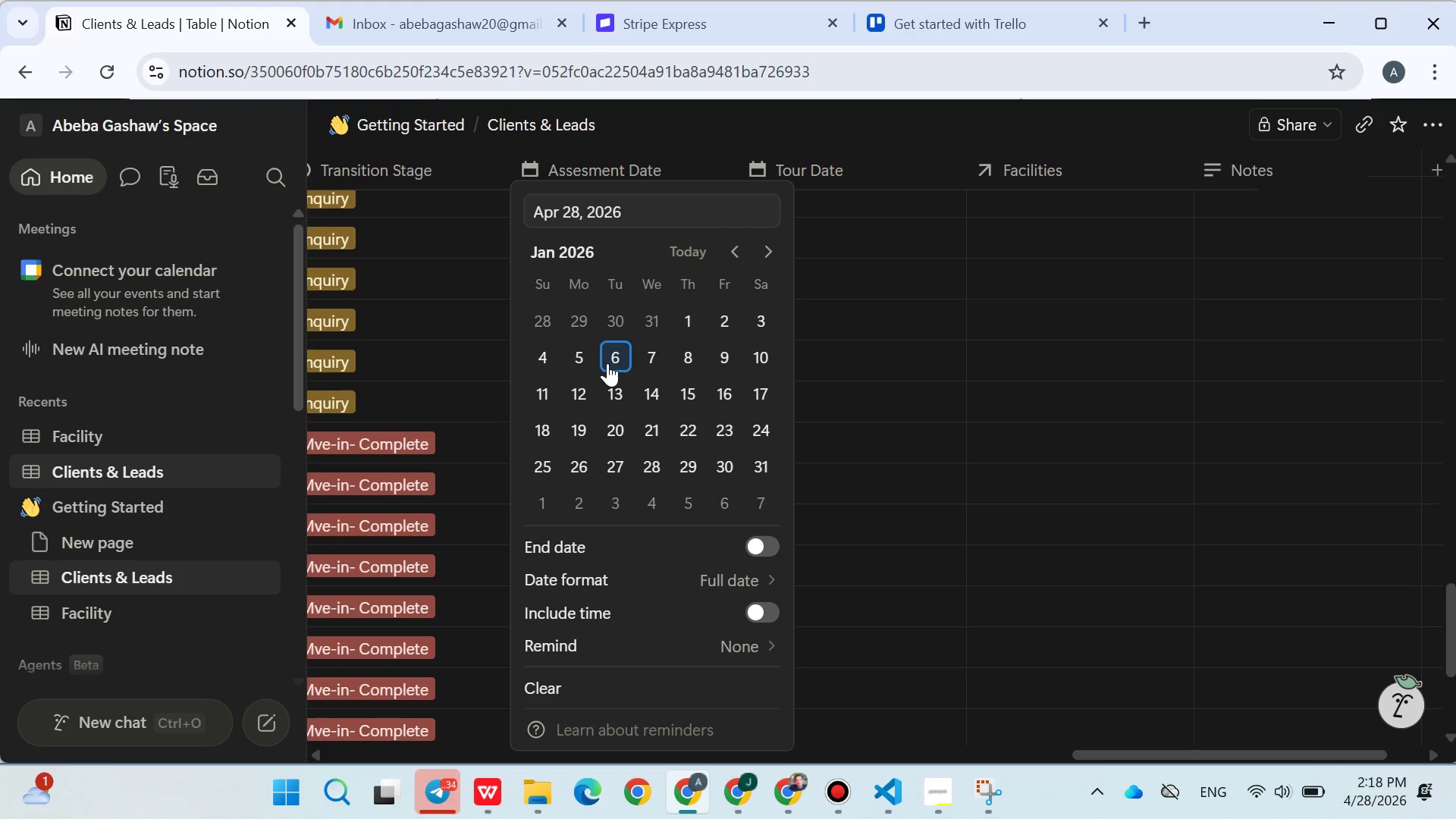 
left_click([607, 363])
 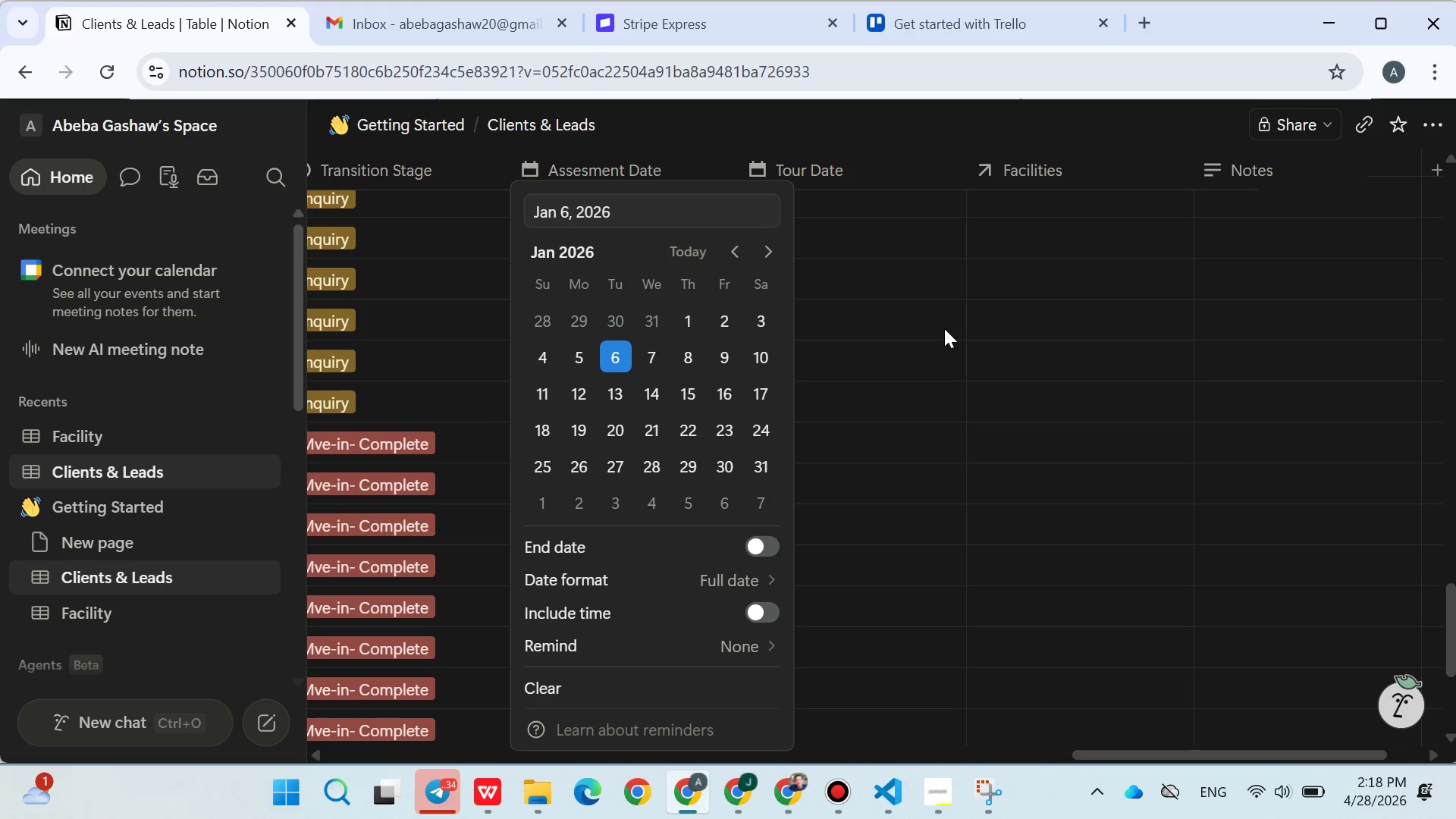 
left_click([944, 328])
 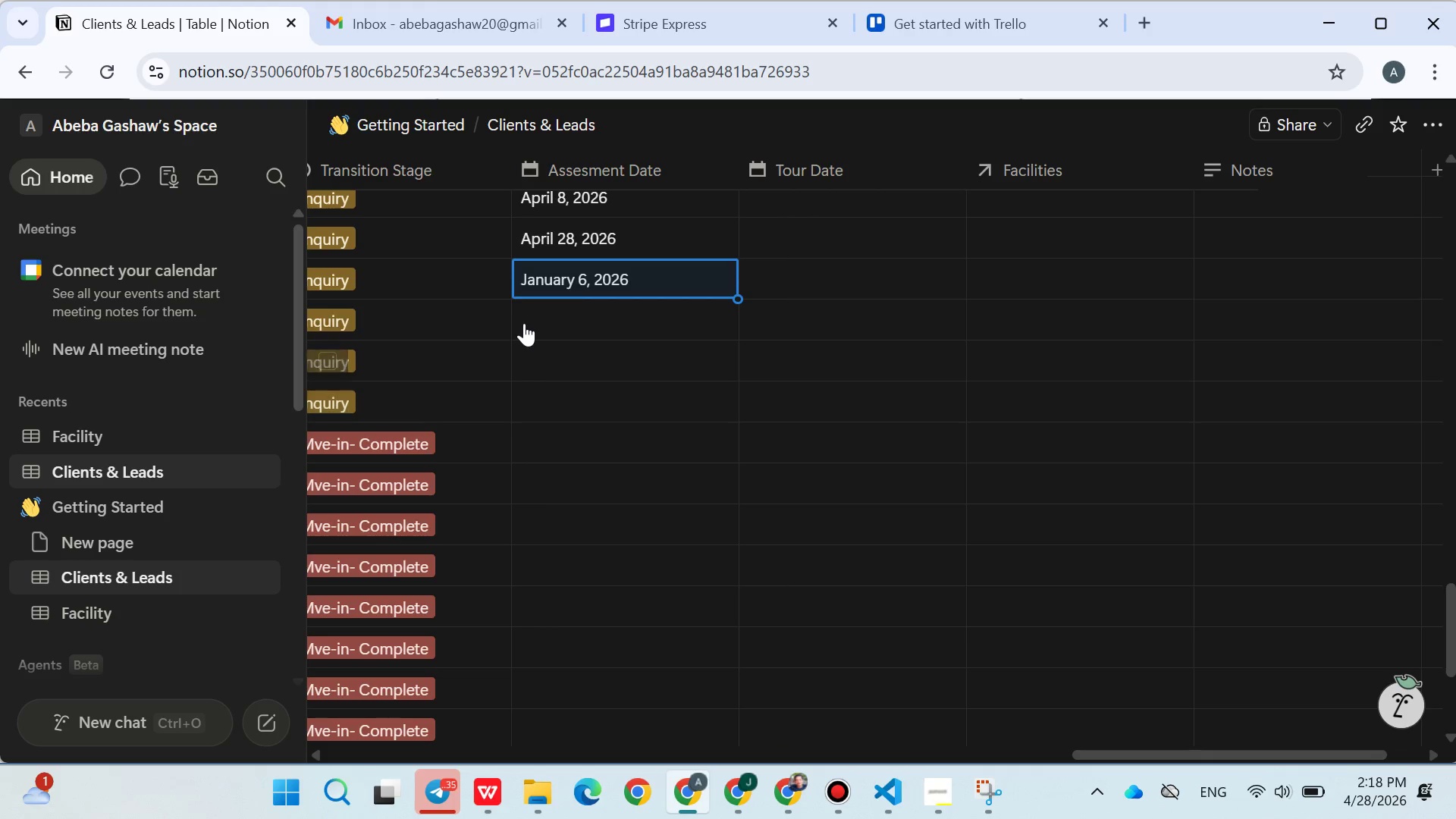 
left_click([531, 313])
 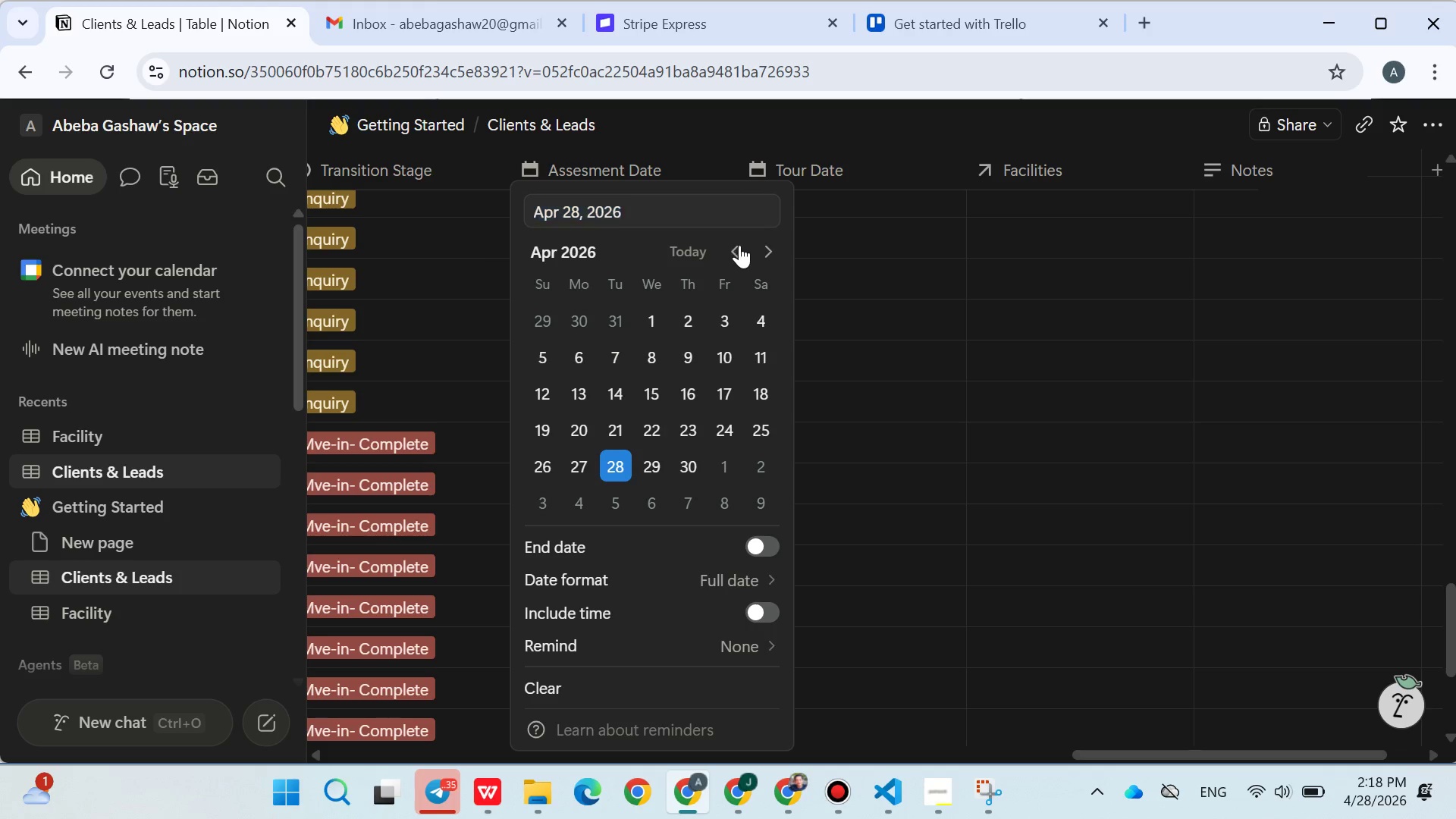 
double_click([739, 245])
 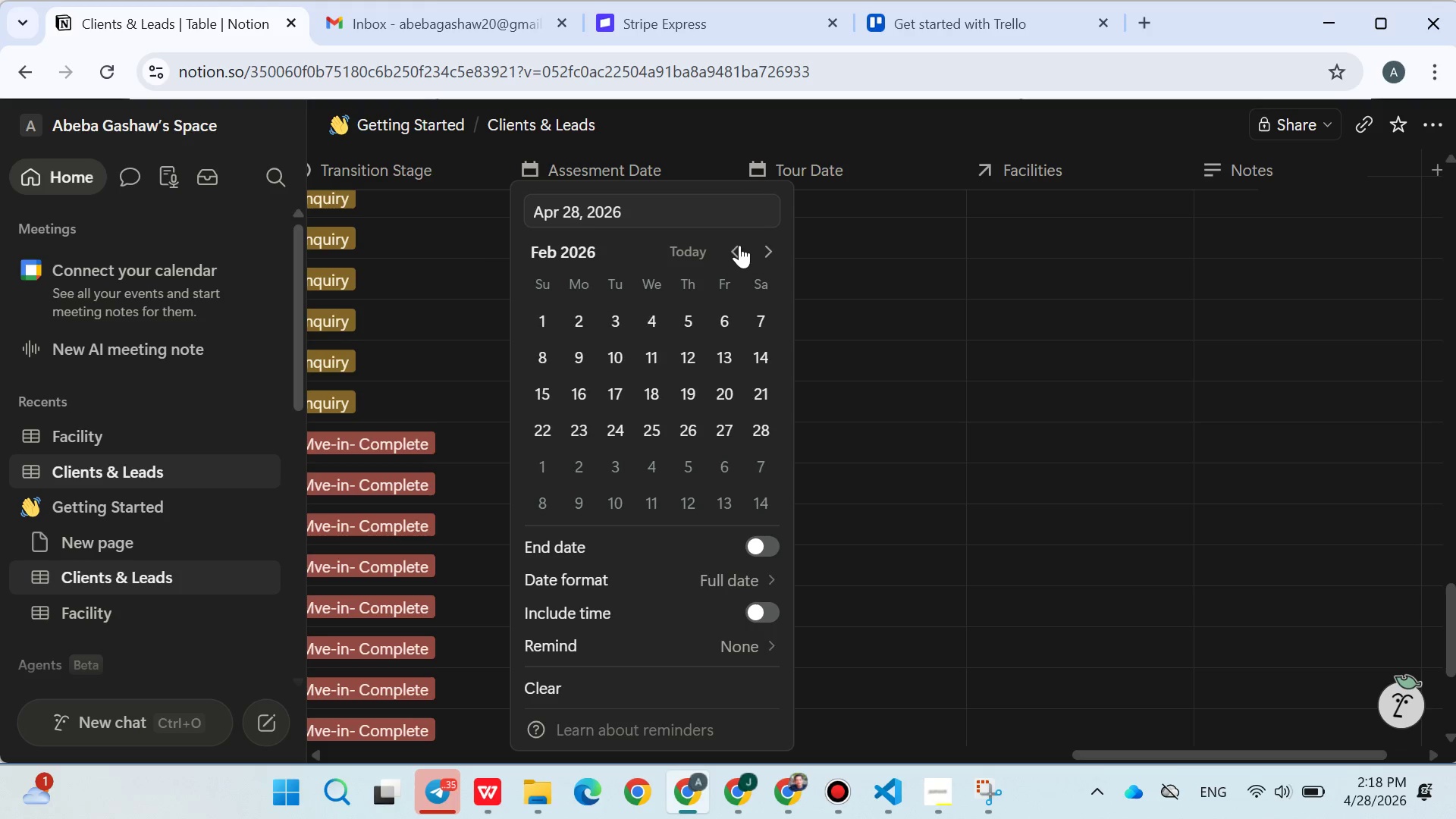 
triple_click([739, 245])
 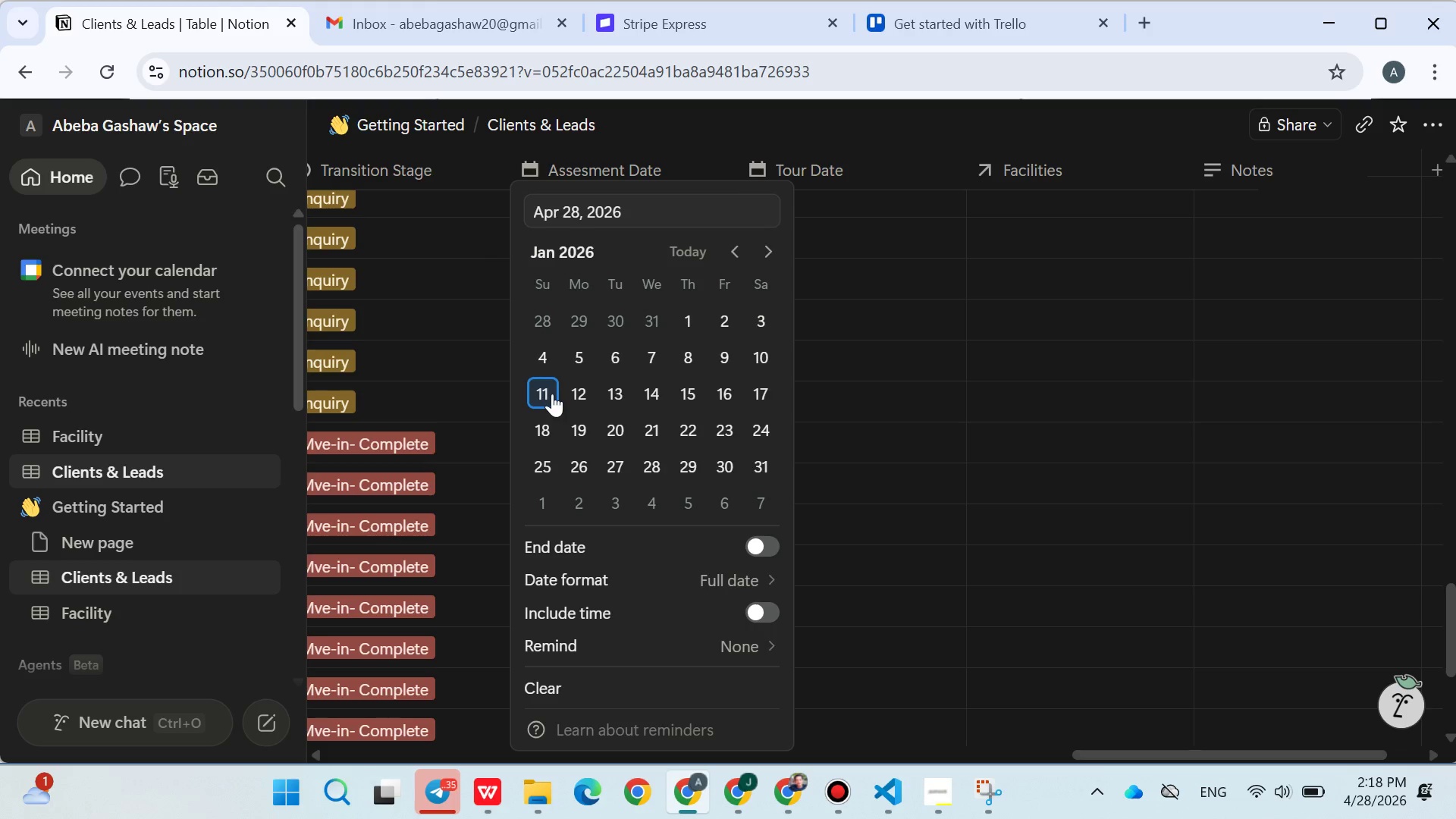 
double_click([938, 445])
 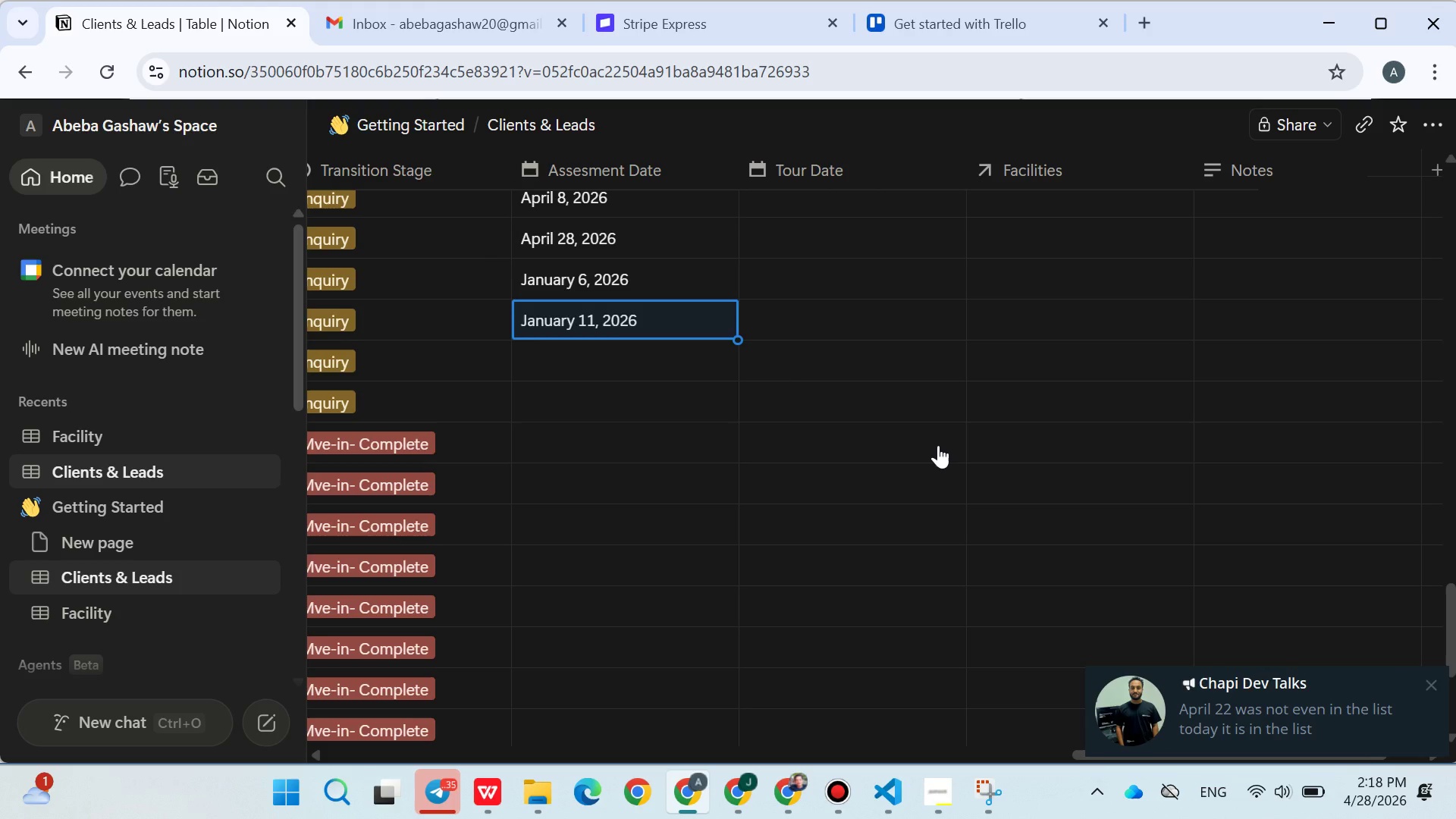 
wait(8.31)
 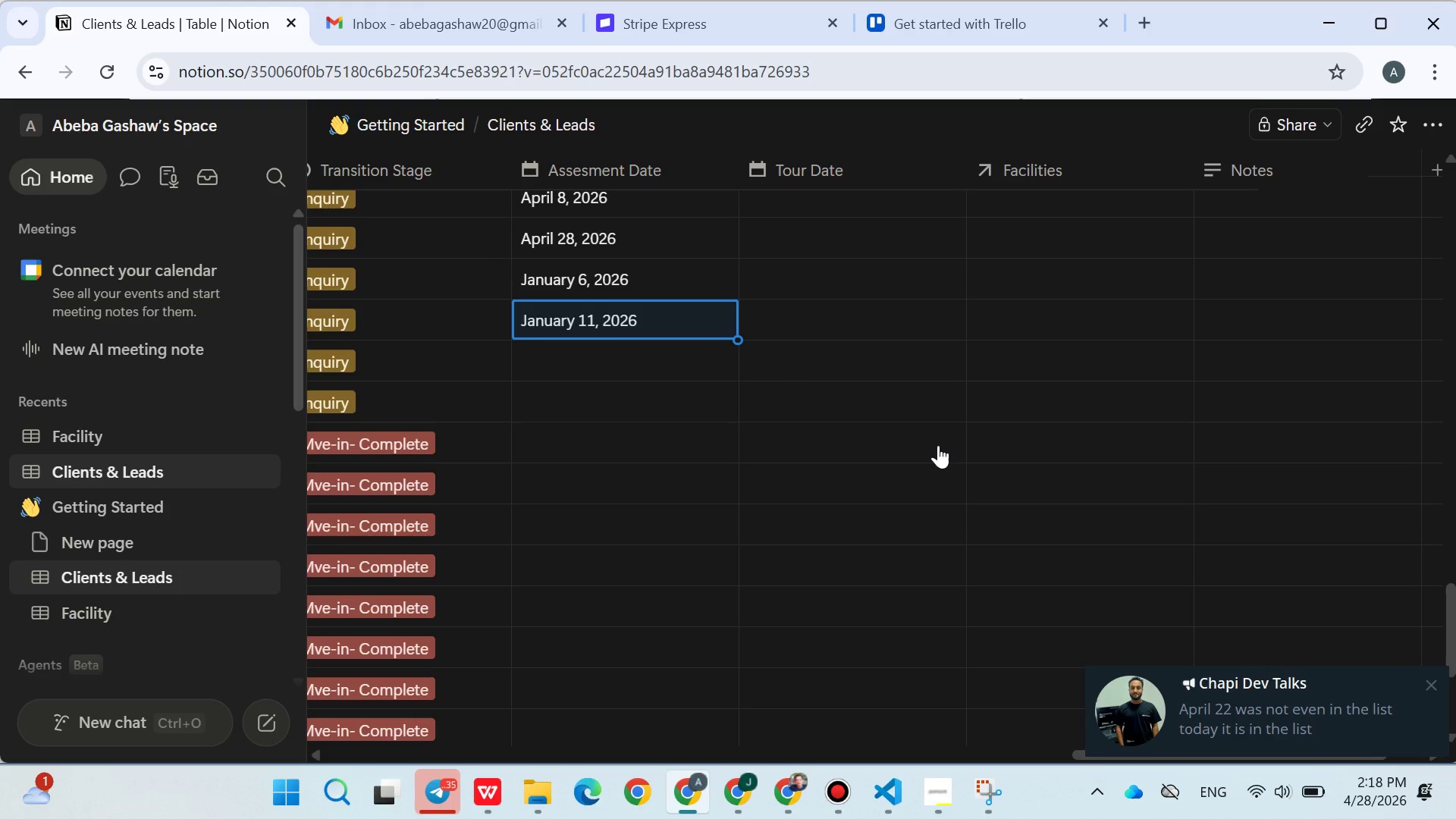 
left_click([1436, 680])
 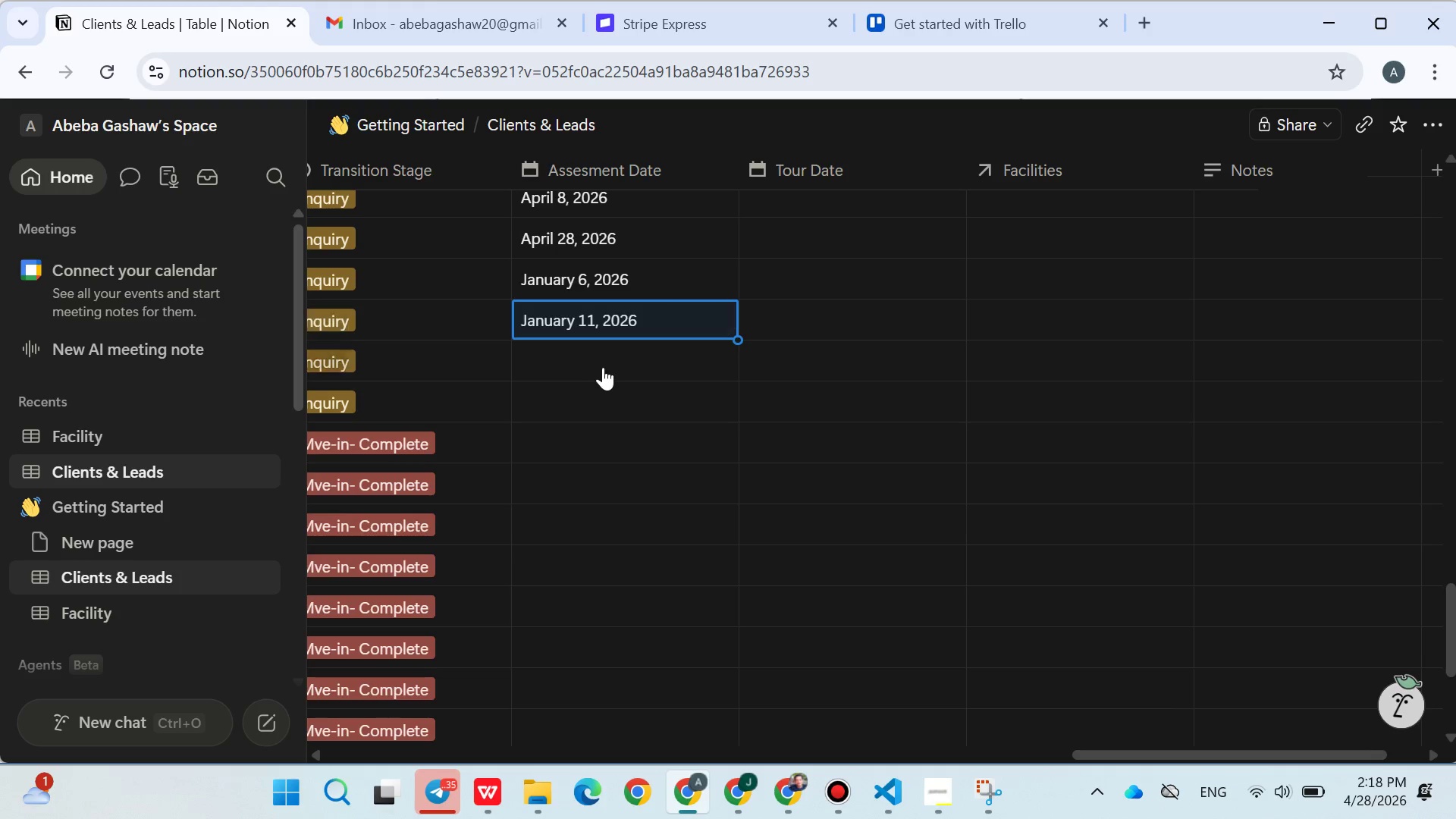 
left_click([592, 362])
 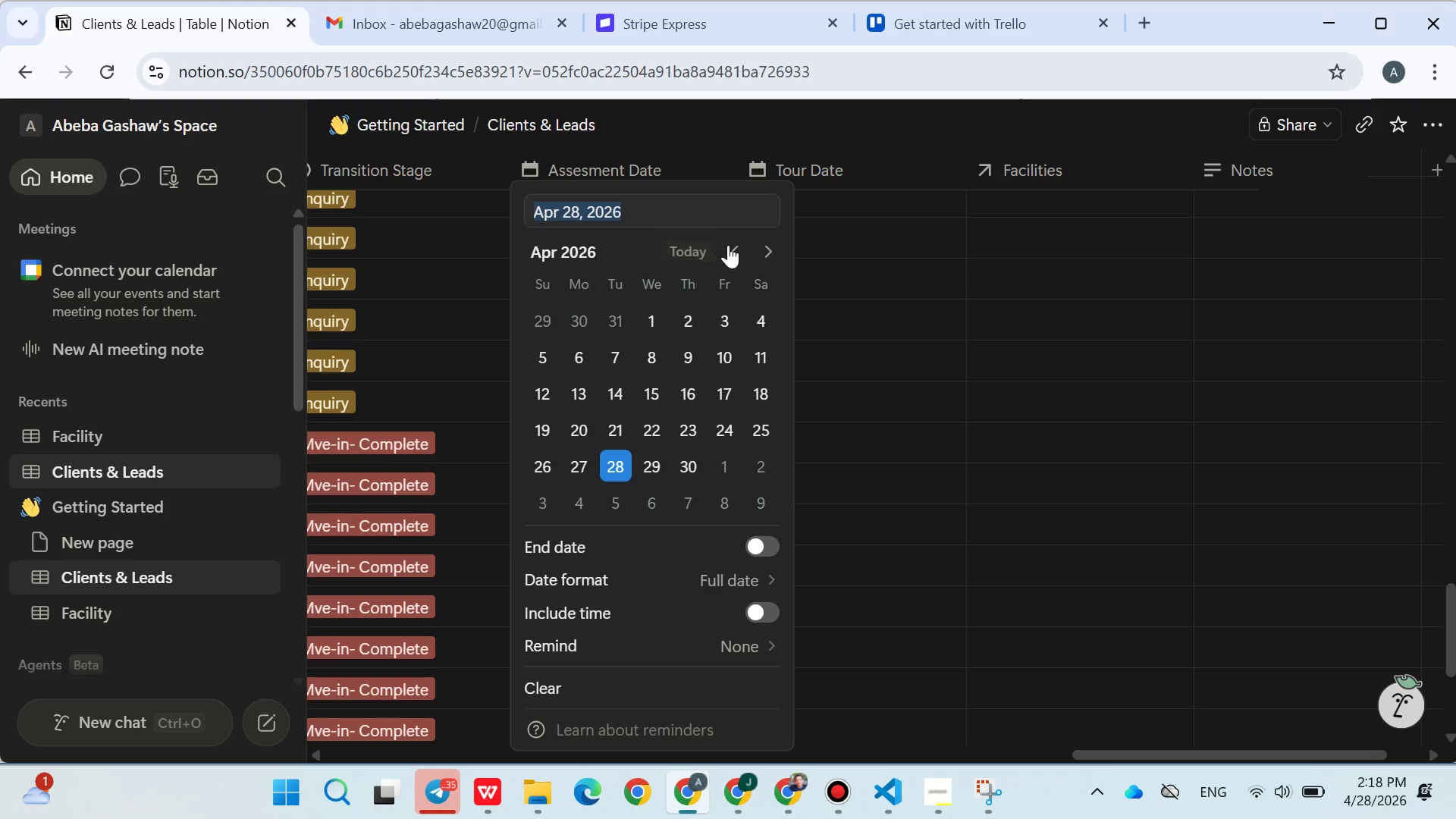 
double_click([728, 245])
 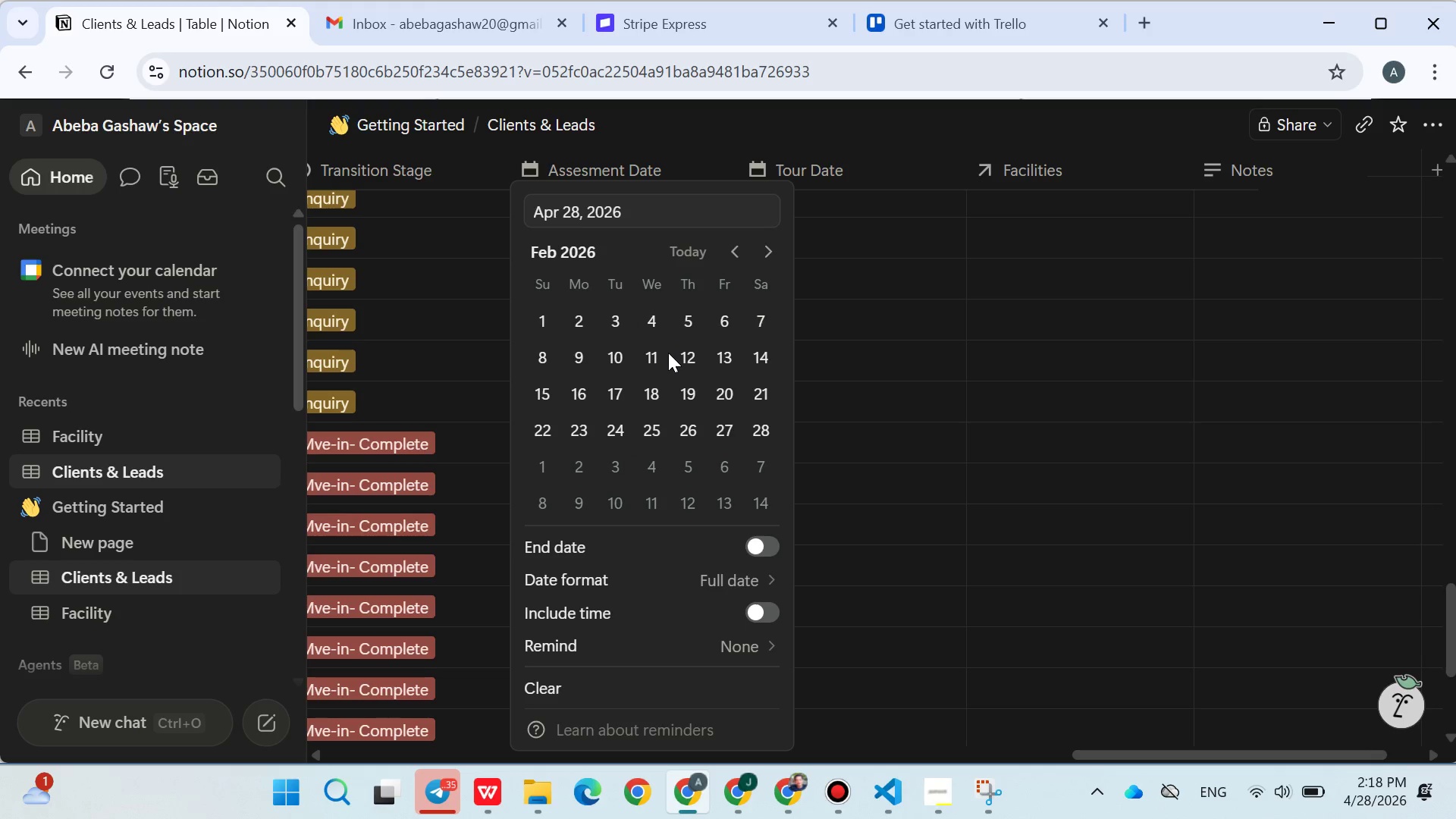 
left_click([668, 353])
 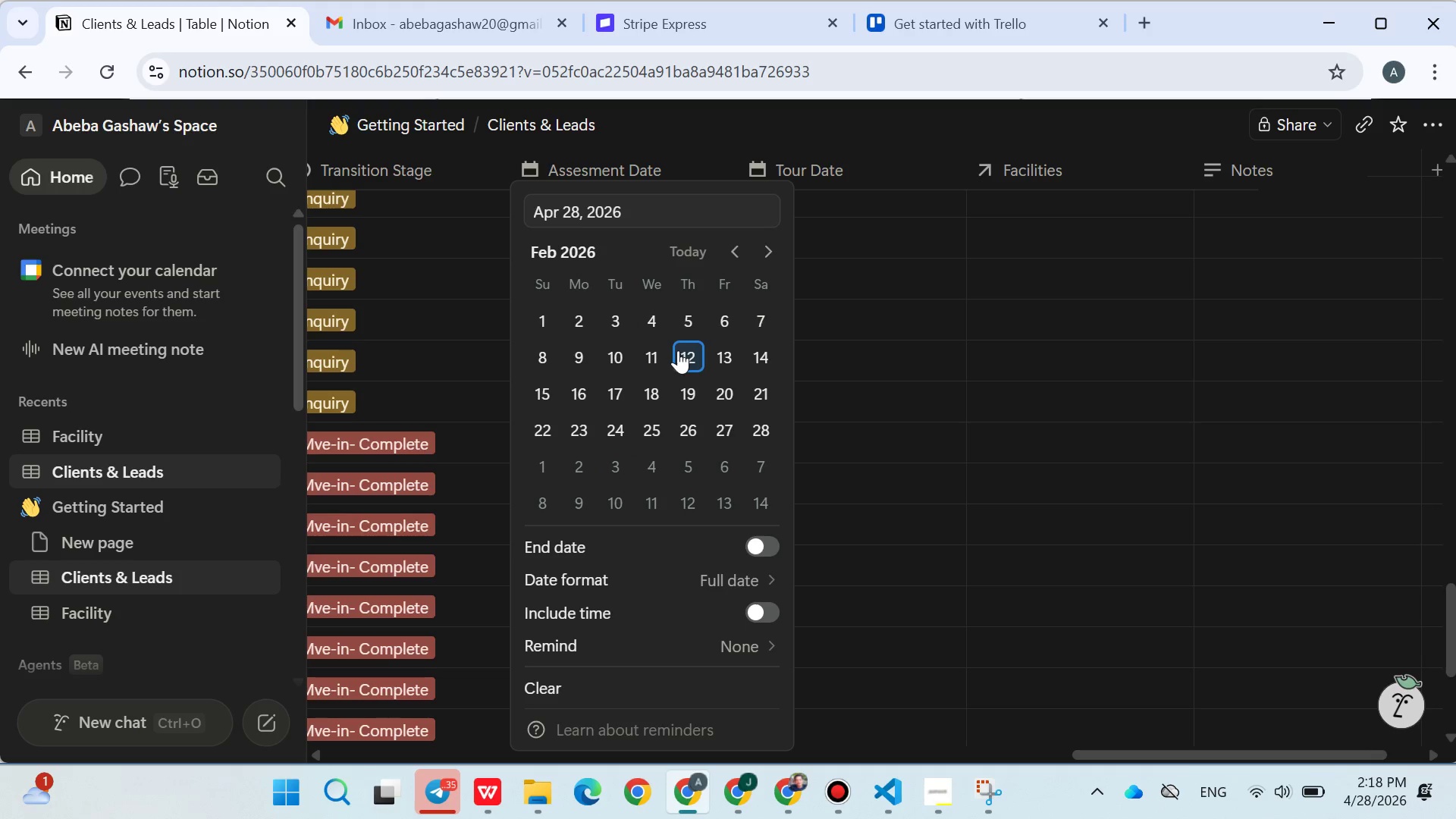 
left_click([678, 349])
 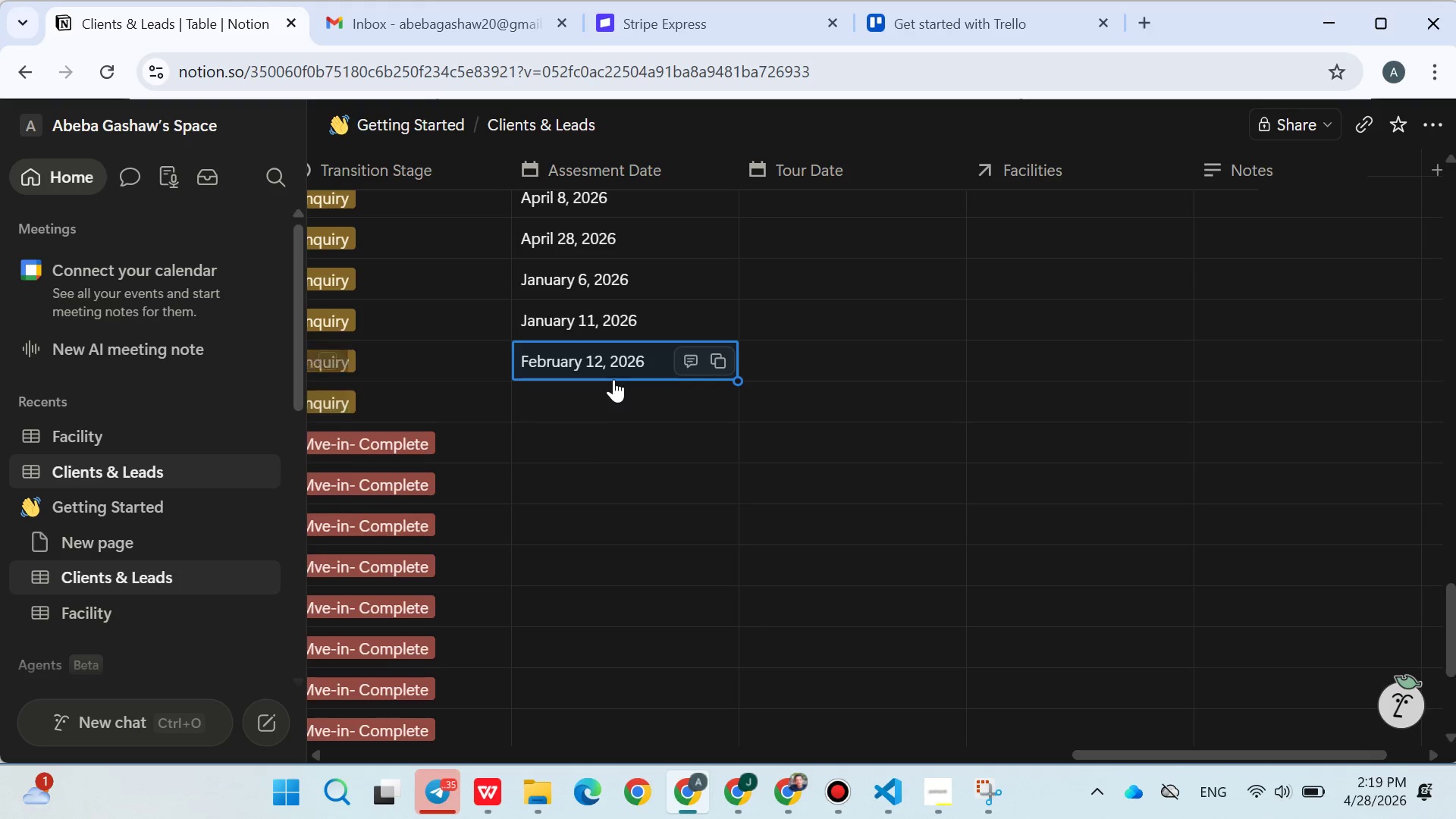 
left_click([610, 398])
 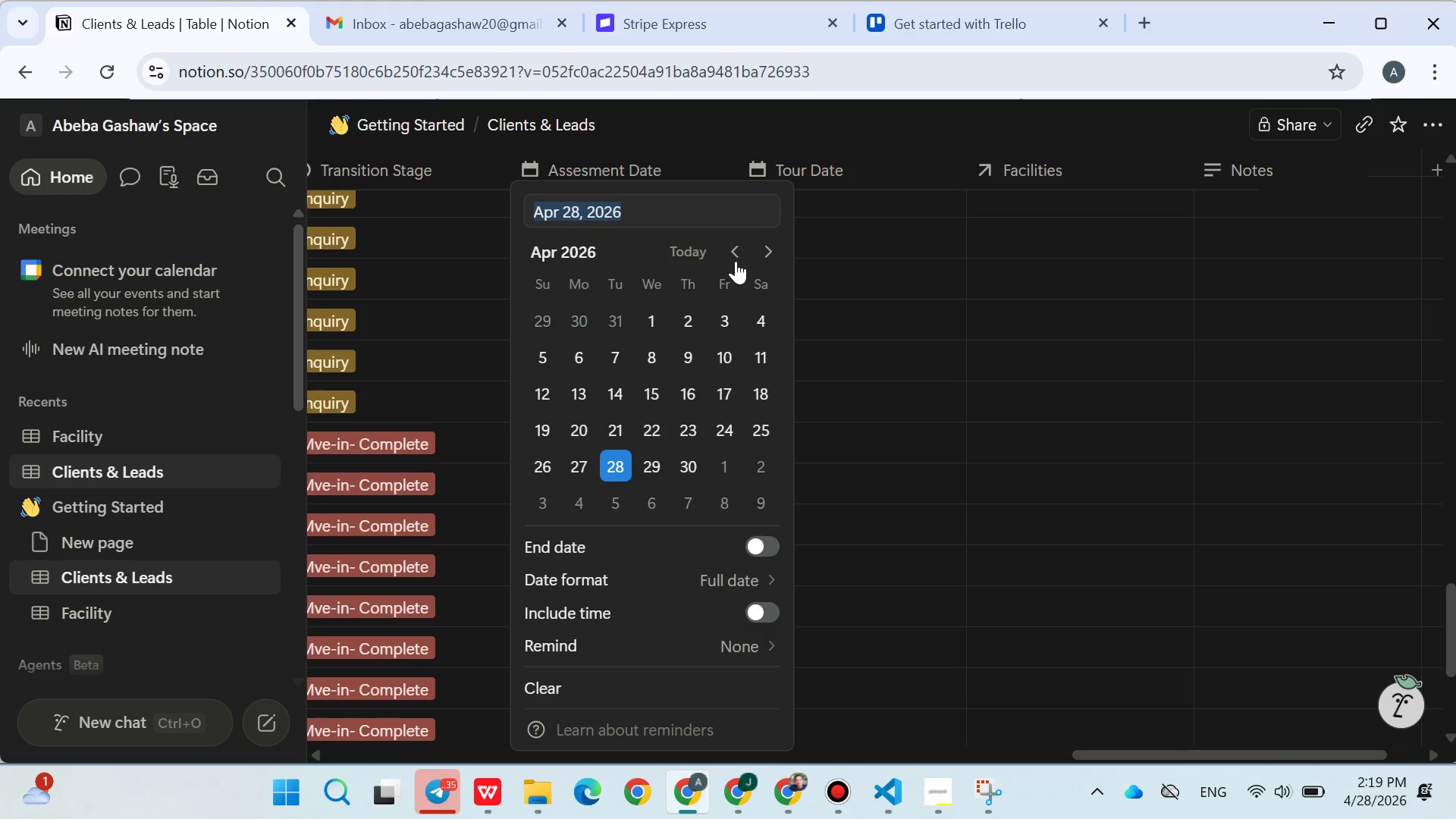 
double_click([736, 259])
 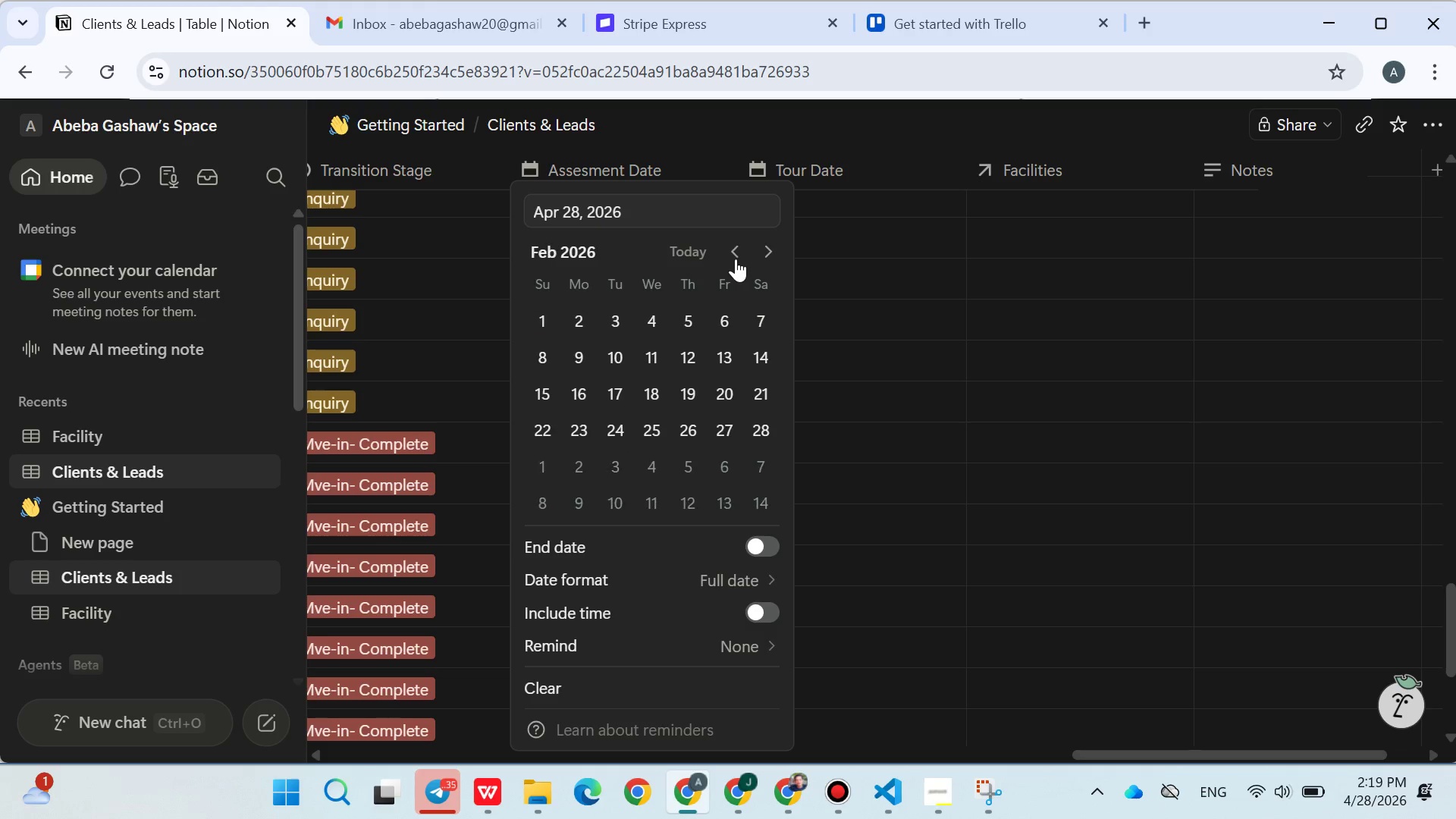 
triple_click([736, 259])
 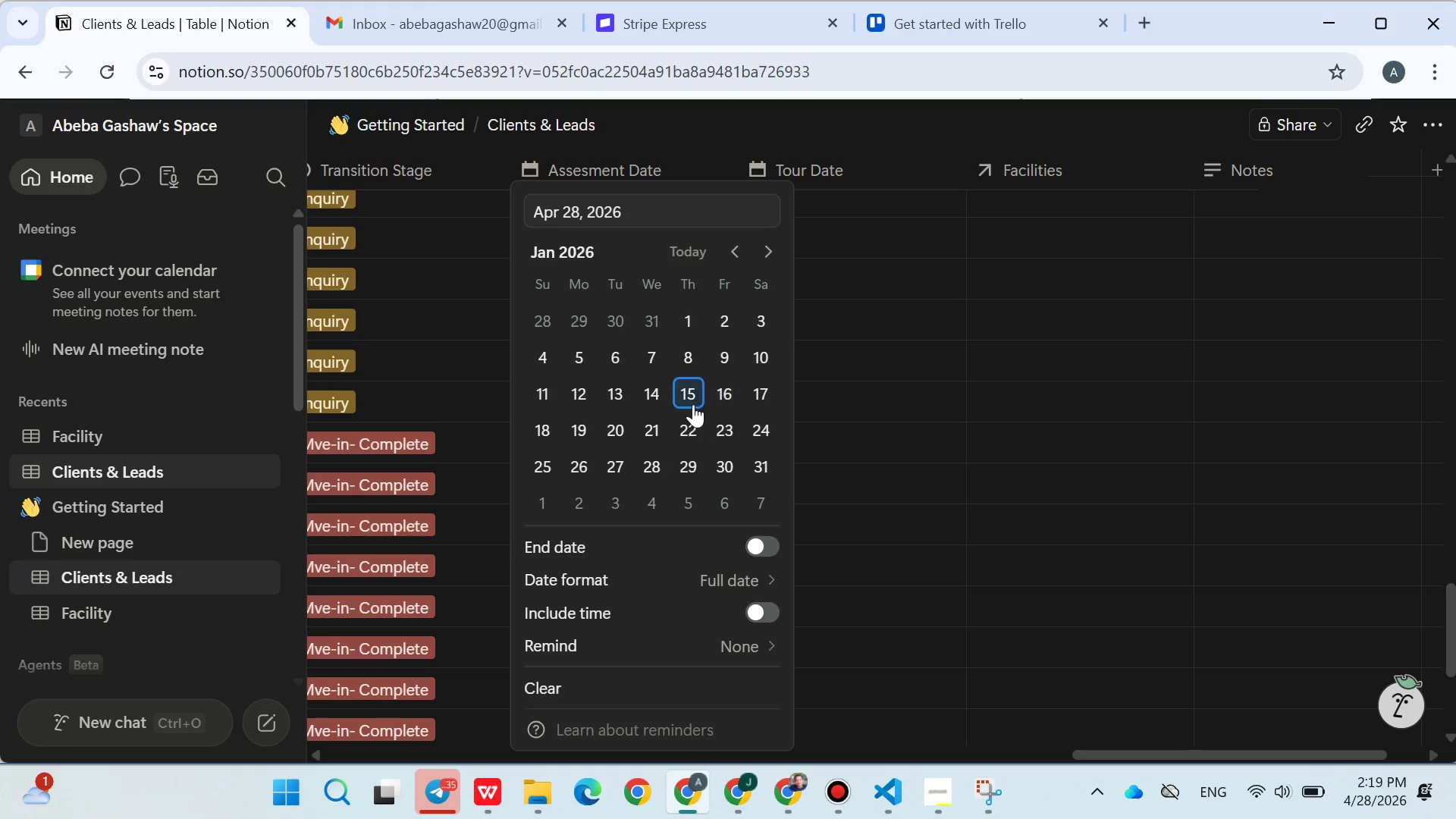 
triple_click([693, 404])
 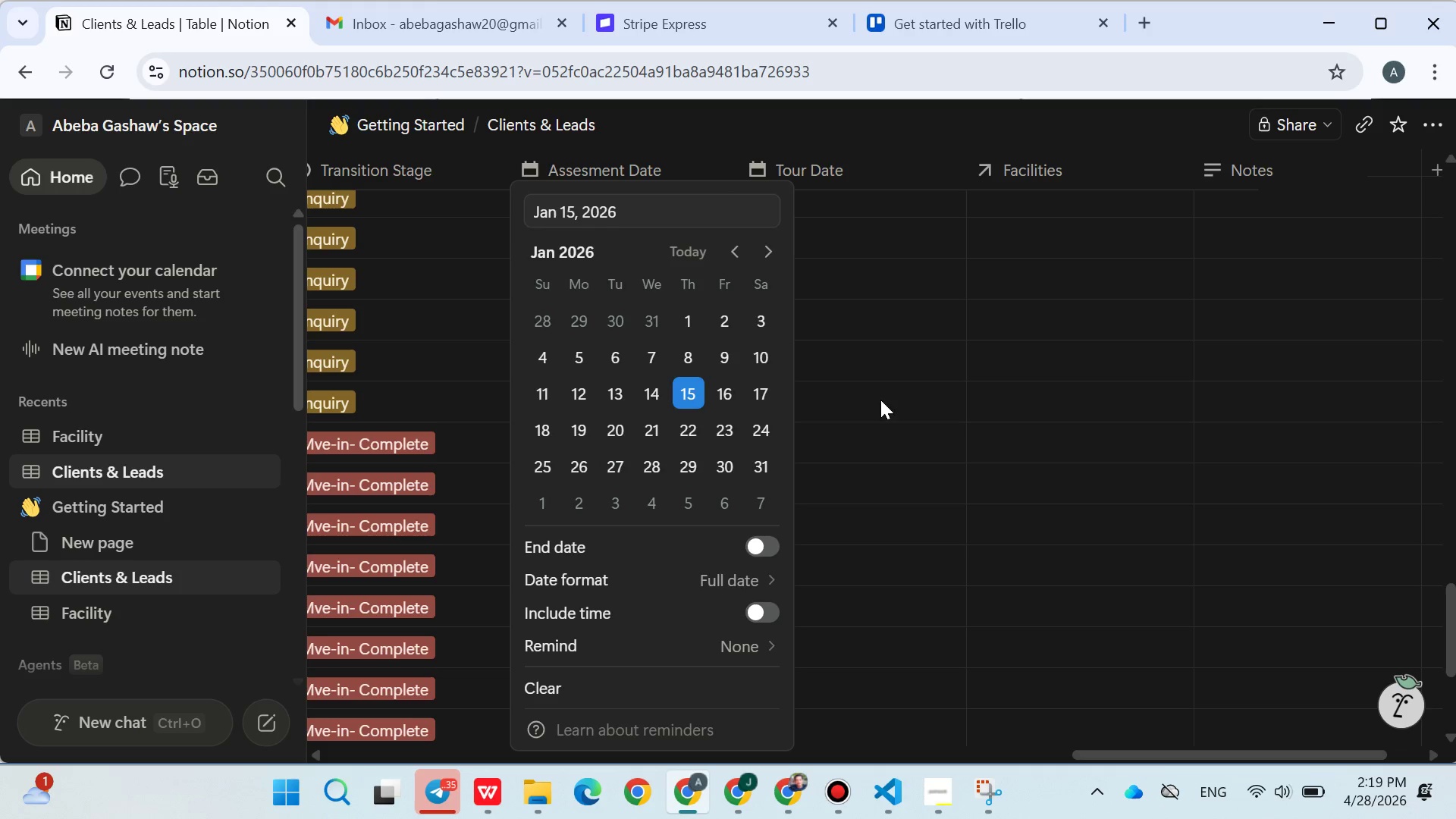 
triple_click([880, 400])
 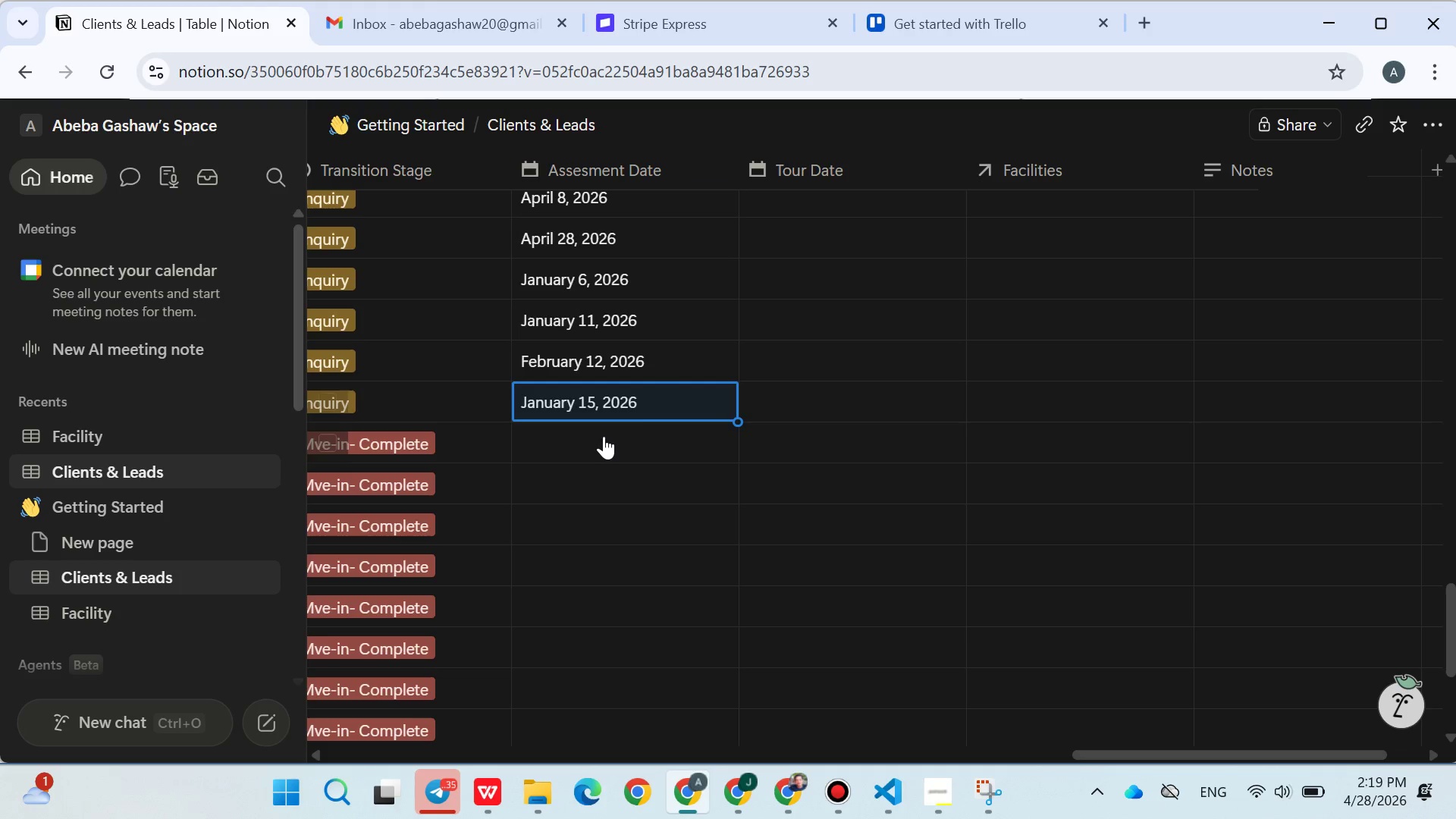 
left_click([602, 436])
 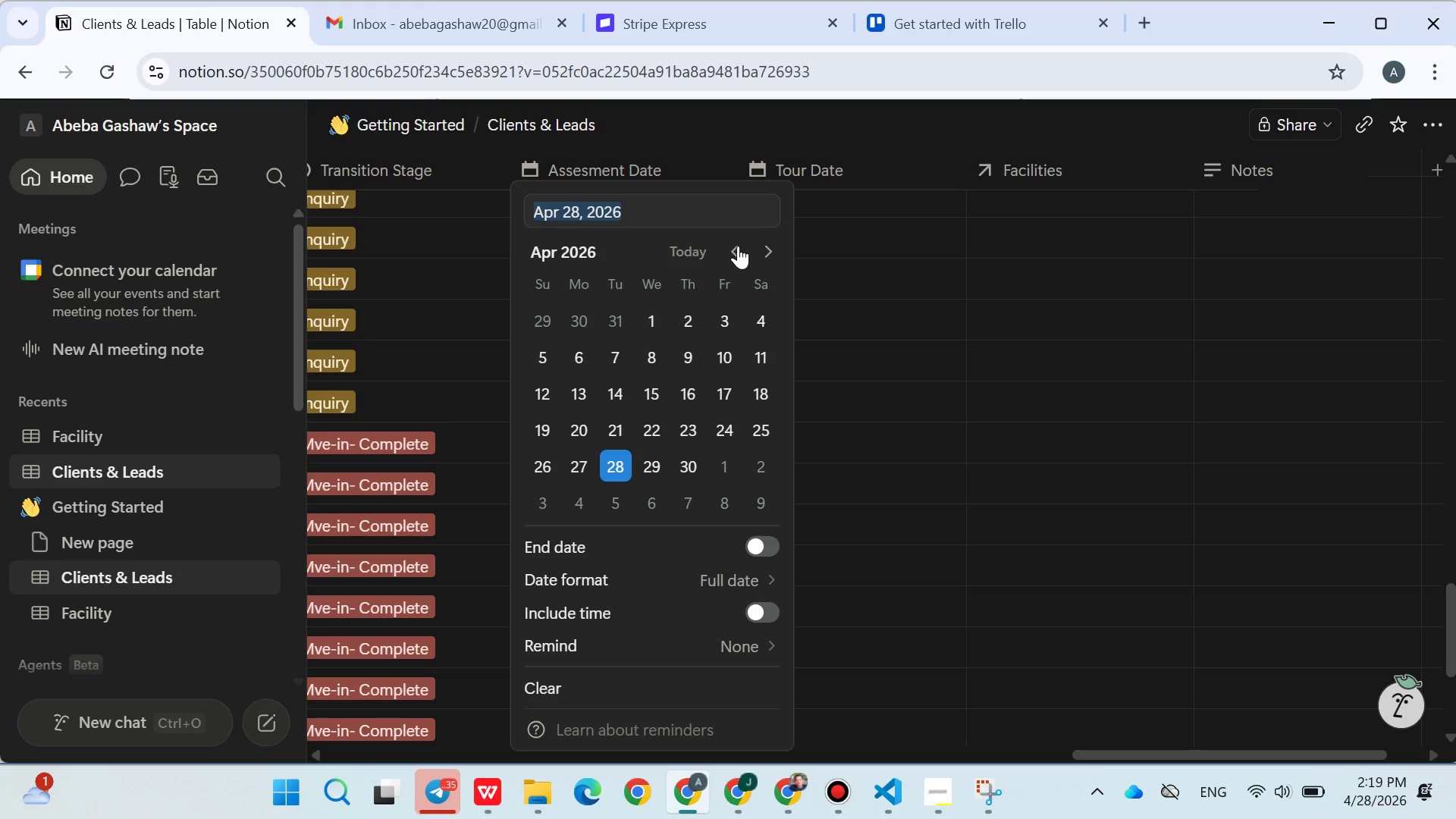 
left_click([738, 246])
 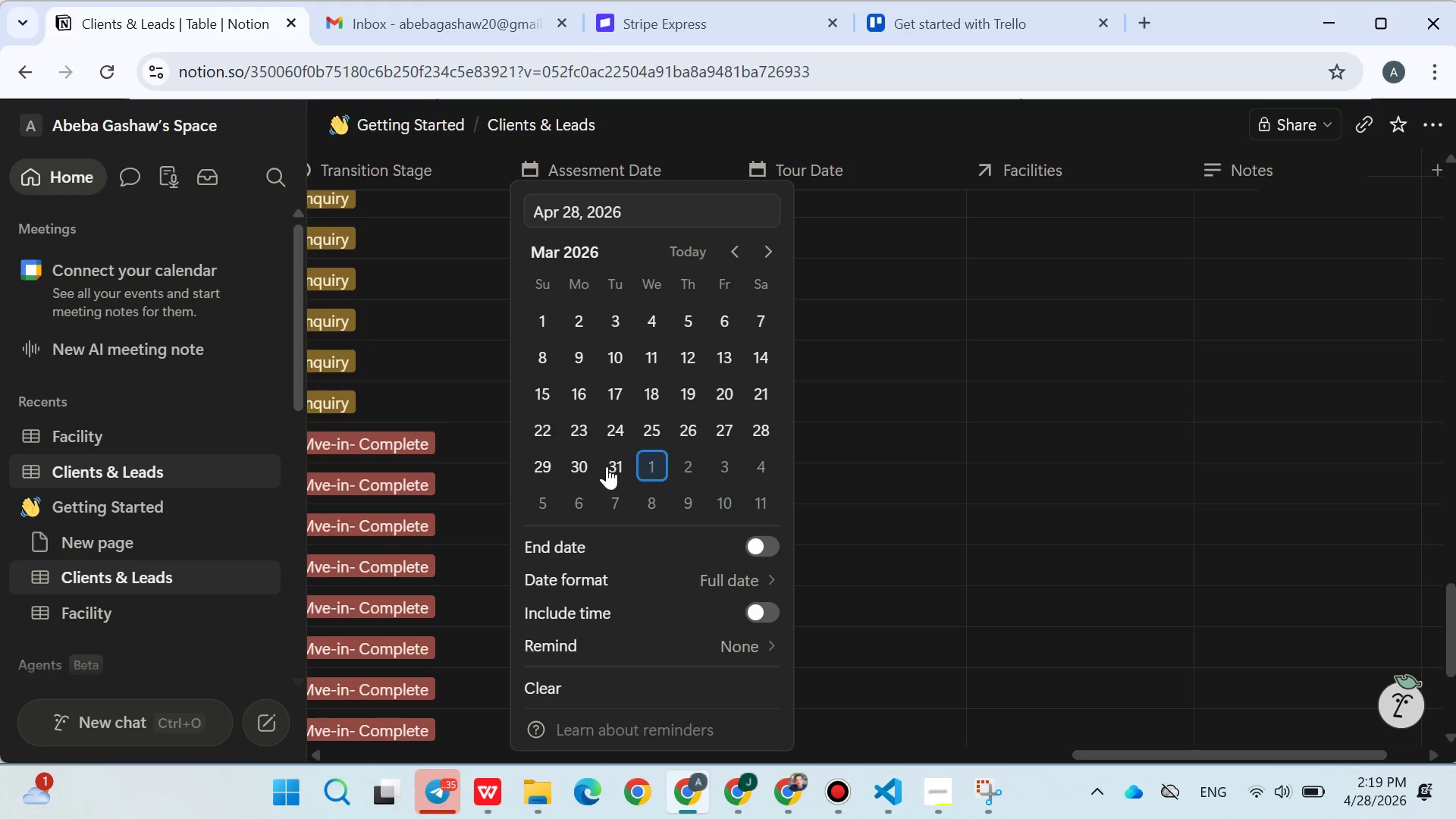 
double_click([984, 425])
 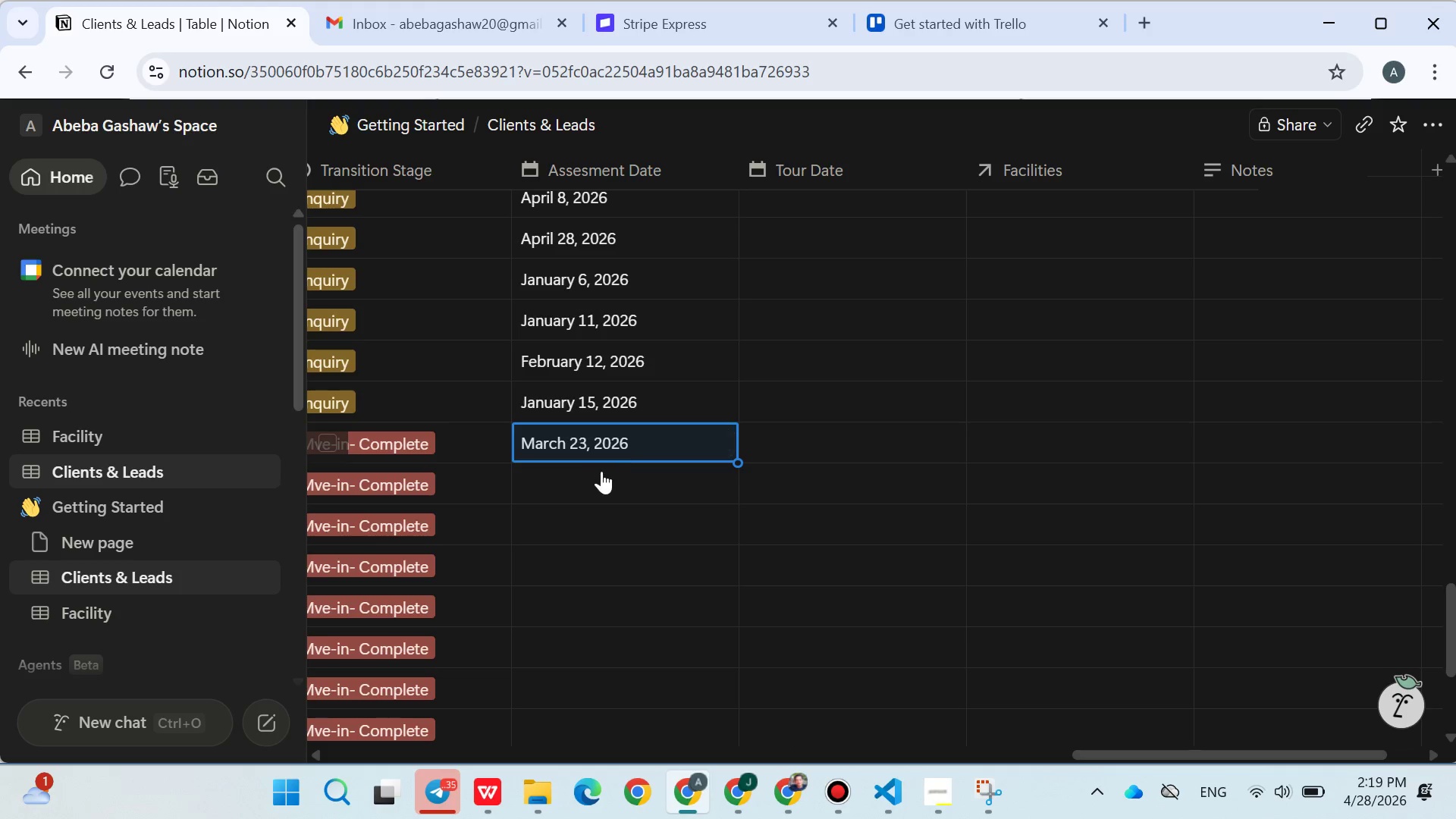 
left_click([590, 475])
 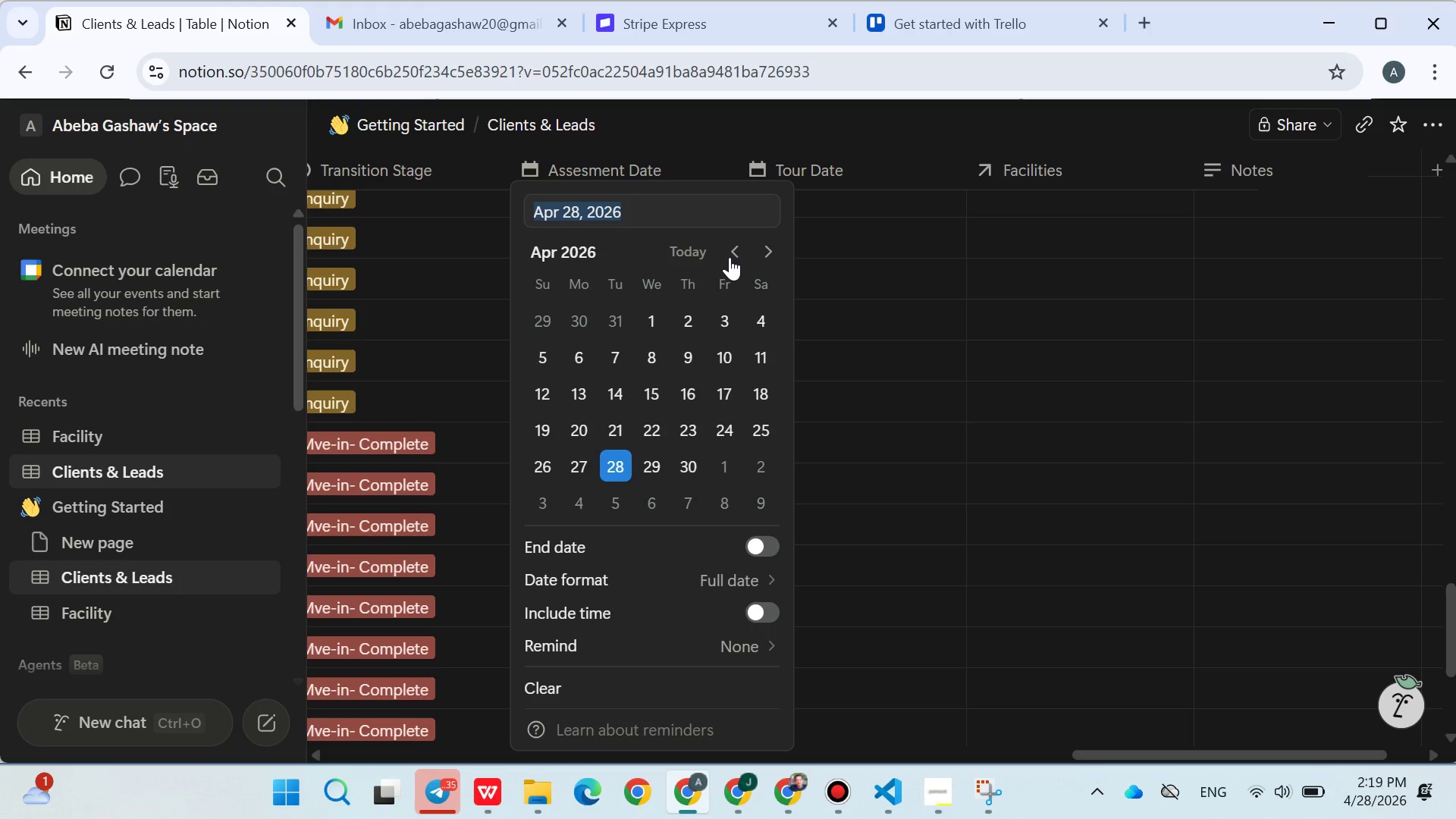 
double_click([730, 257])
 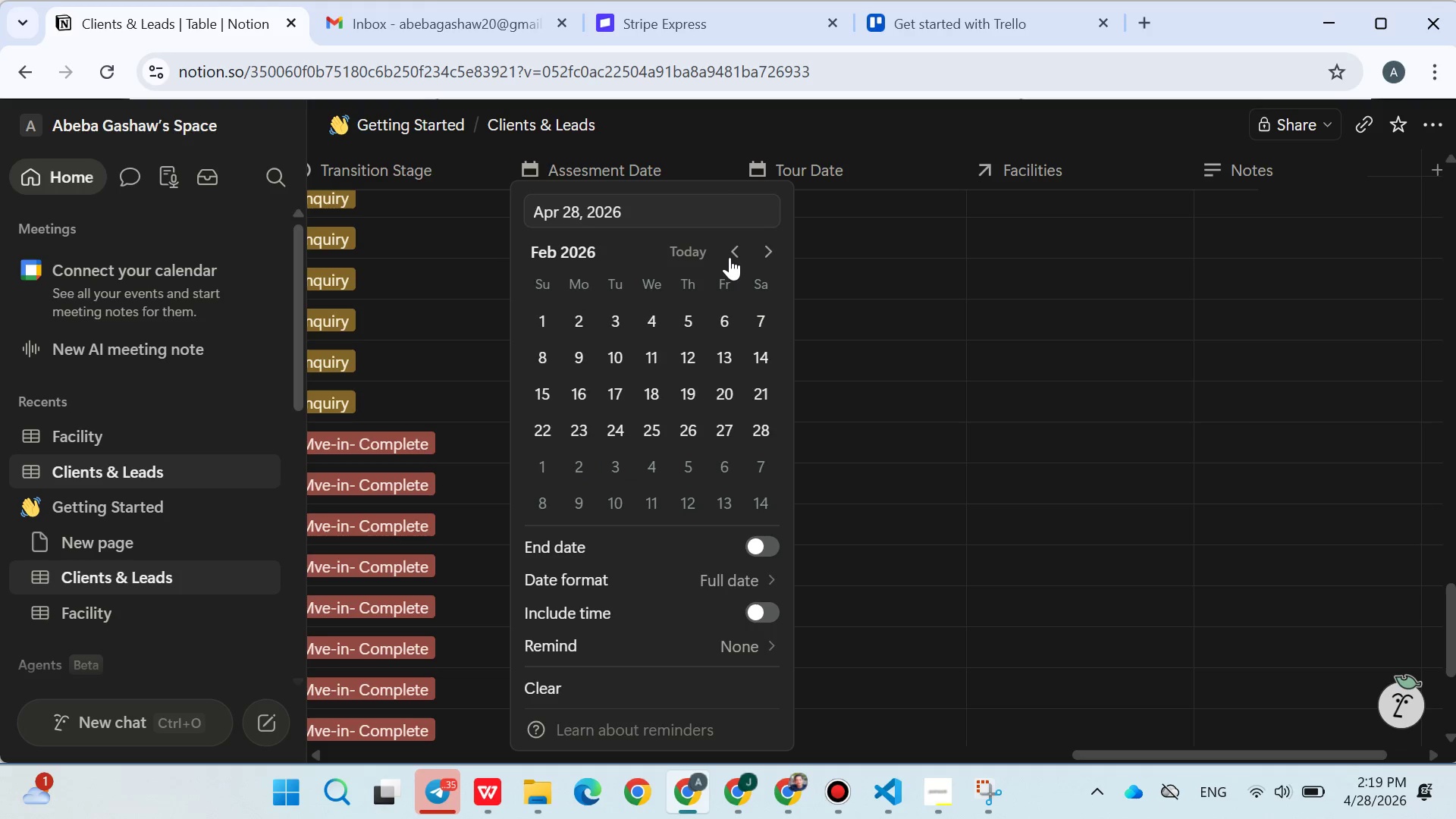 
triple_click([730, 257])
 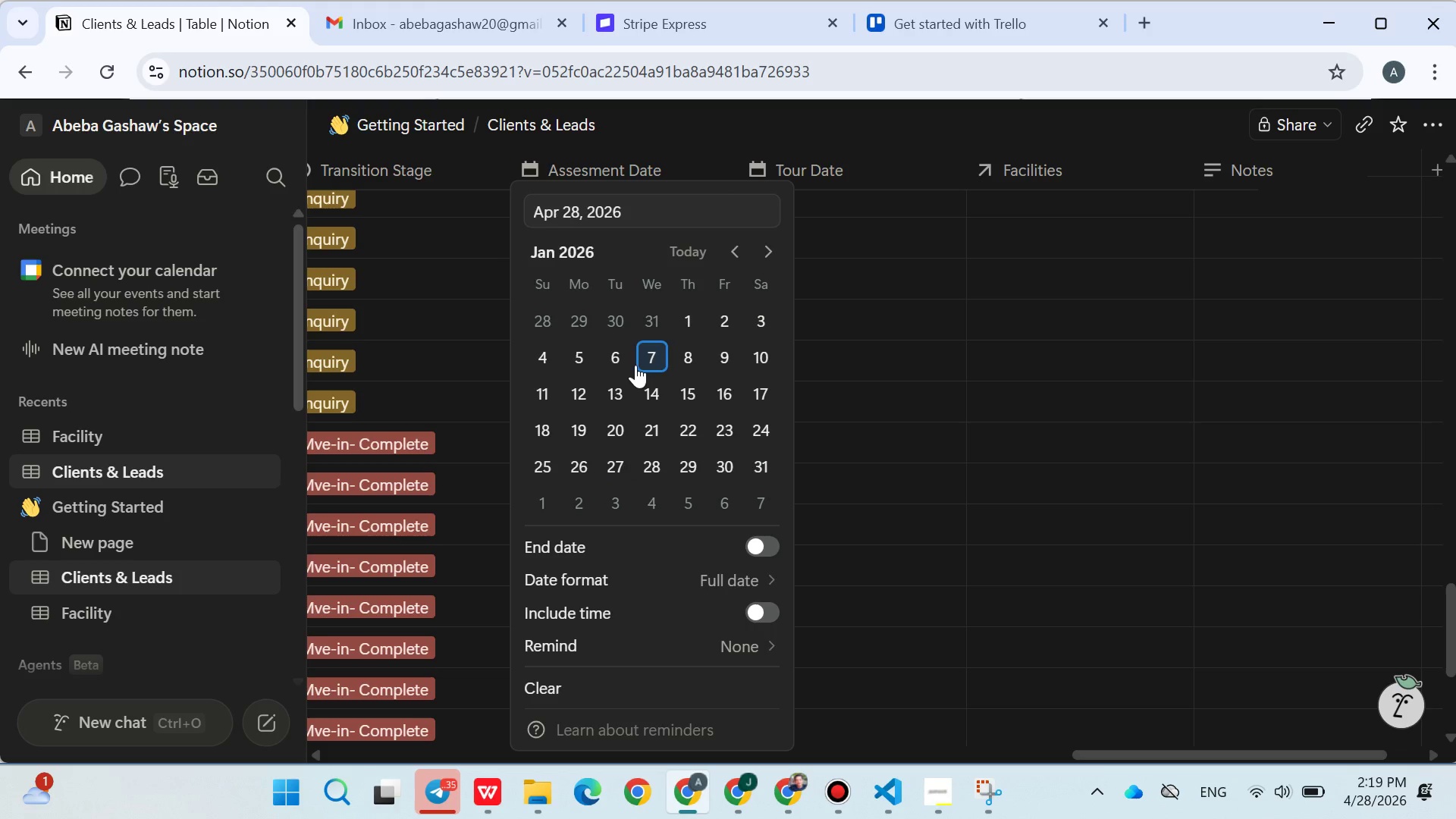 
triple_click([635, 365])
 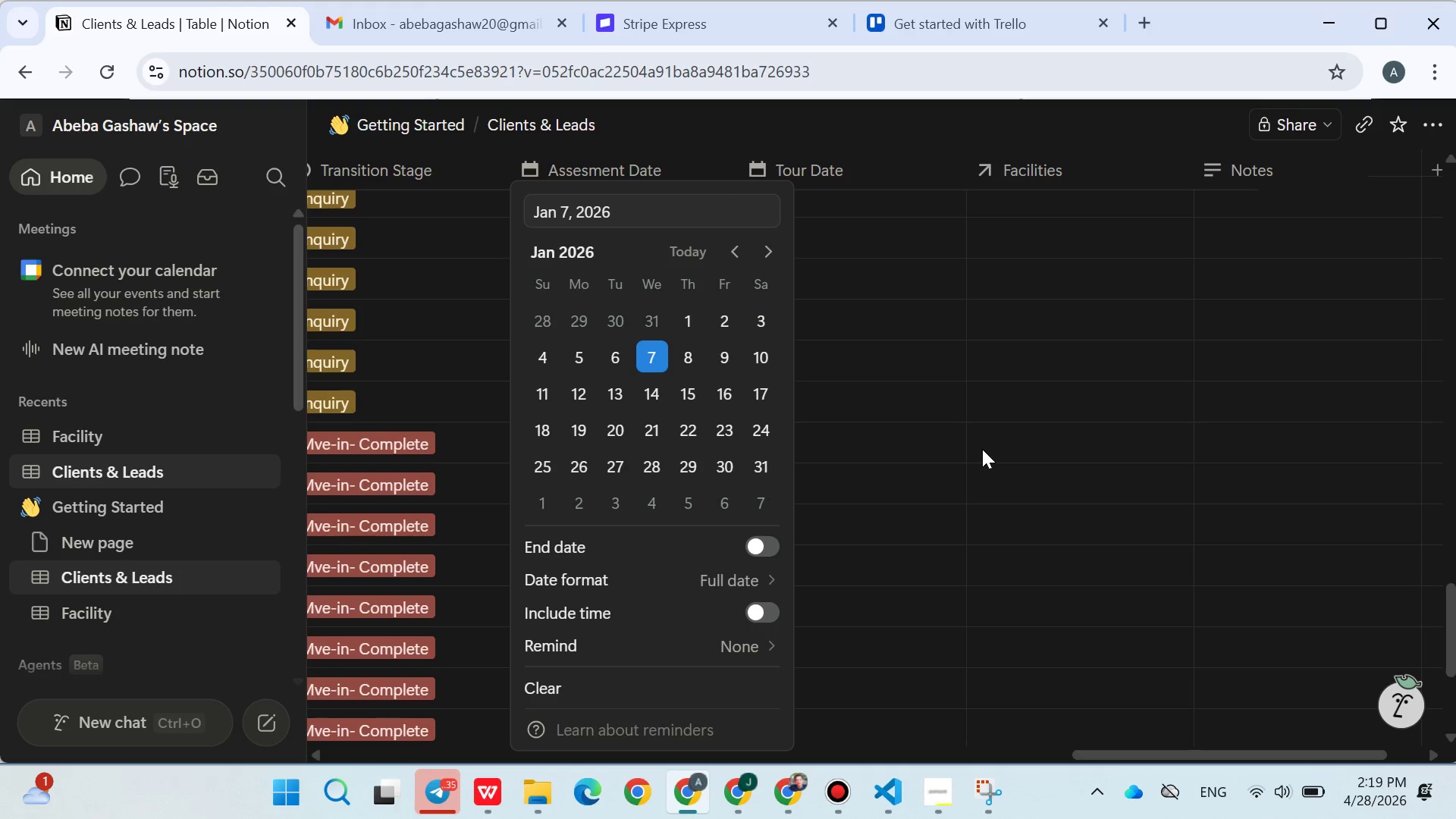 
triple_click([982, 449])
 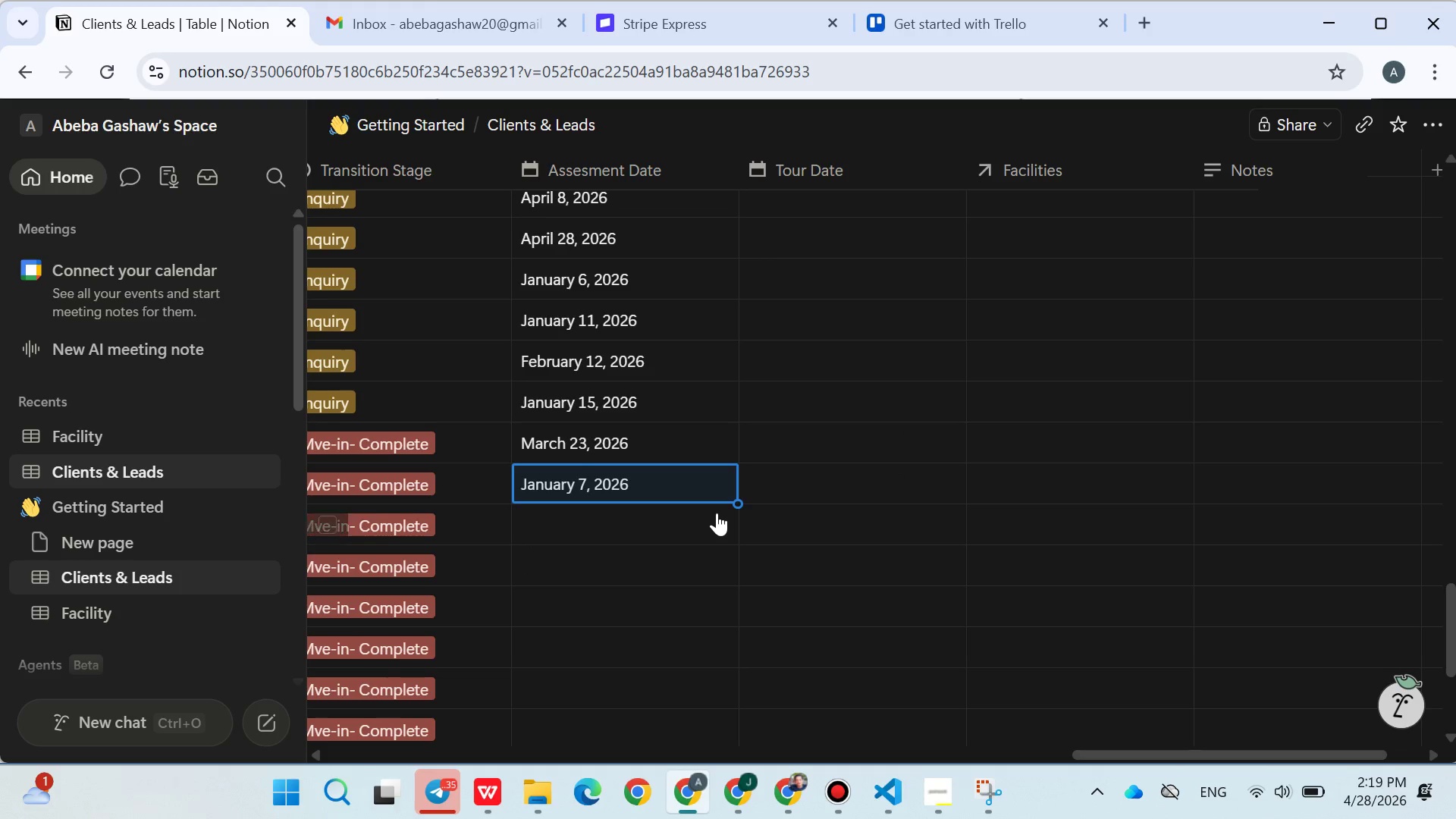 
scroll: coordinate [717, 513], scroll_direction: down, amount: 2.0
 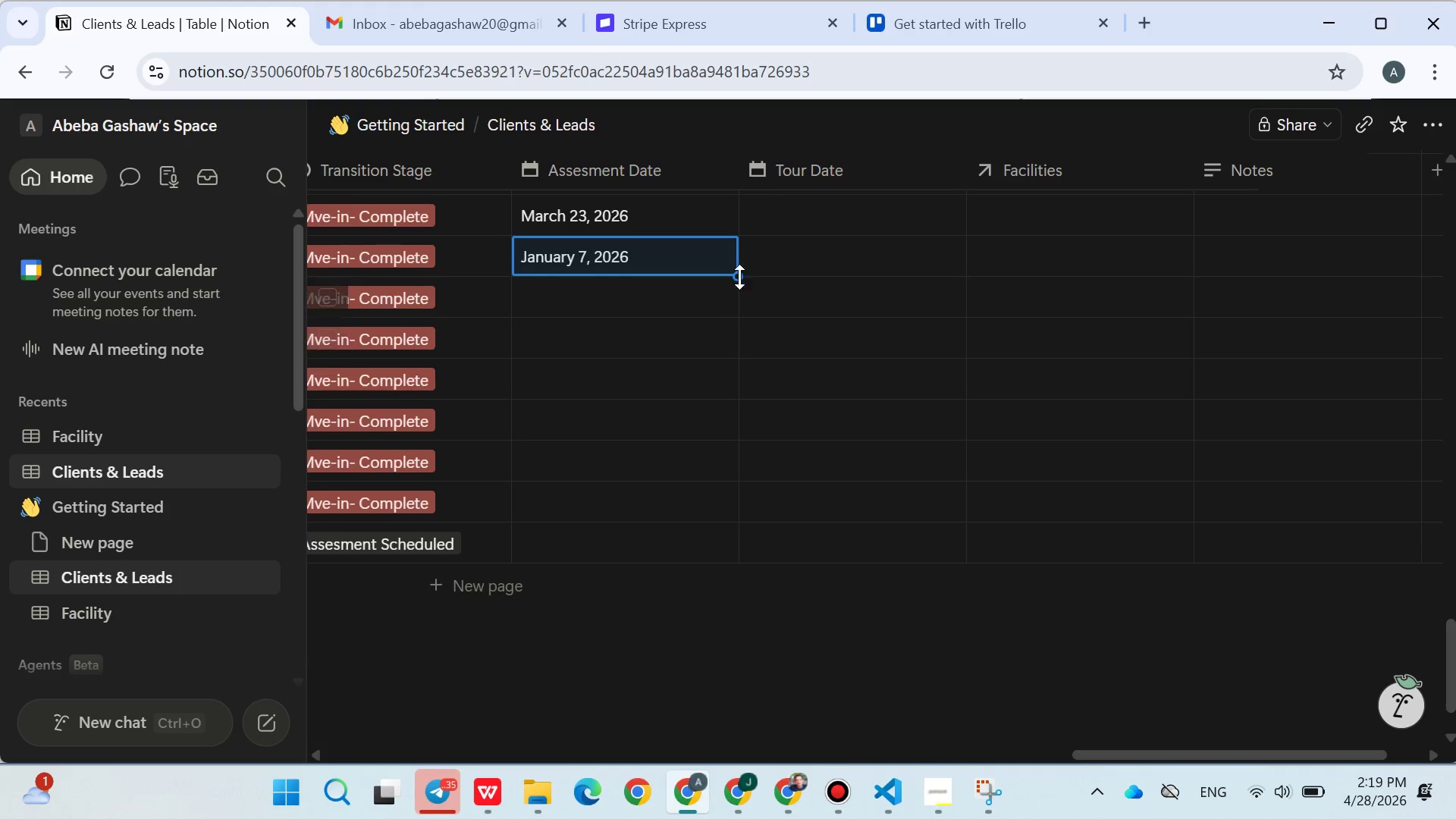 
left_click([632, 306])
 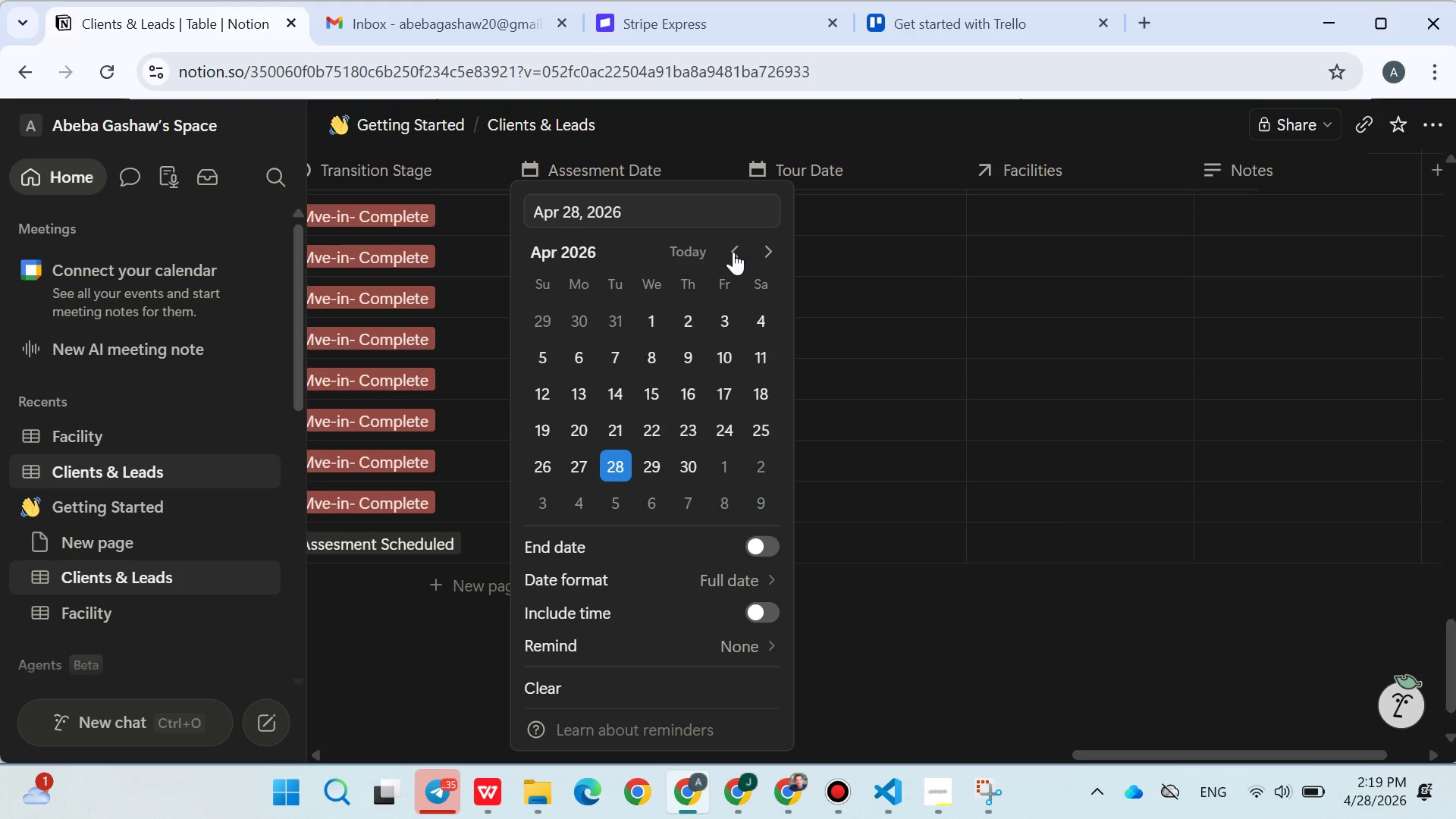 
double_click([733, 252])
 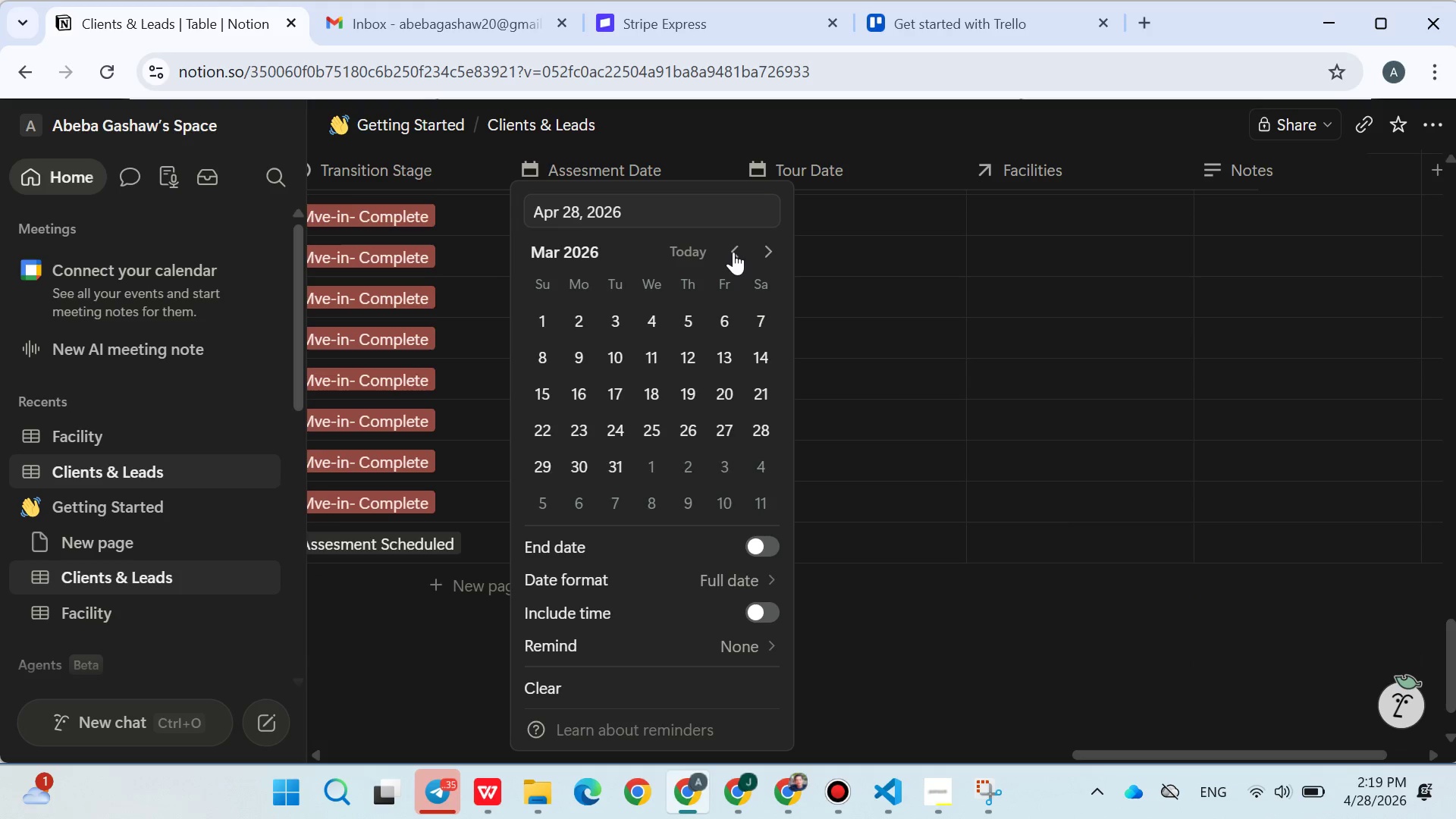 
triple_click([733, 252])
 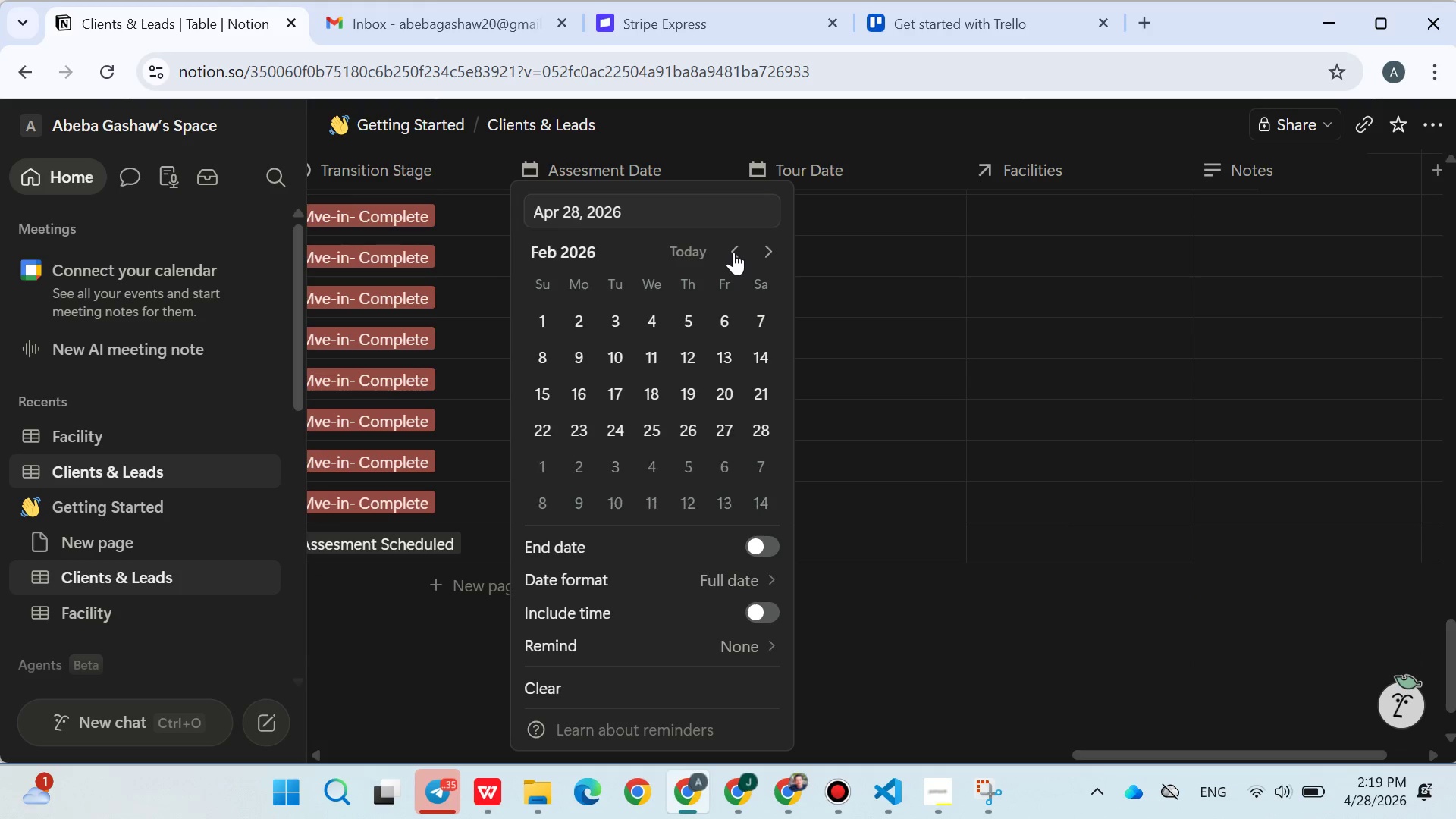 
triple_click([733, 252])
 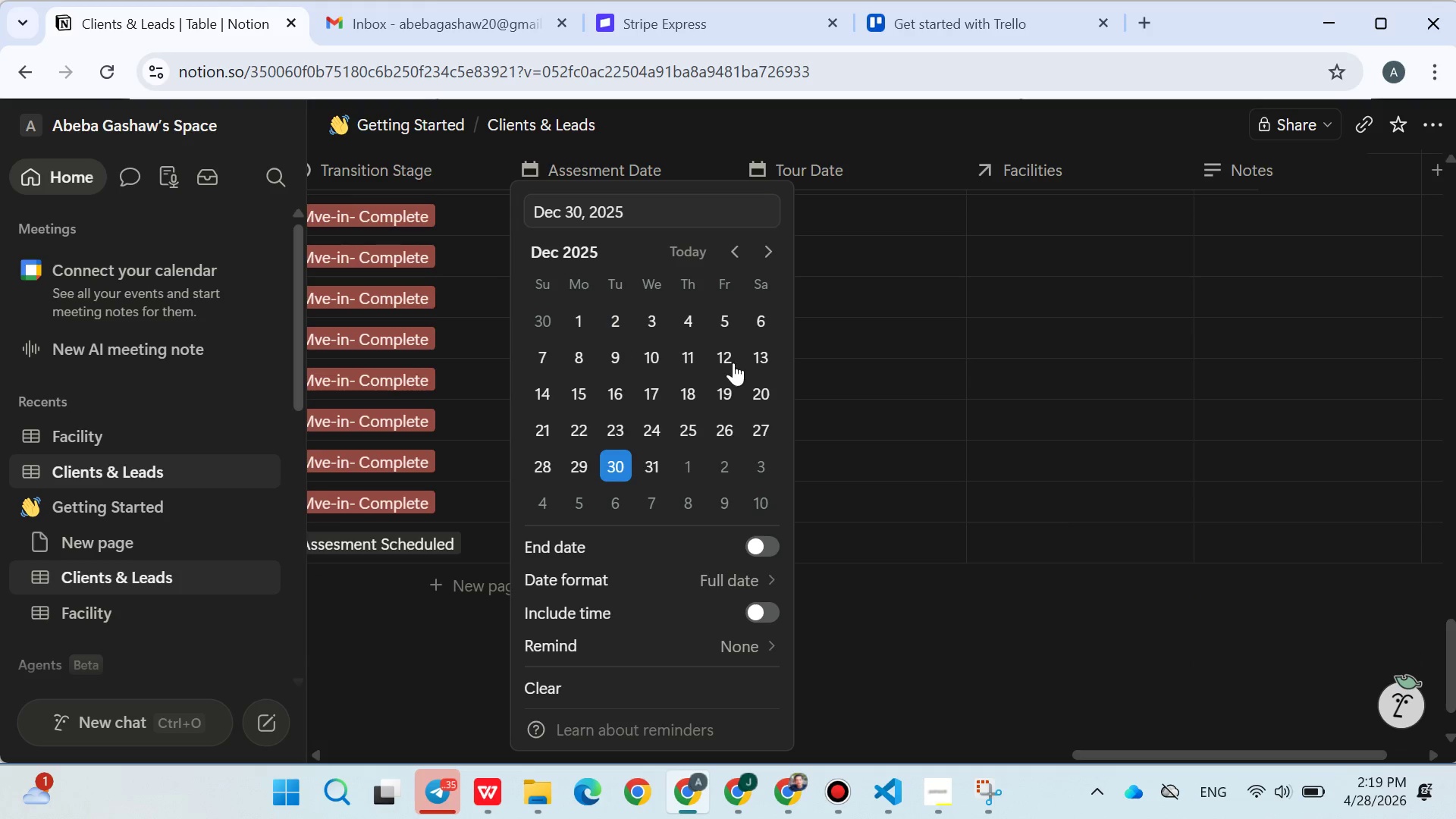 
left_click([1014, 392])
 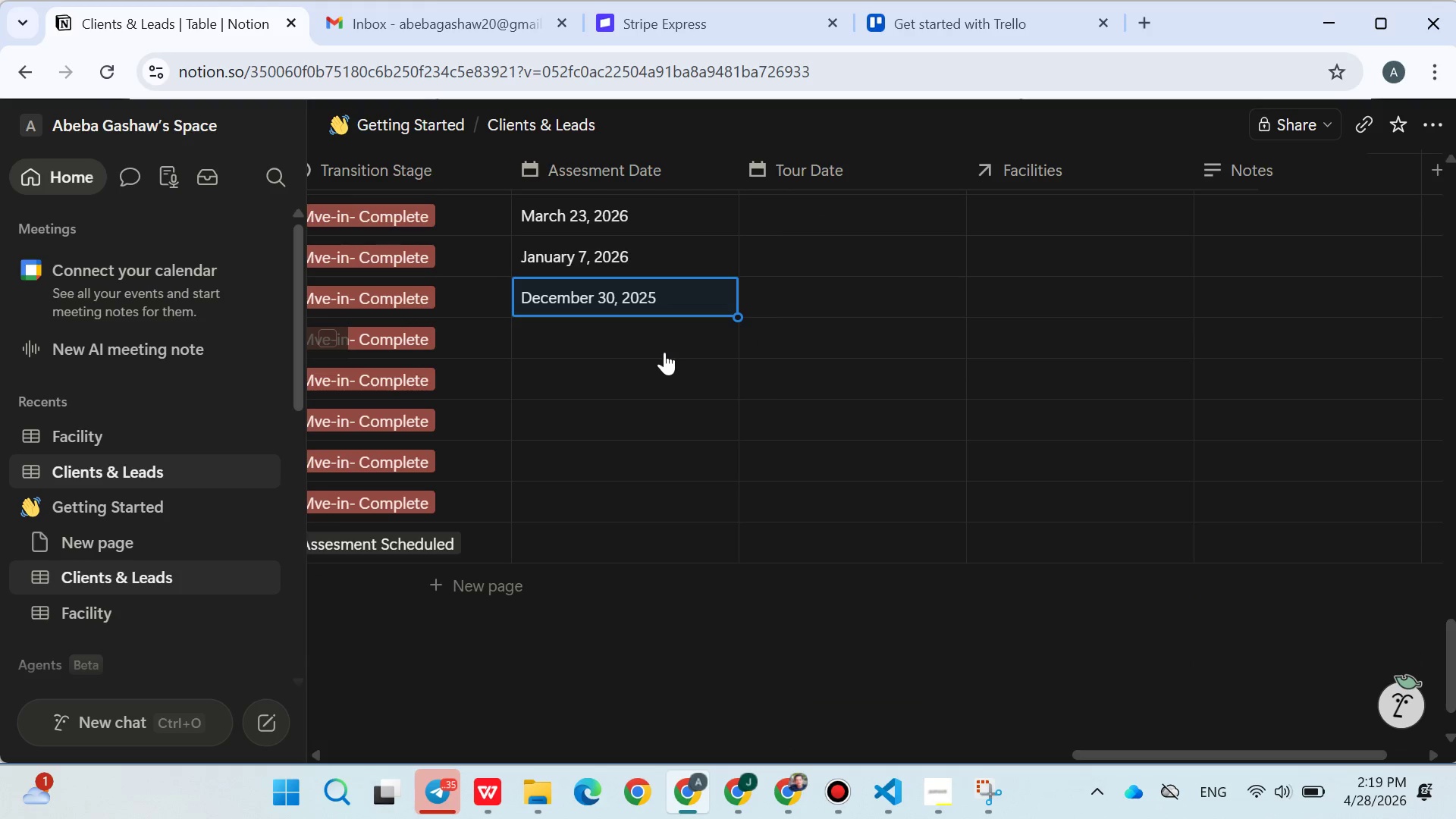 
left_click([645, 332])
 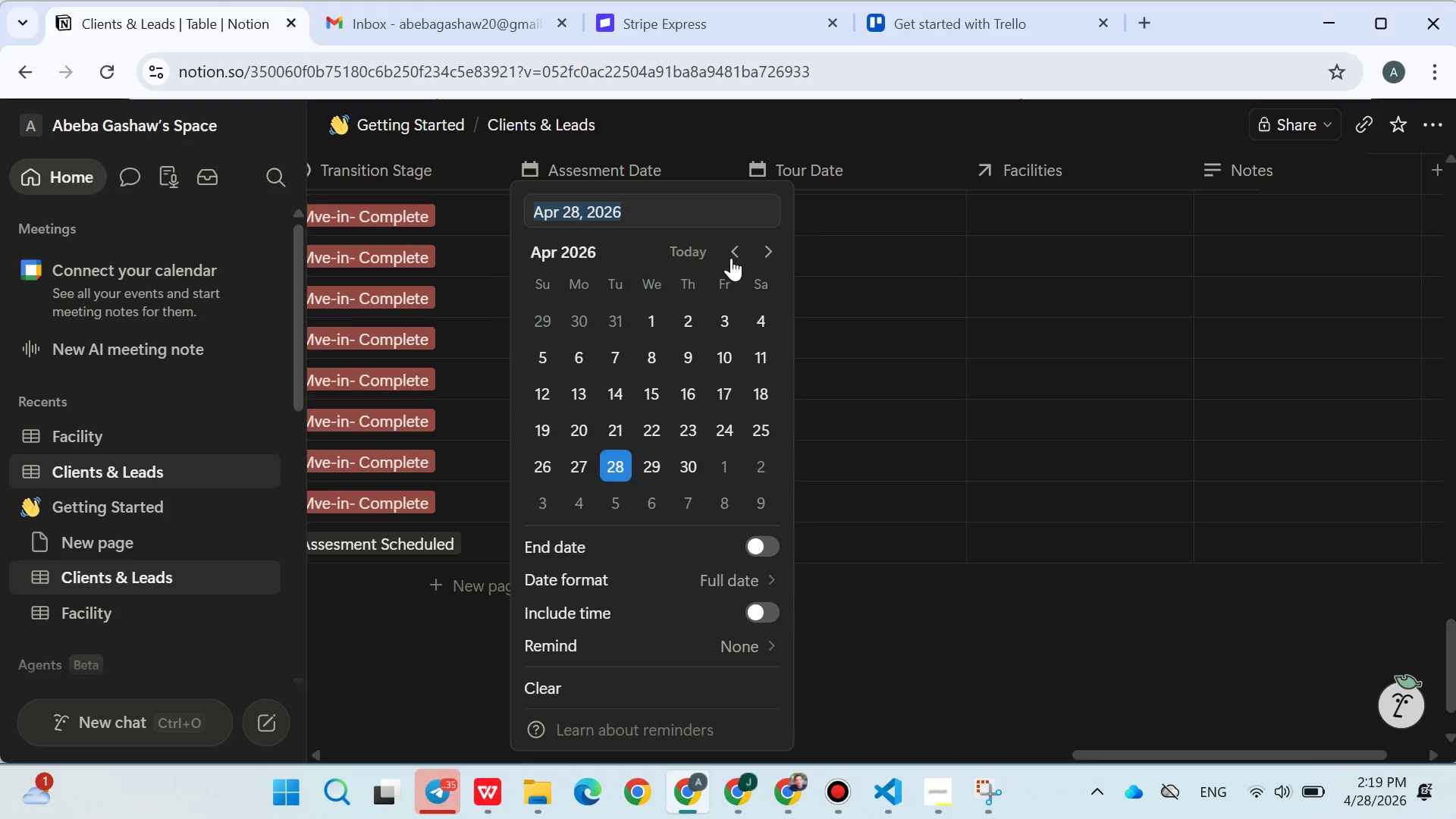 
double_click([731, 258])
 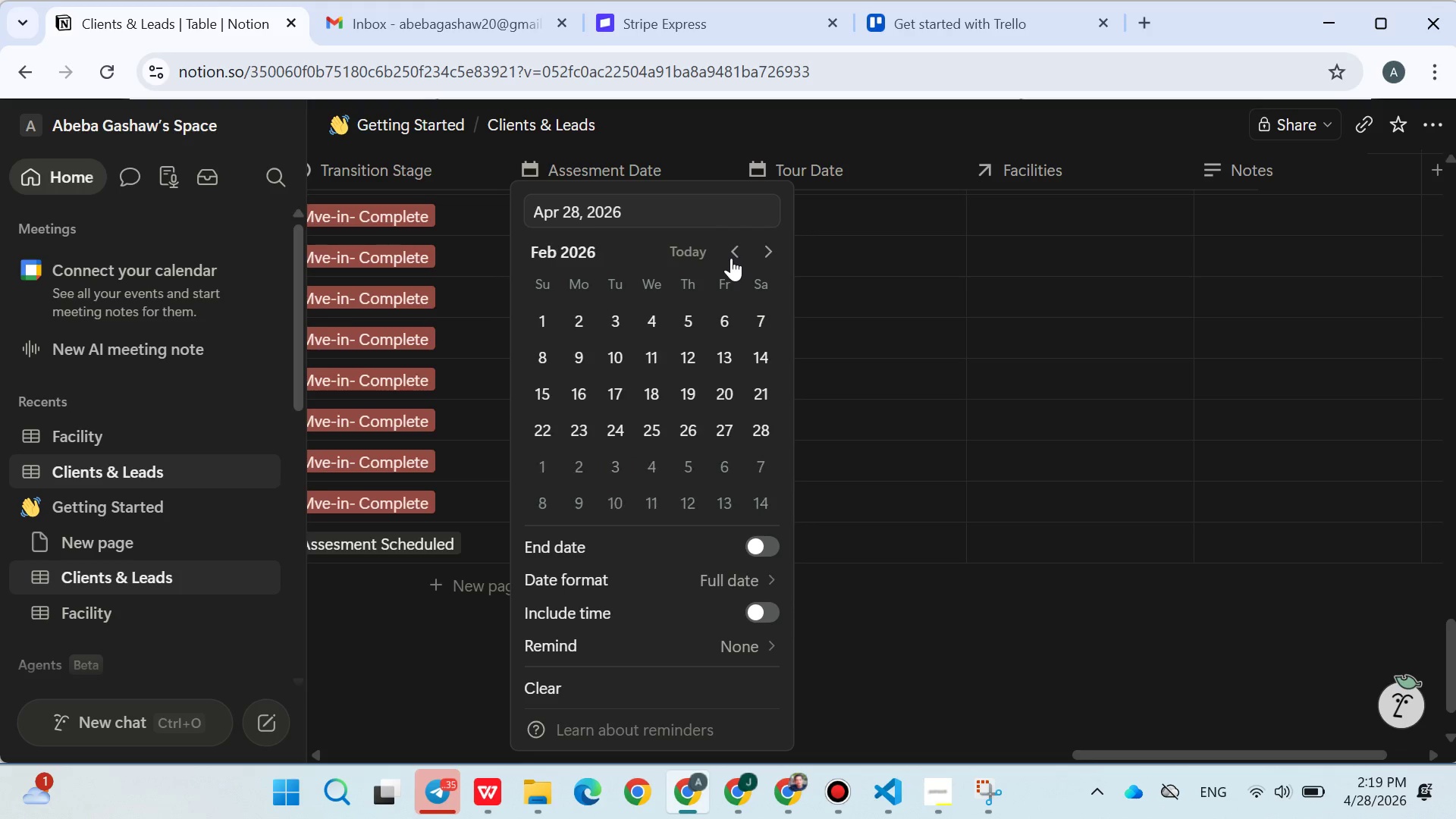 
triple_click([731, 258])
 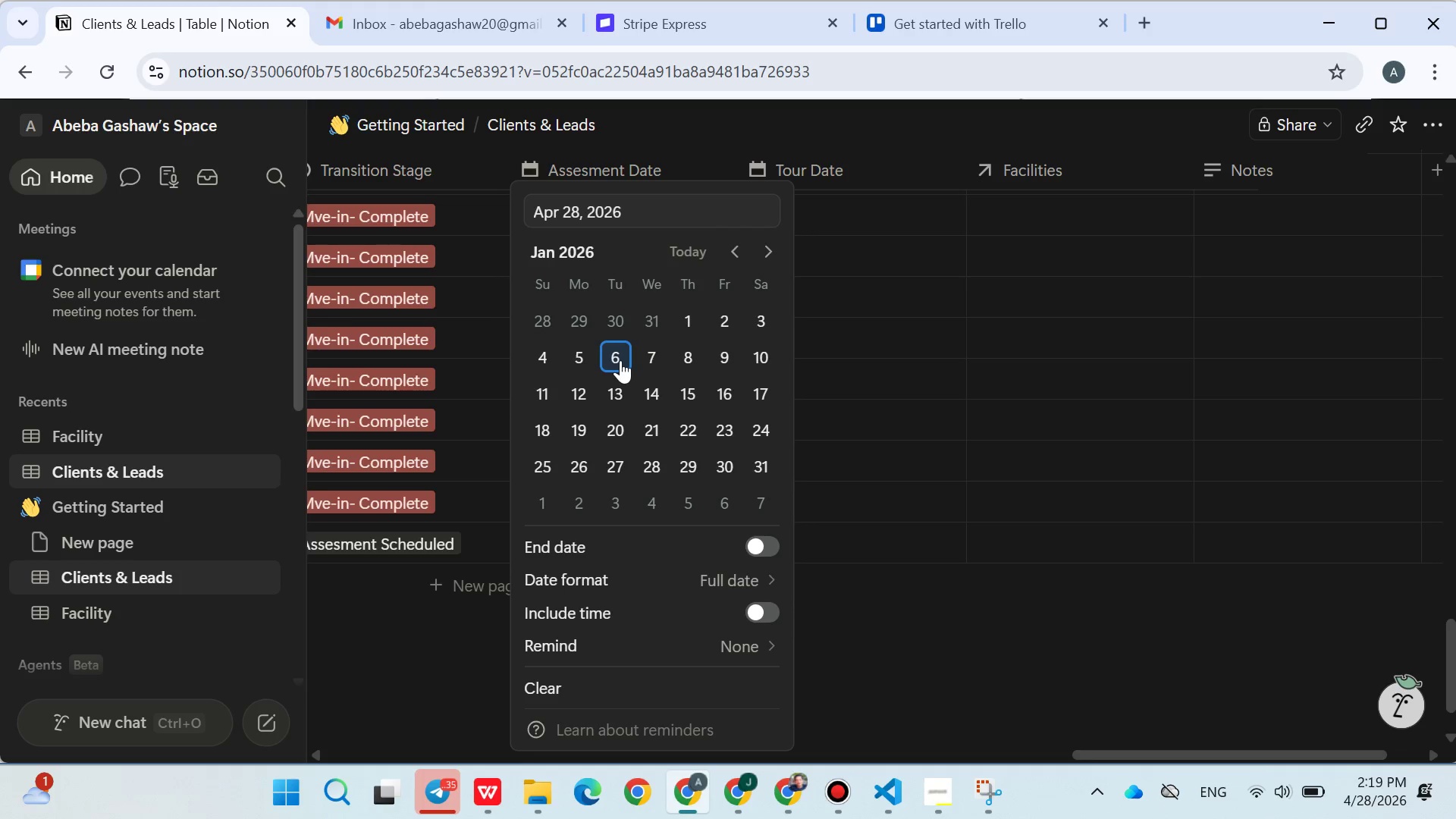 
double_click([632, 359])
 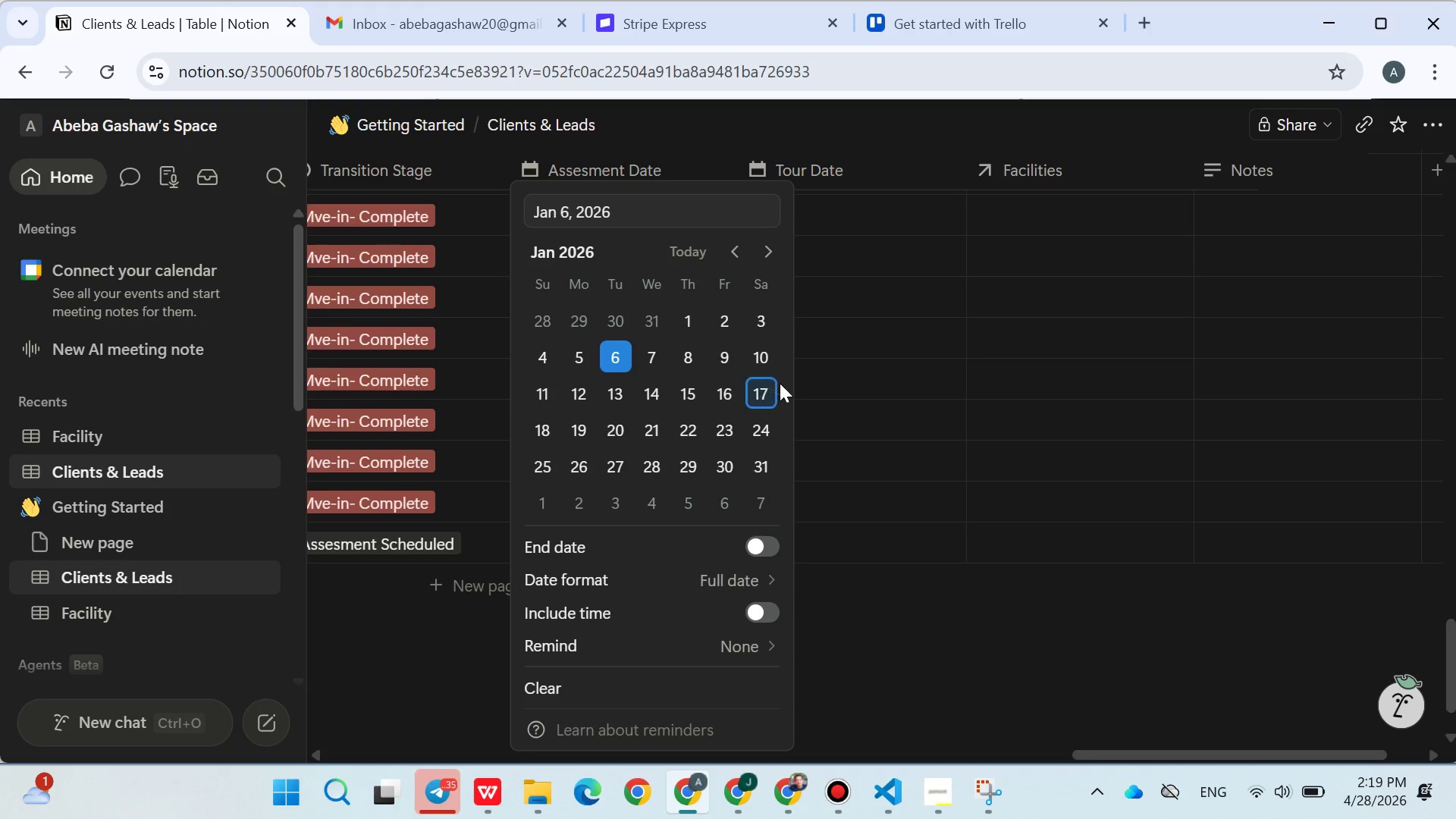 
left_click([820, 383])
 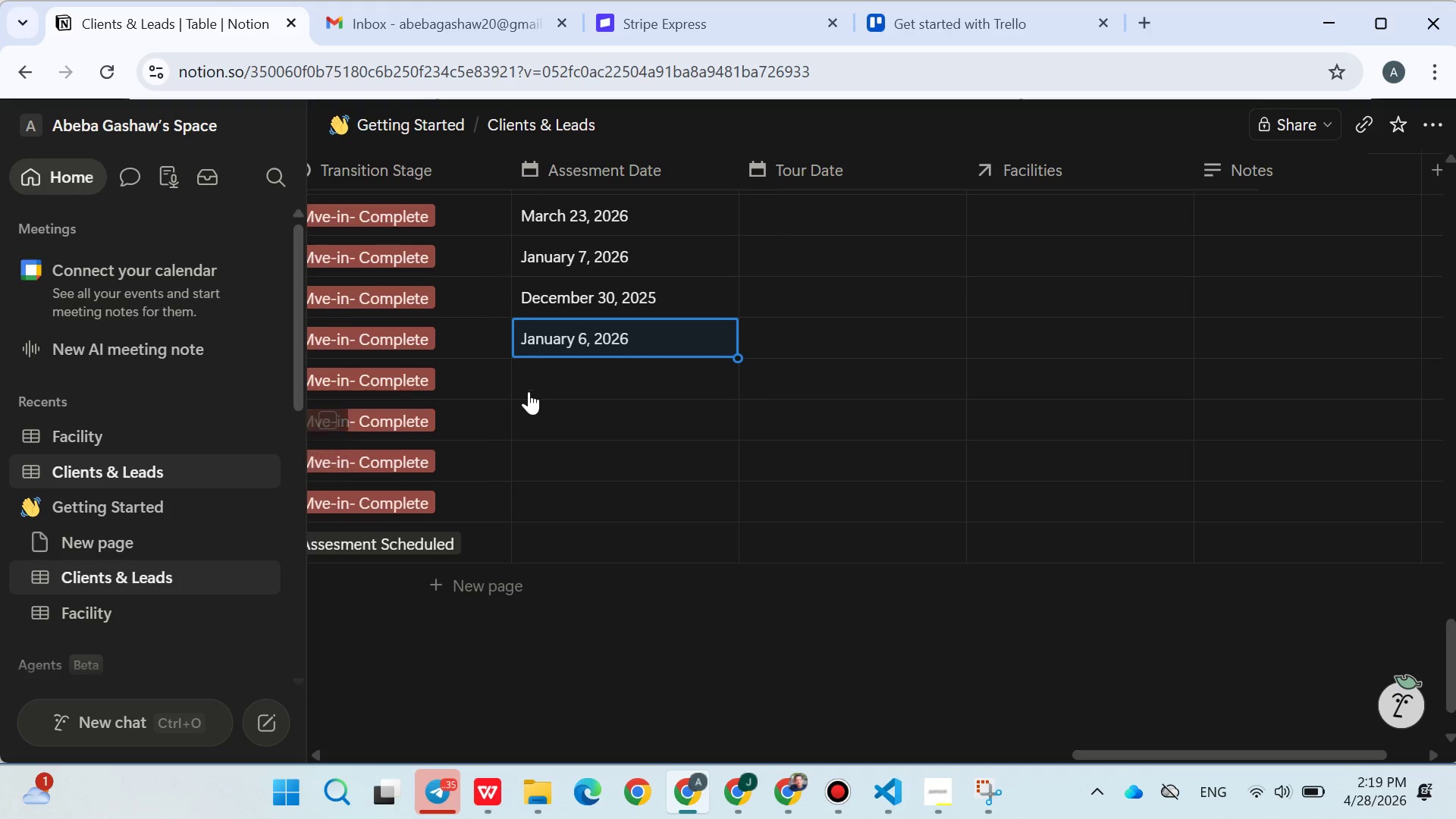 
left_click([529, 388])
 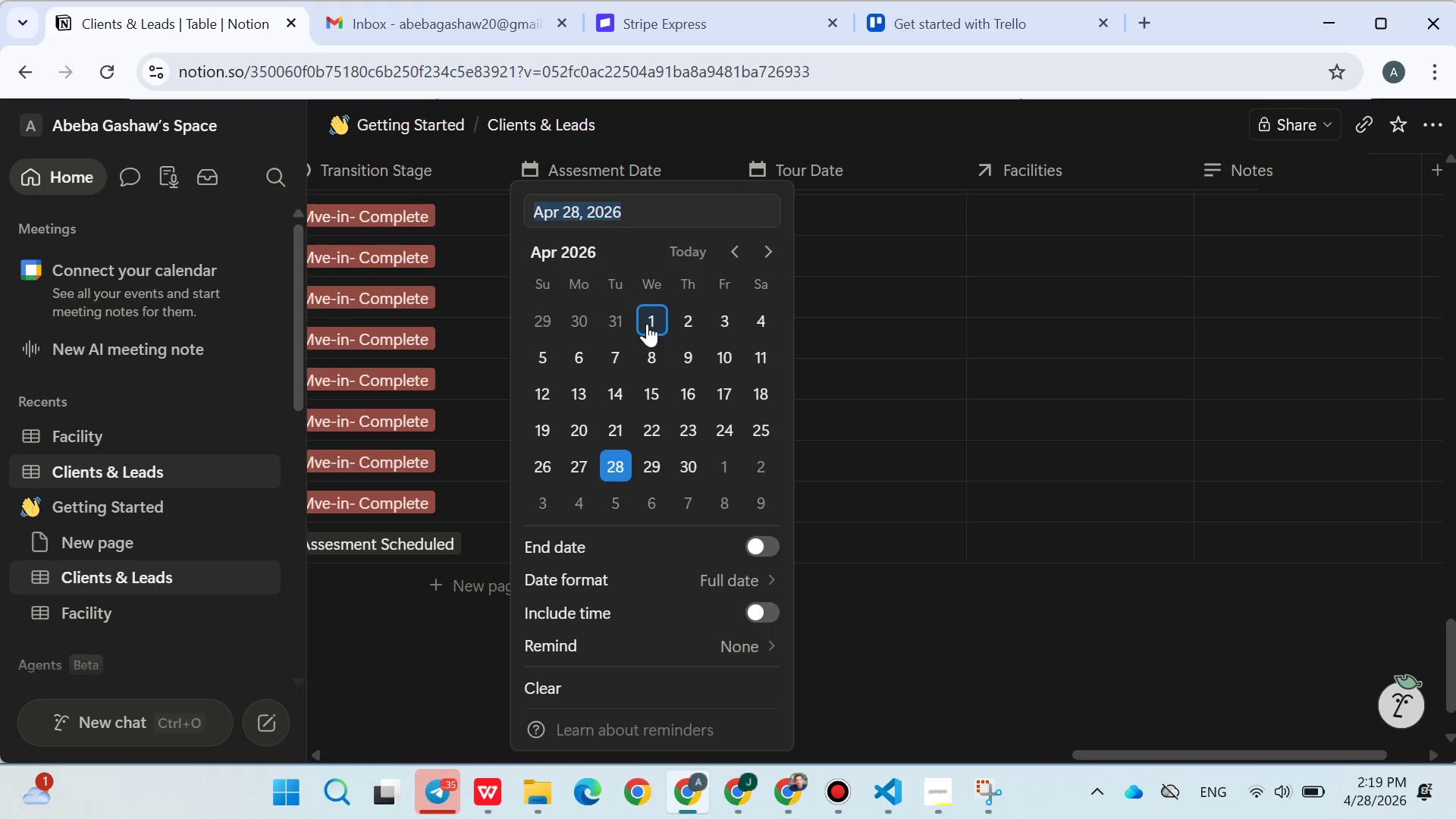 
double_click([961, 402])
 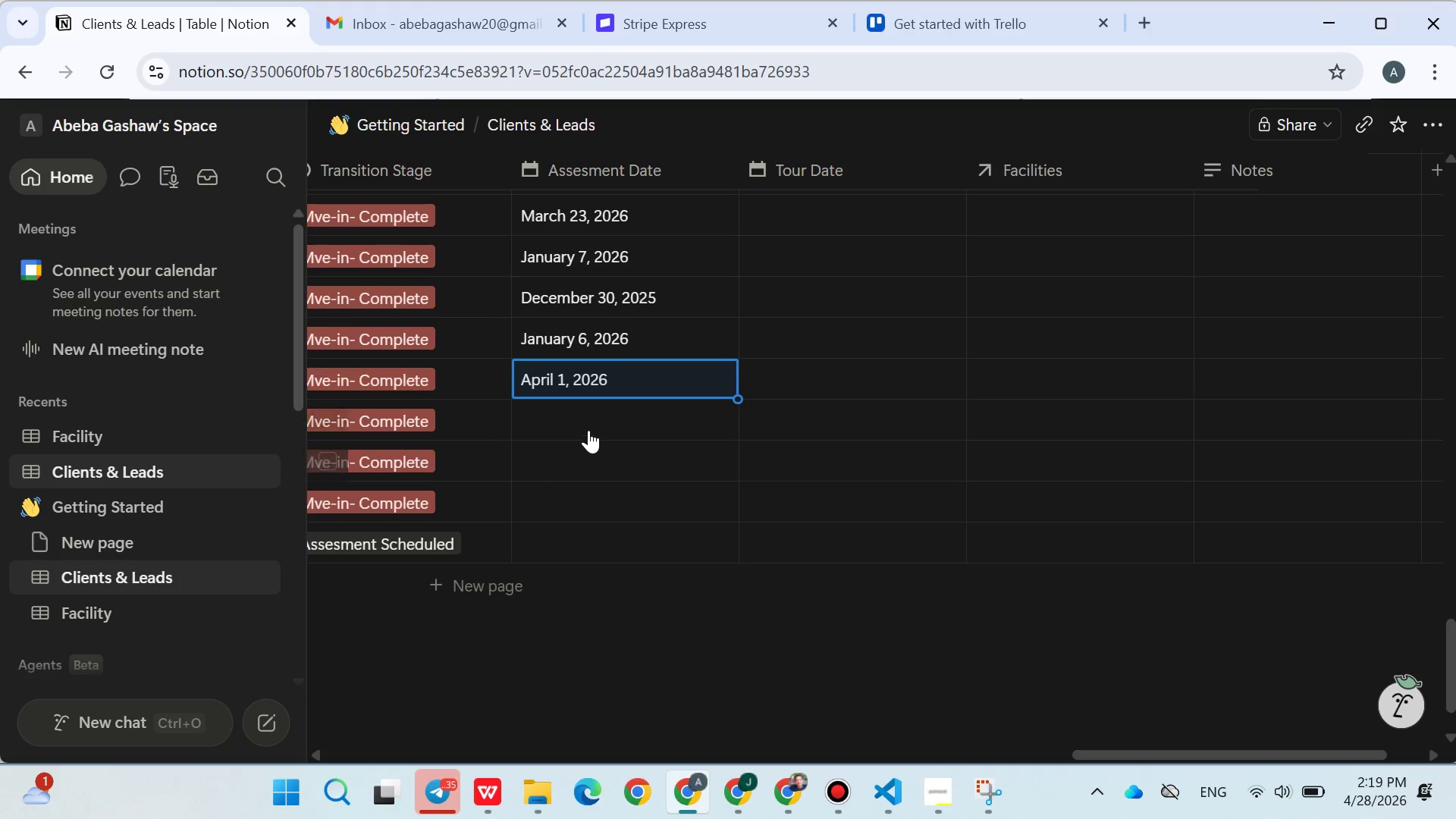 
left_click([588, 430])
 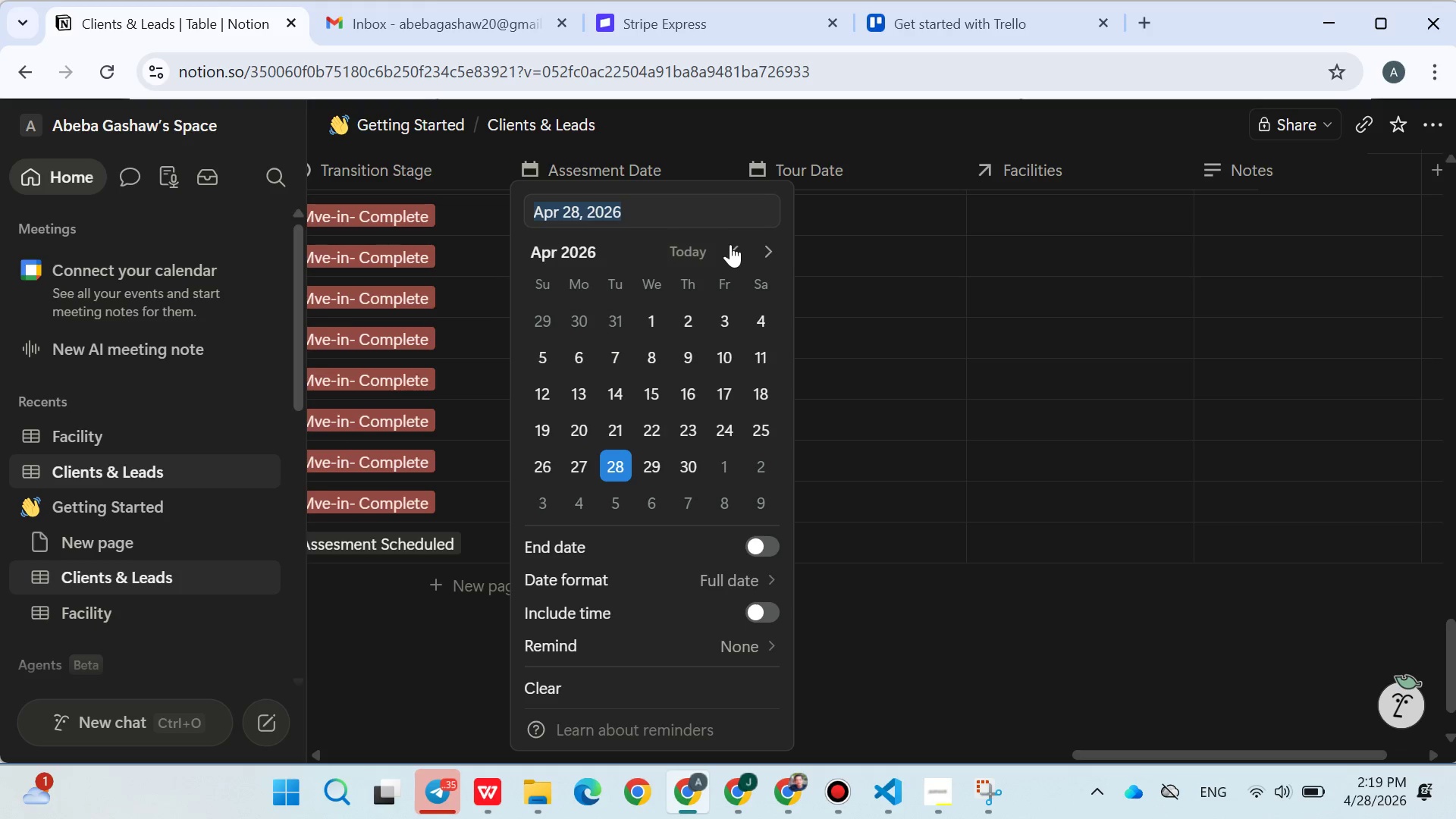 
double_click([730, 244])
 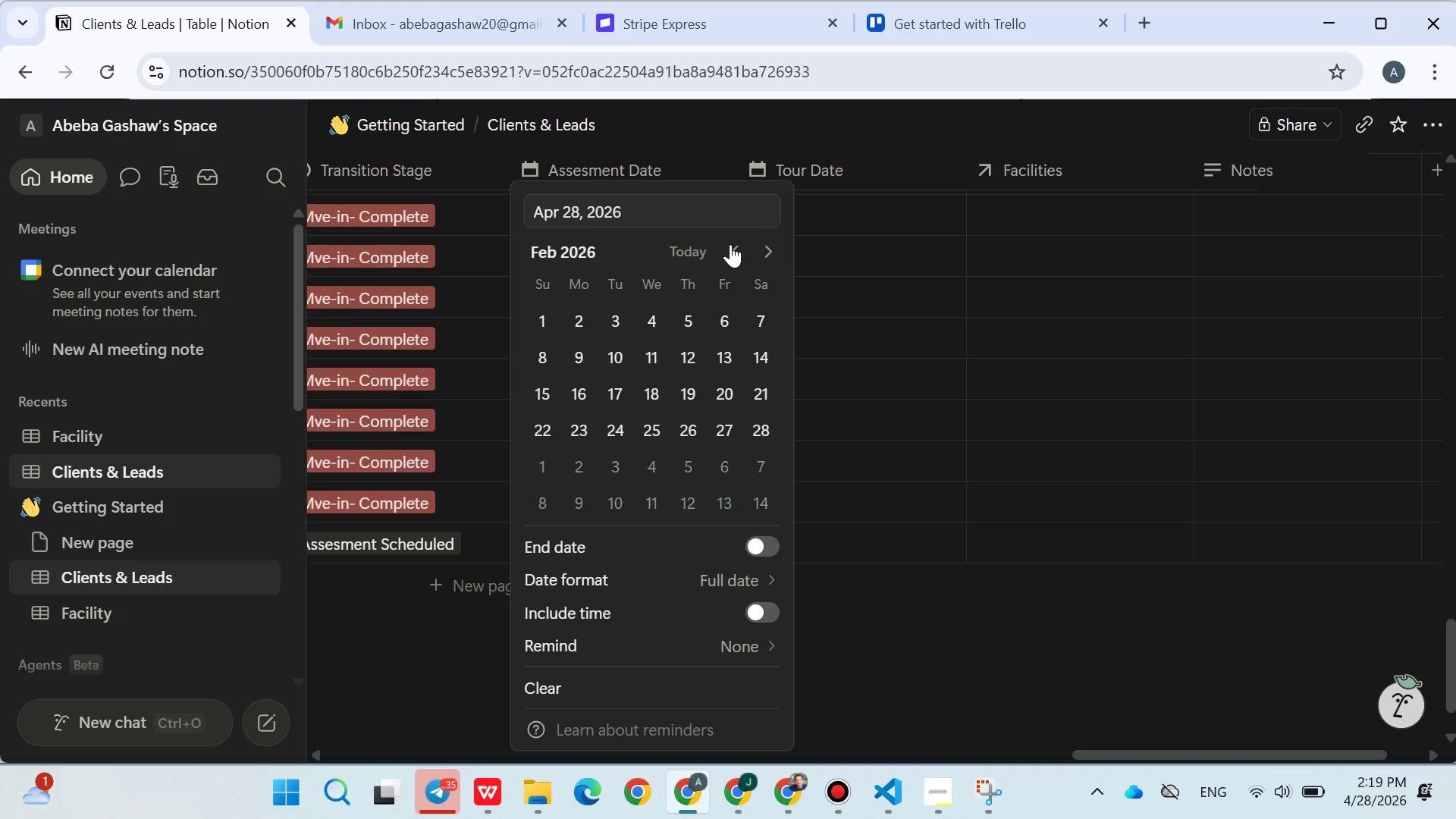 
triple_click([730, 244])
 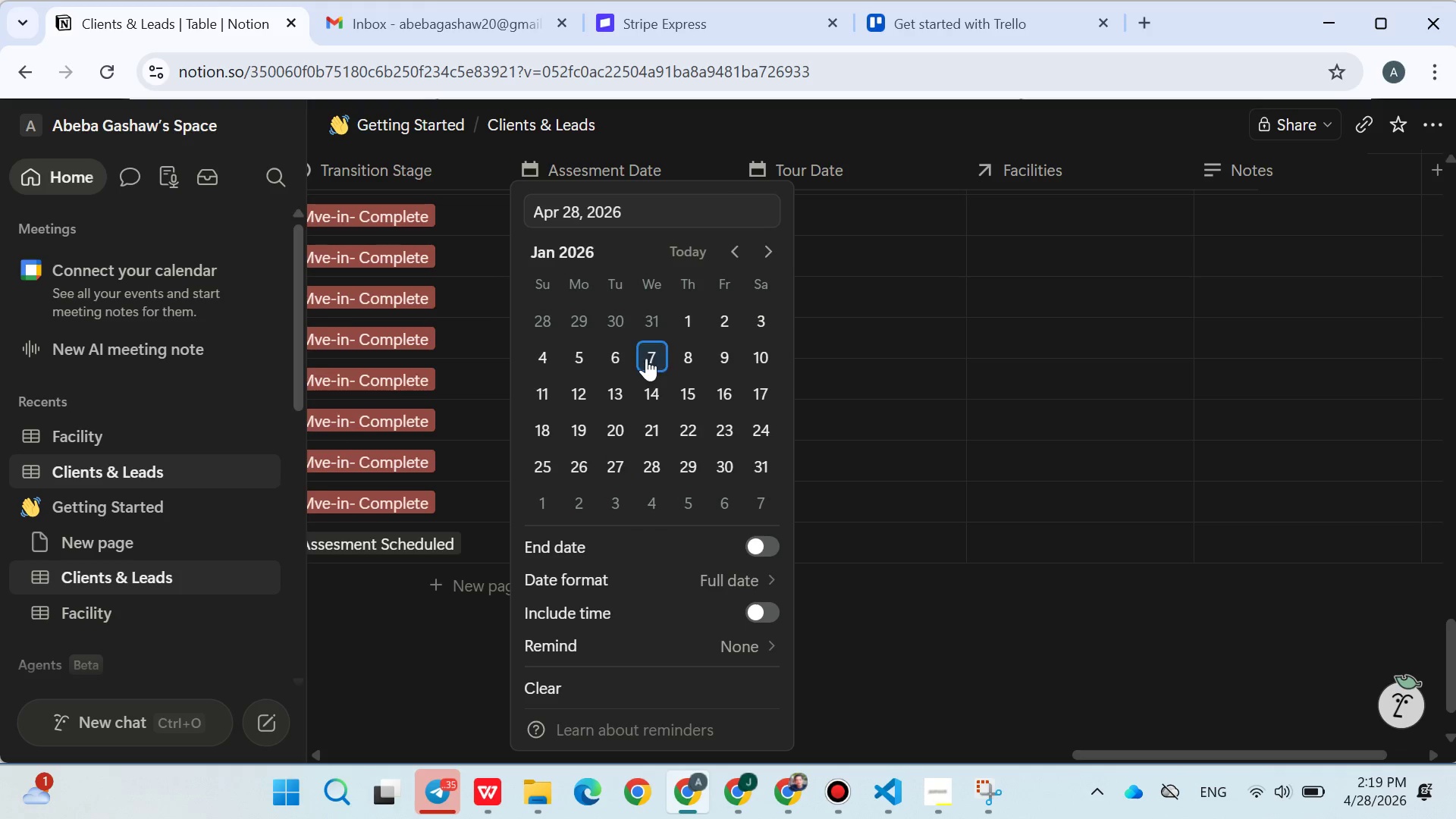 
double_click([652, 359])
 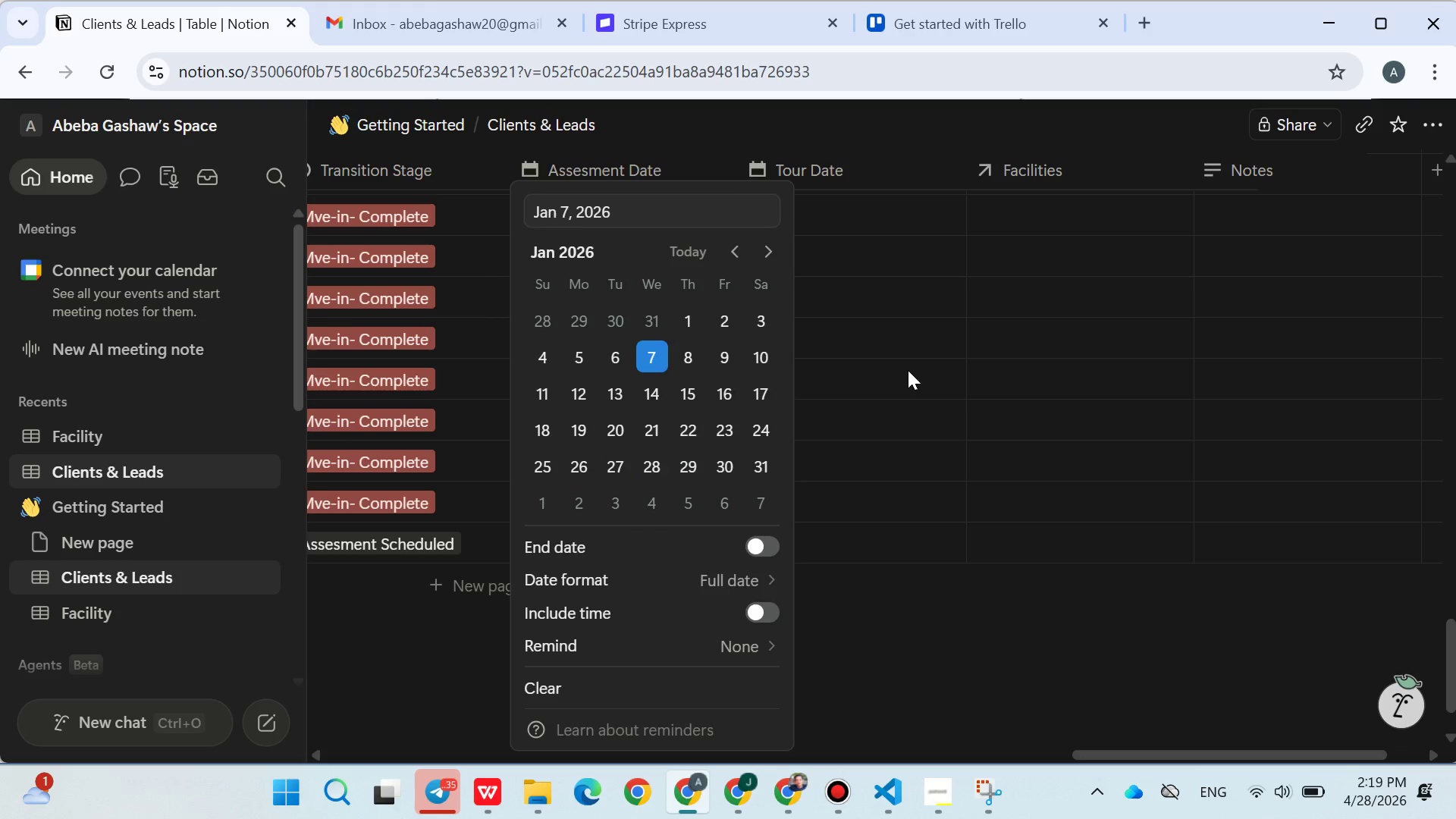 
triple_click([908, 370])
 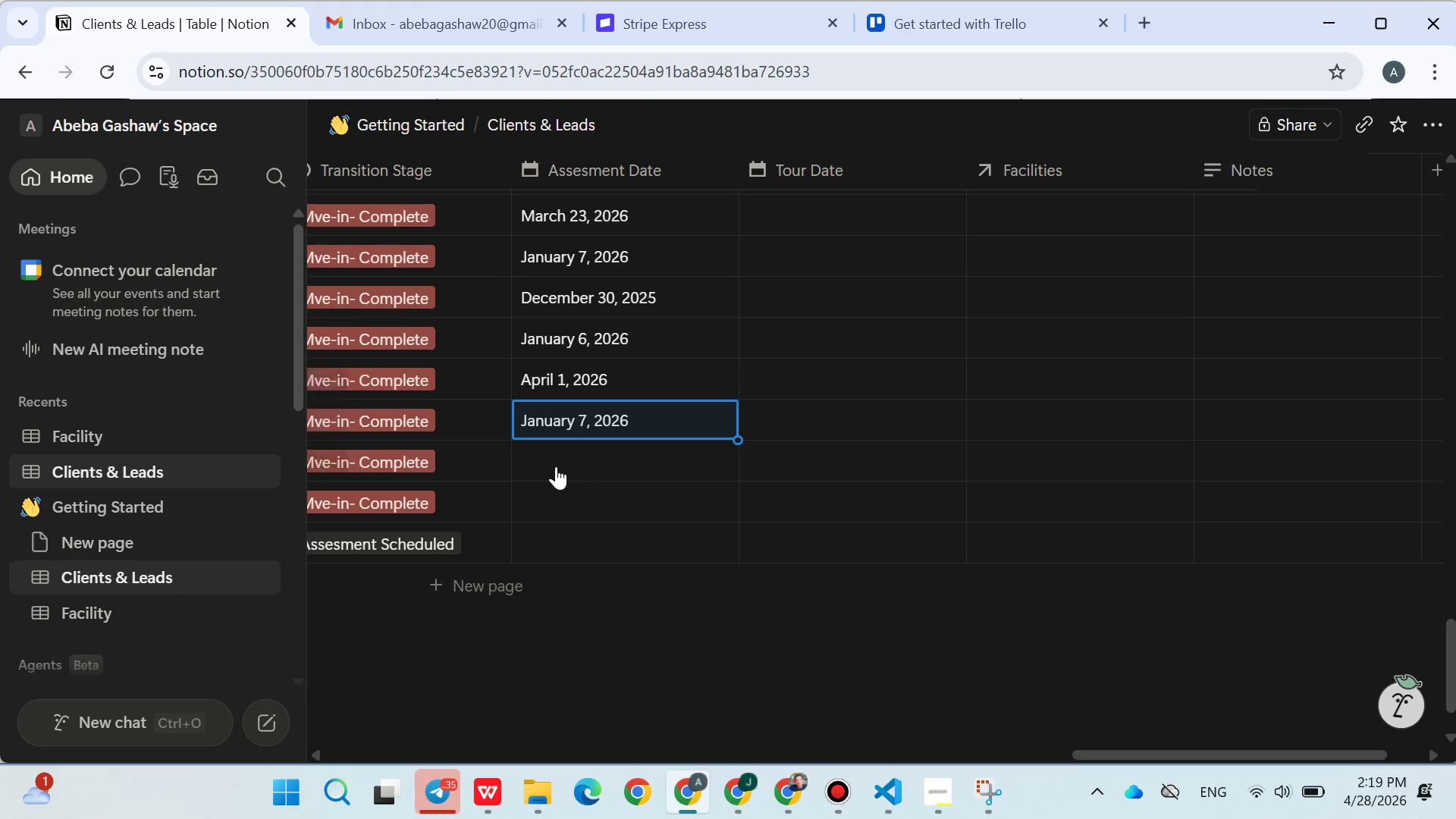 
left_click([556, 469])
 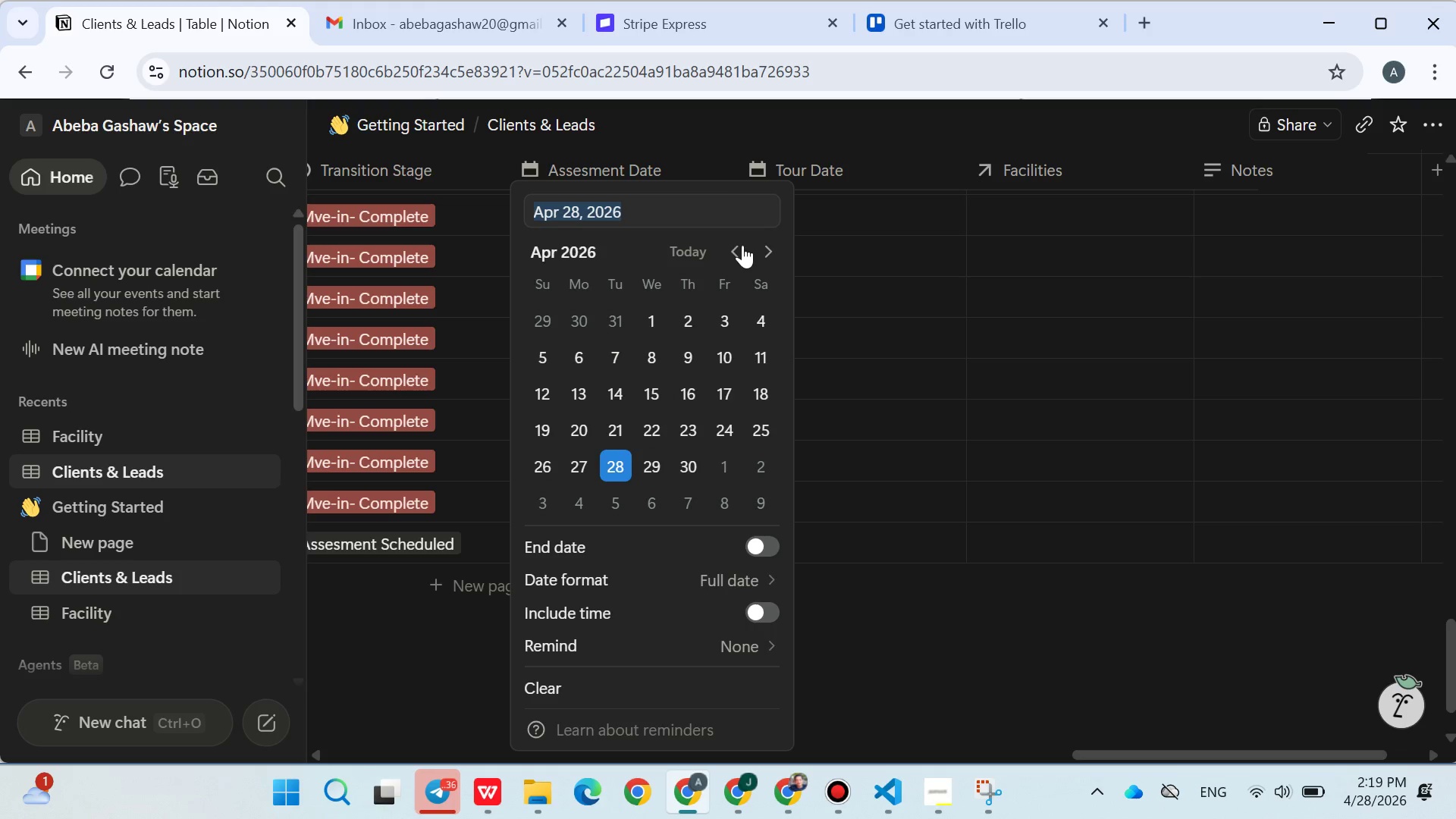 
double_click([742, 245])
 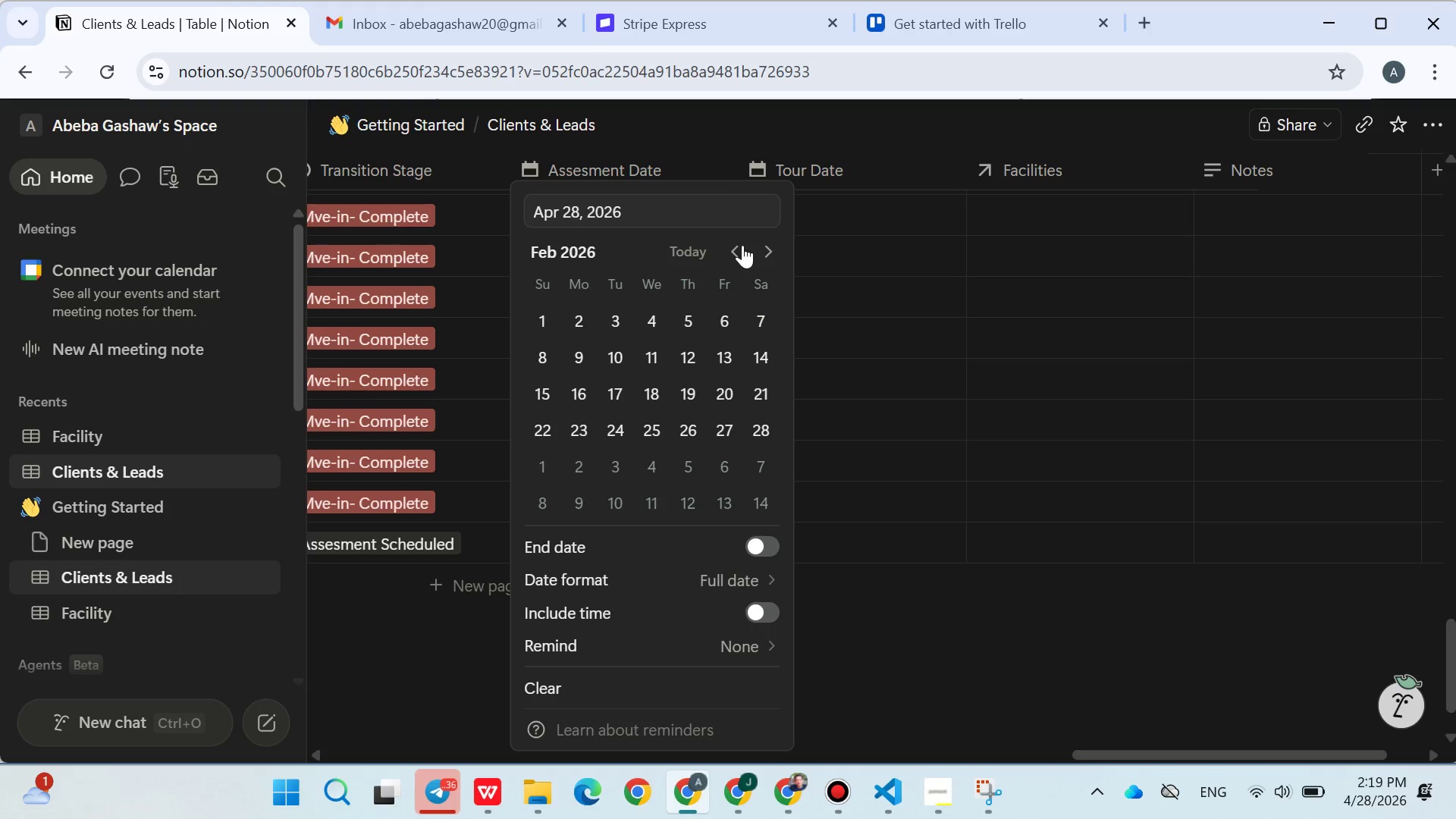 
triple_click([742, 245])
 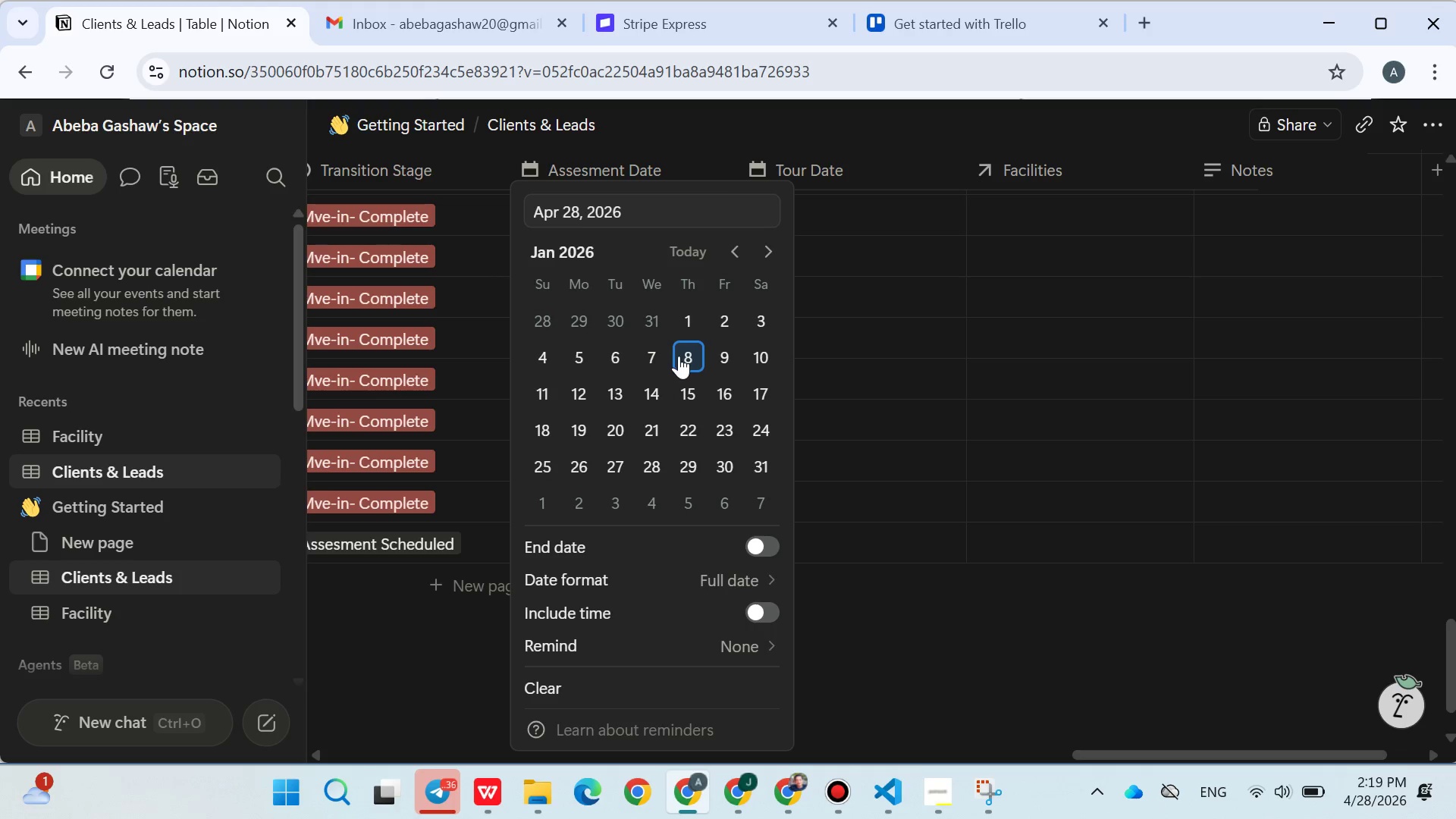 
left_click([679, 356])
 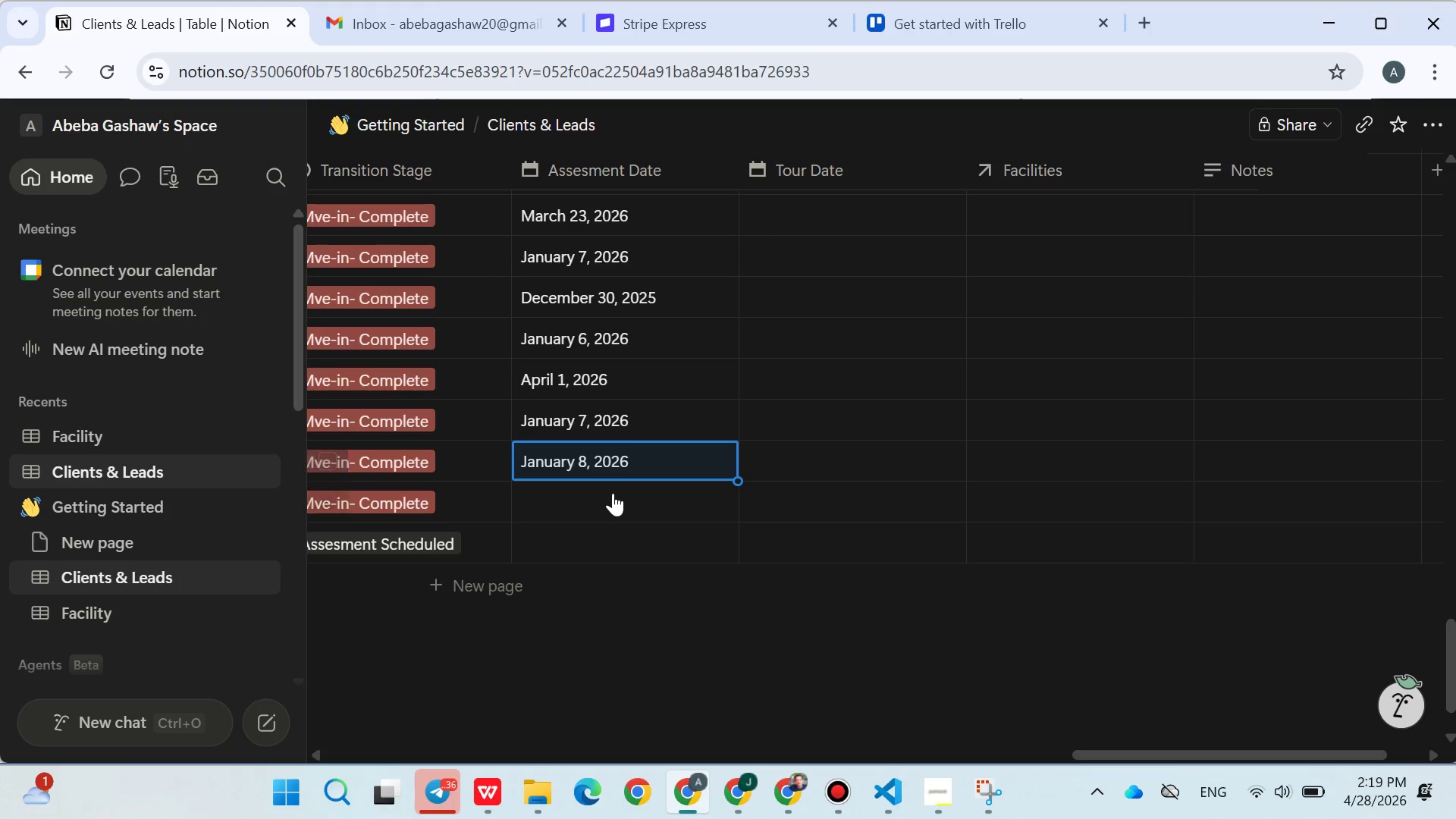 
left_click([608, 493])
 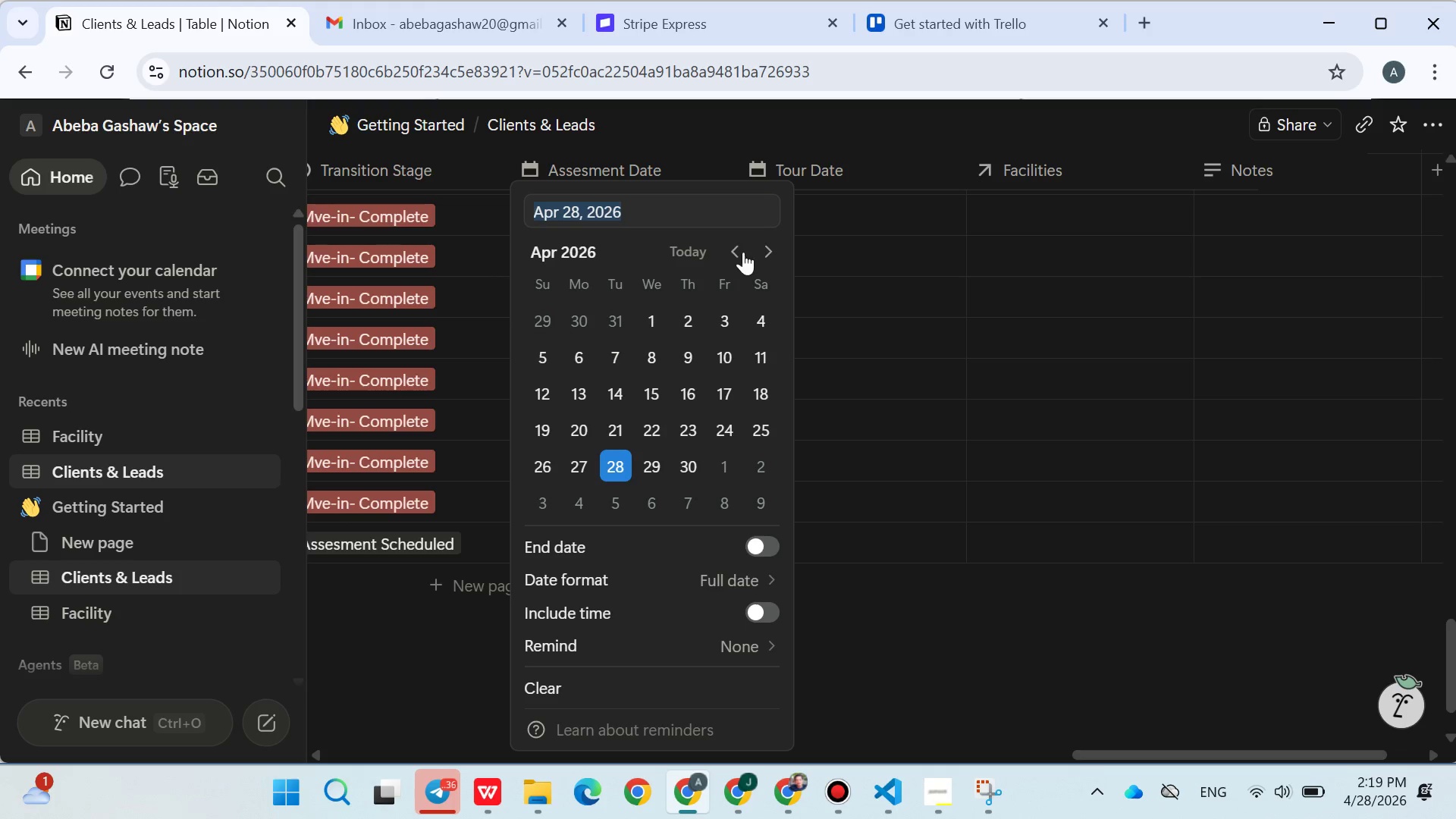 
double_click([746, 250])
 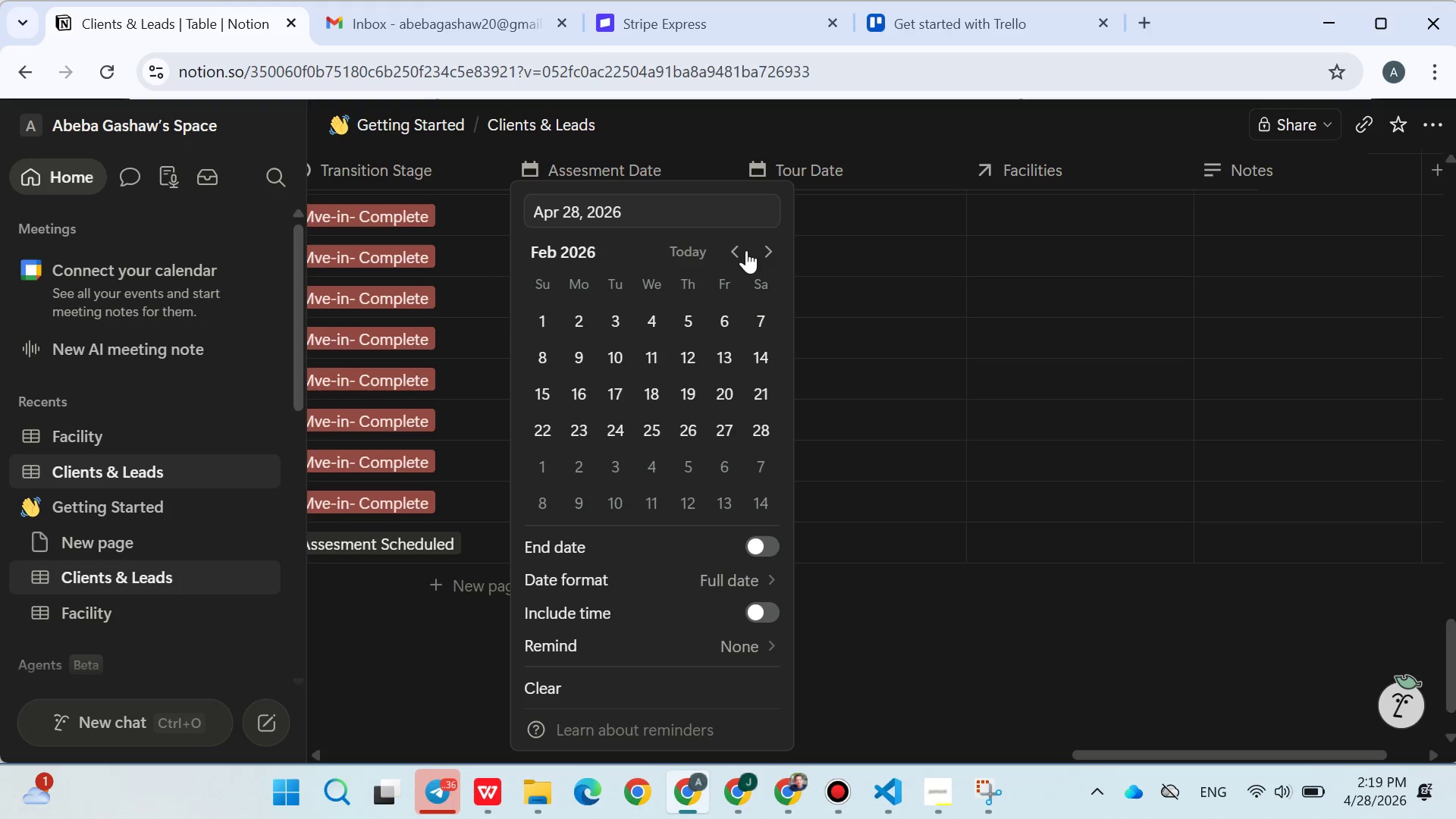 
triple_click([746, 250])
 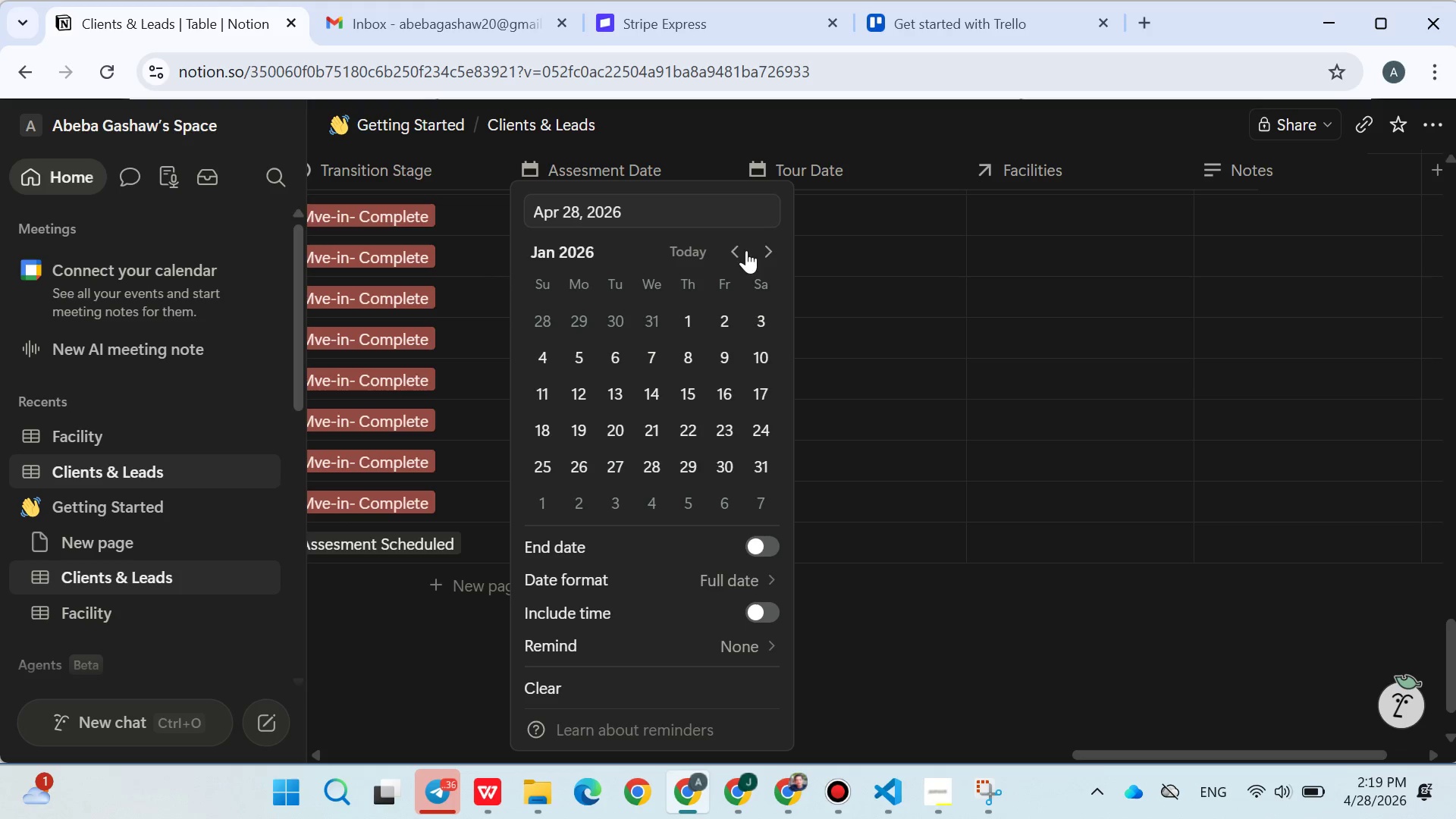 
triple_click([746, 250])
 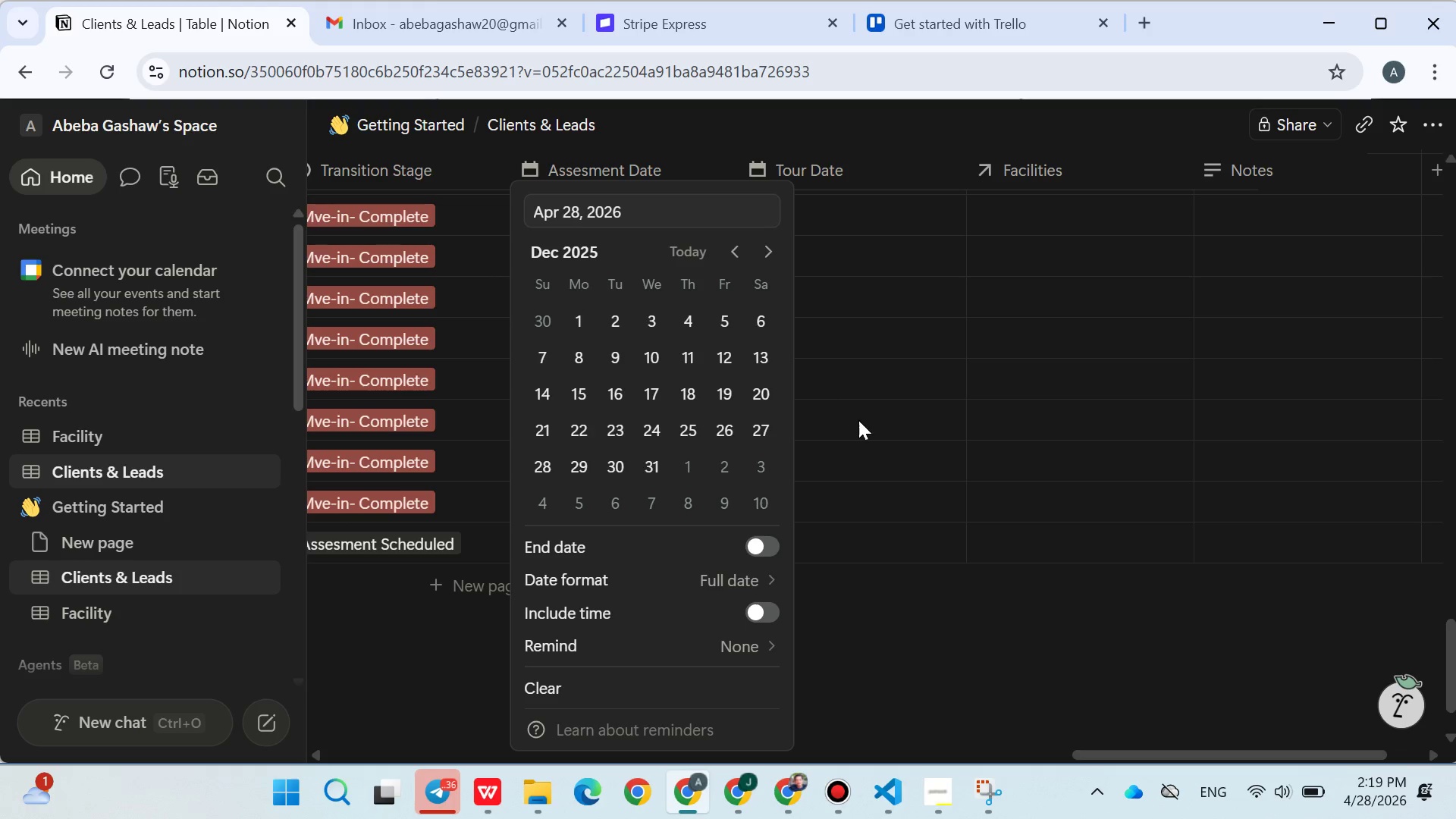 
triple_click([860, 420])
 